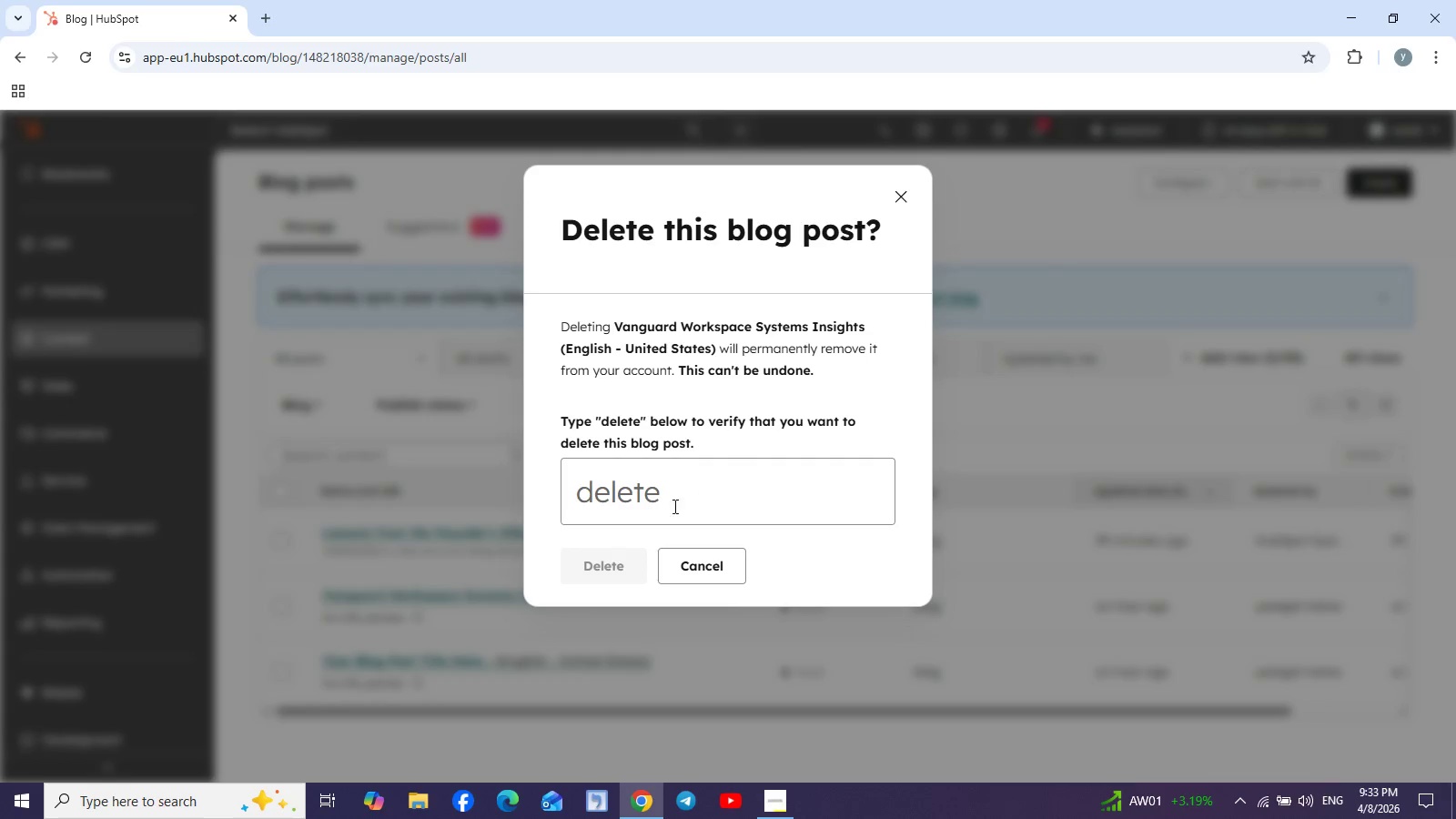 
left_click([719, 497])
 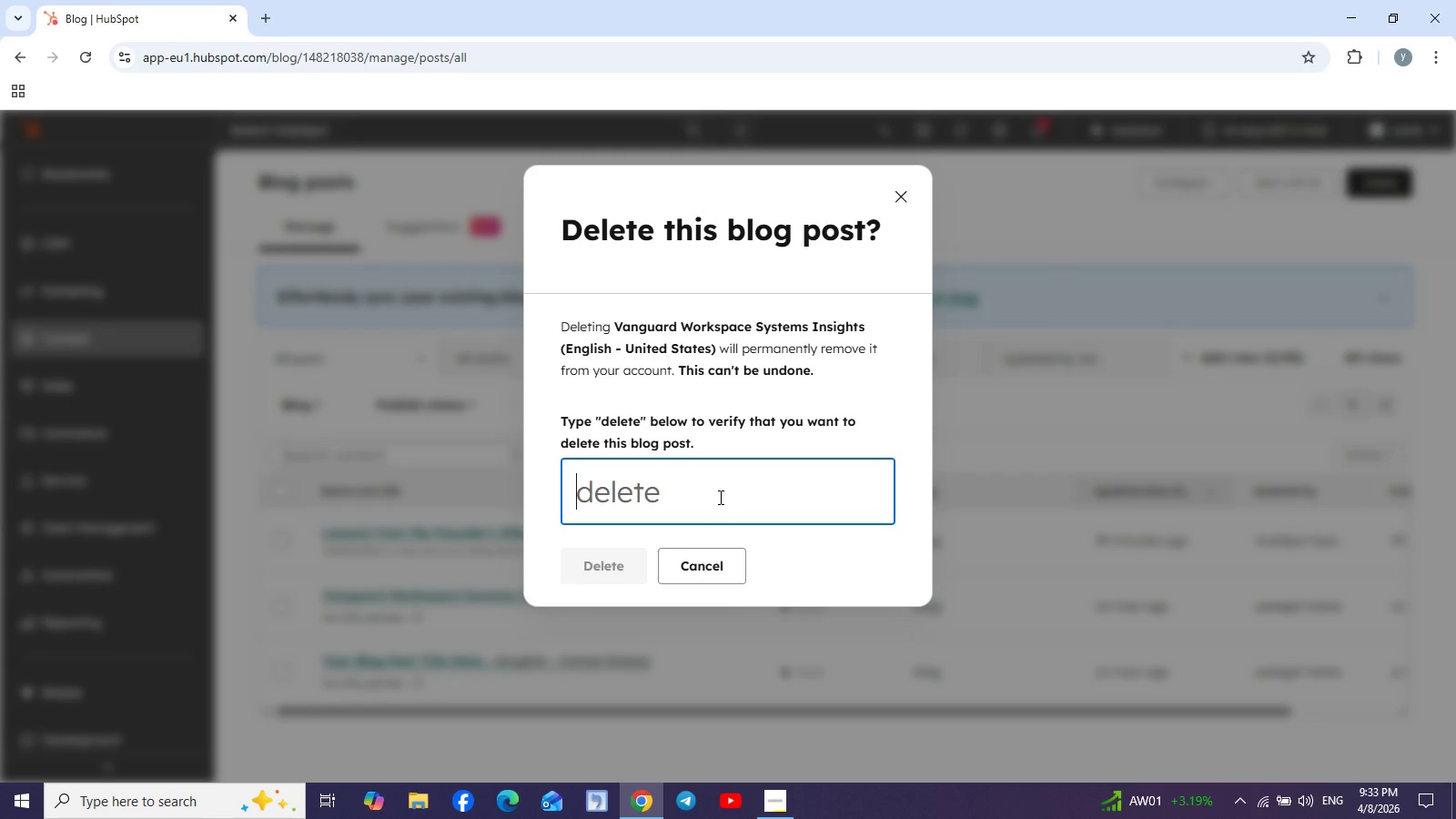 
type(delete)
 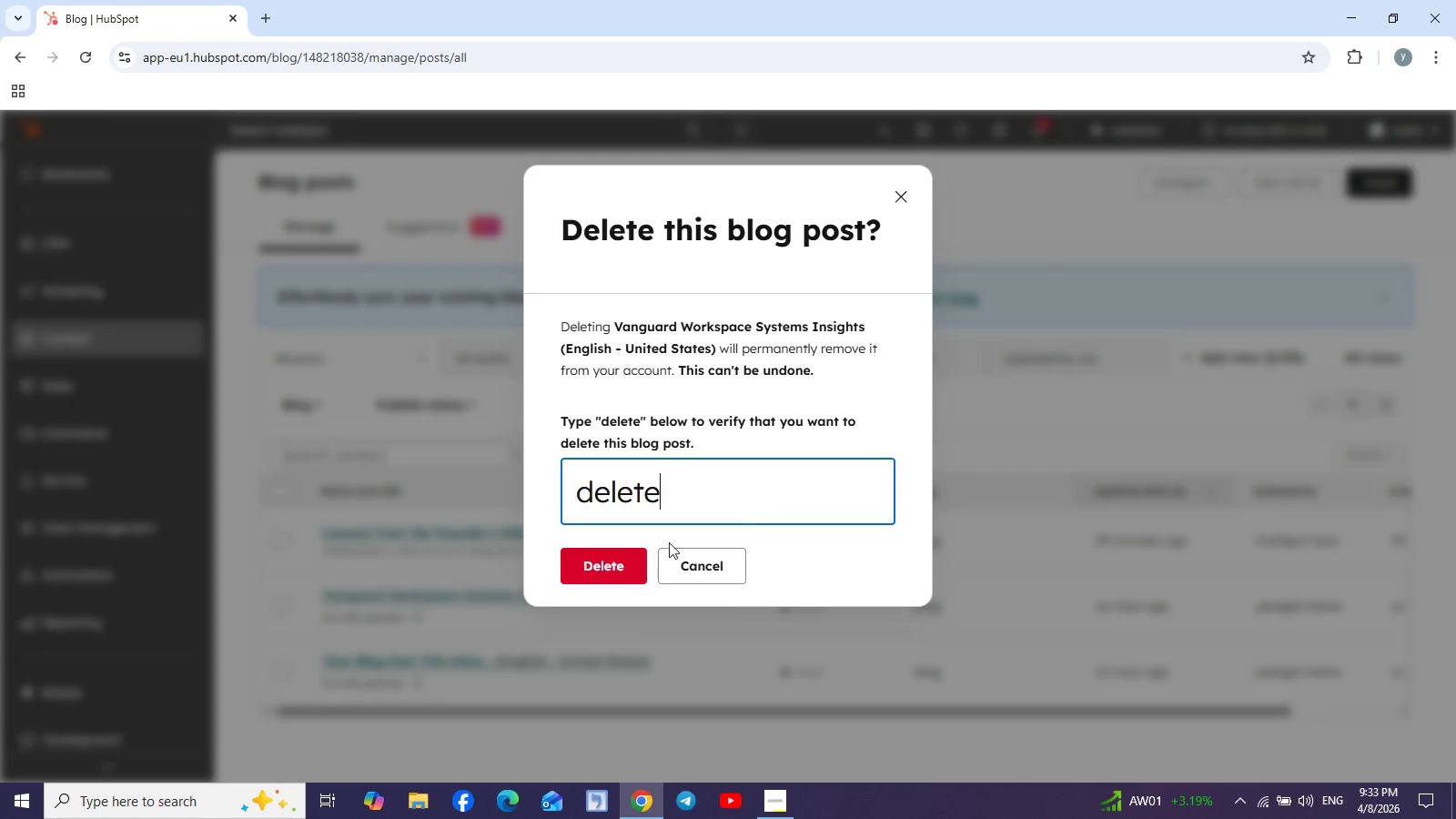 
left_click([605, 561])
 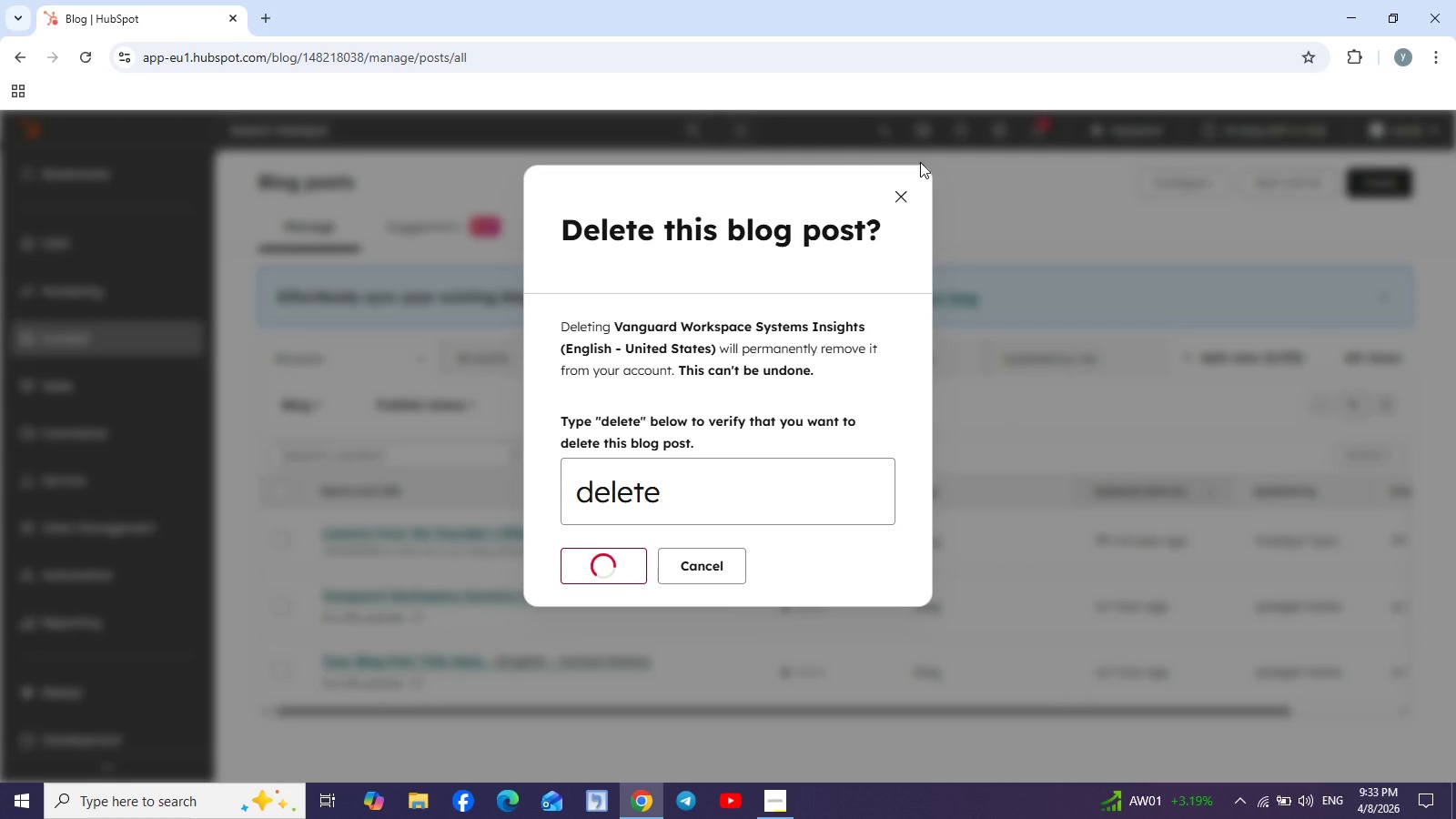 
wait(13.7)
 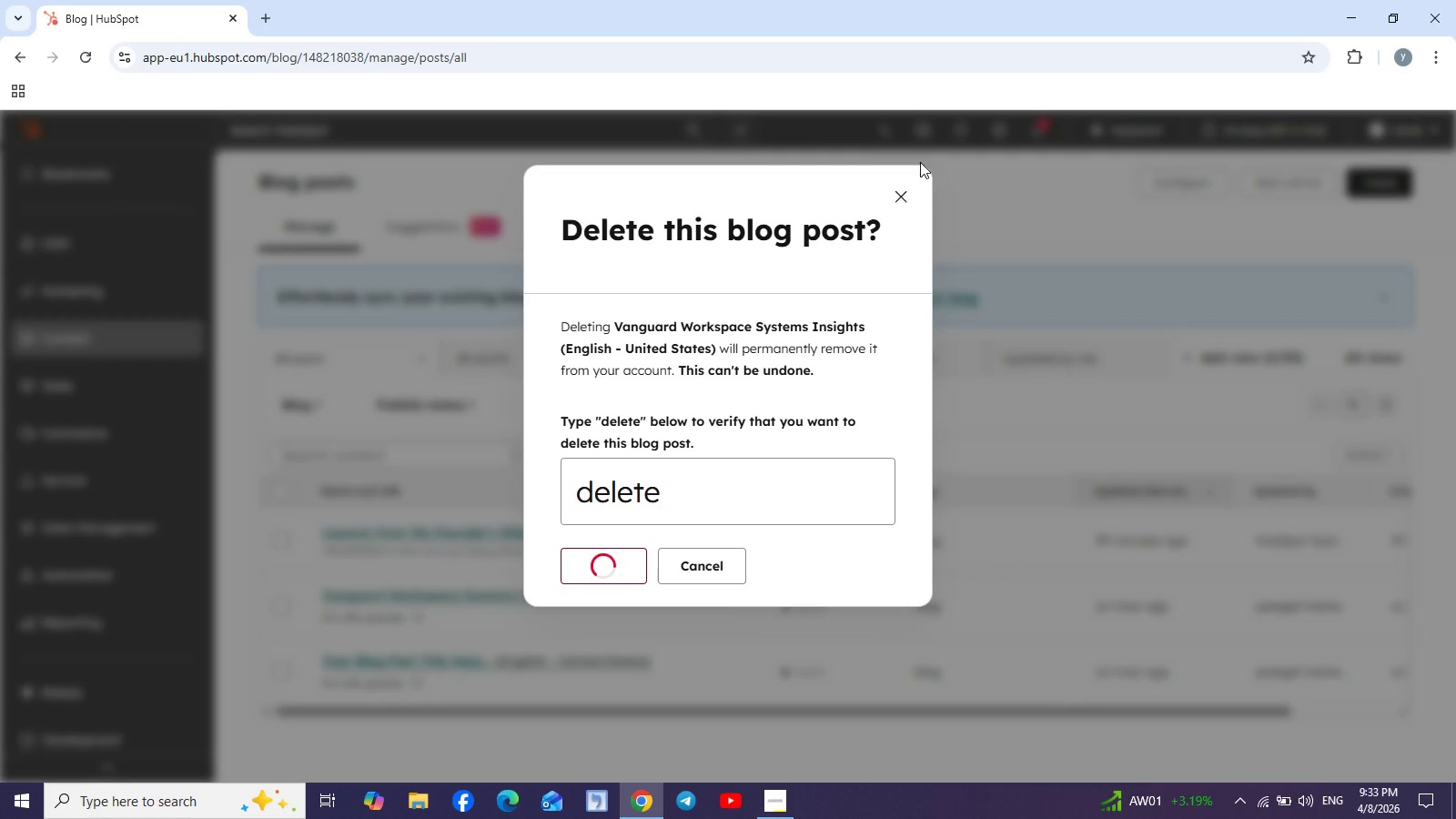 
left_click([178, 288])
 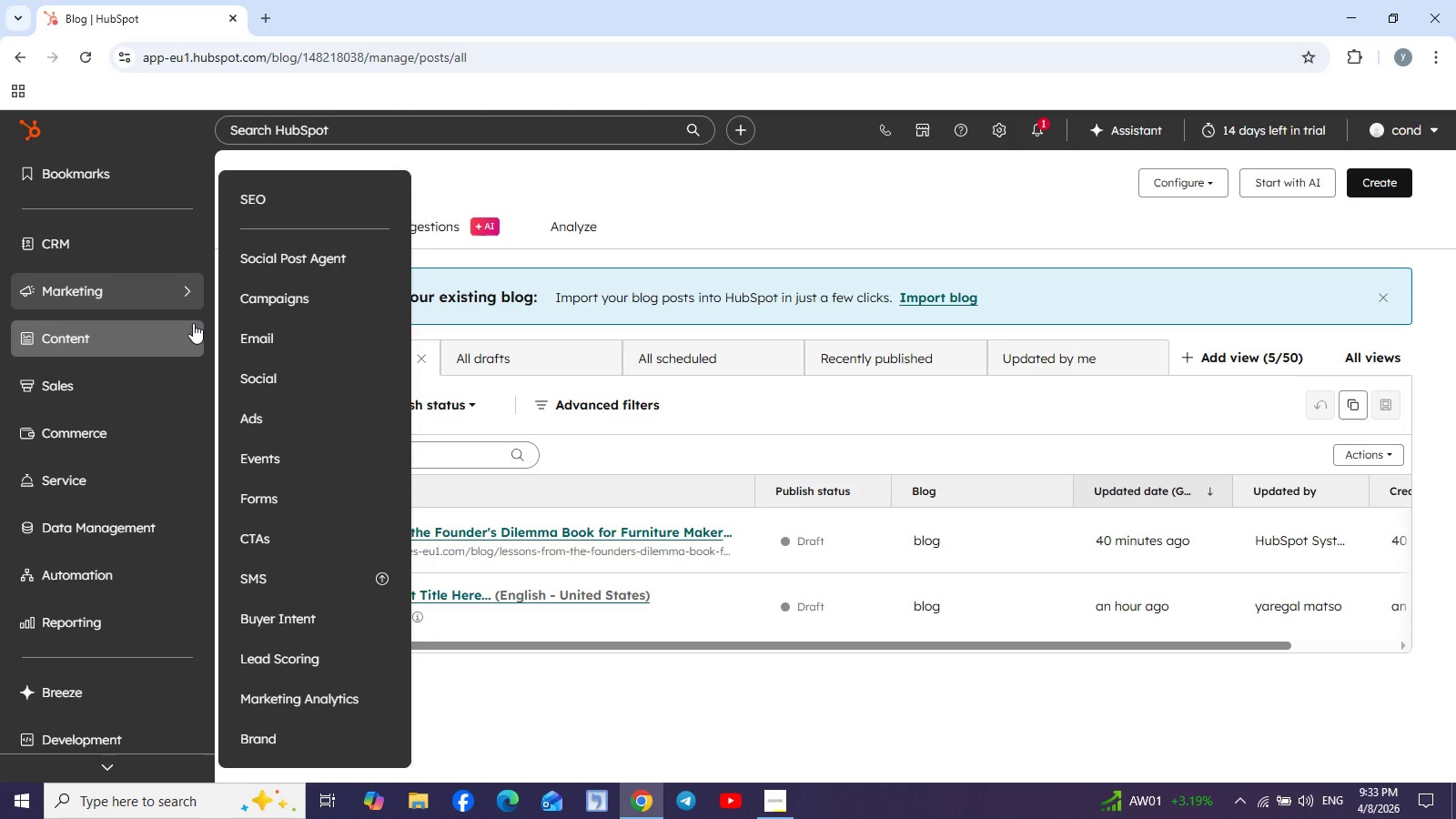 
wait(7.03)
 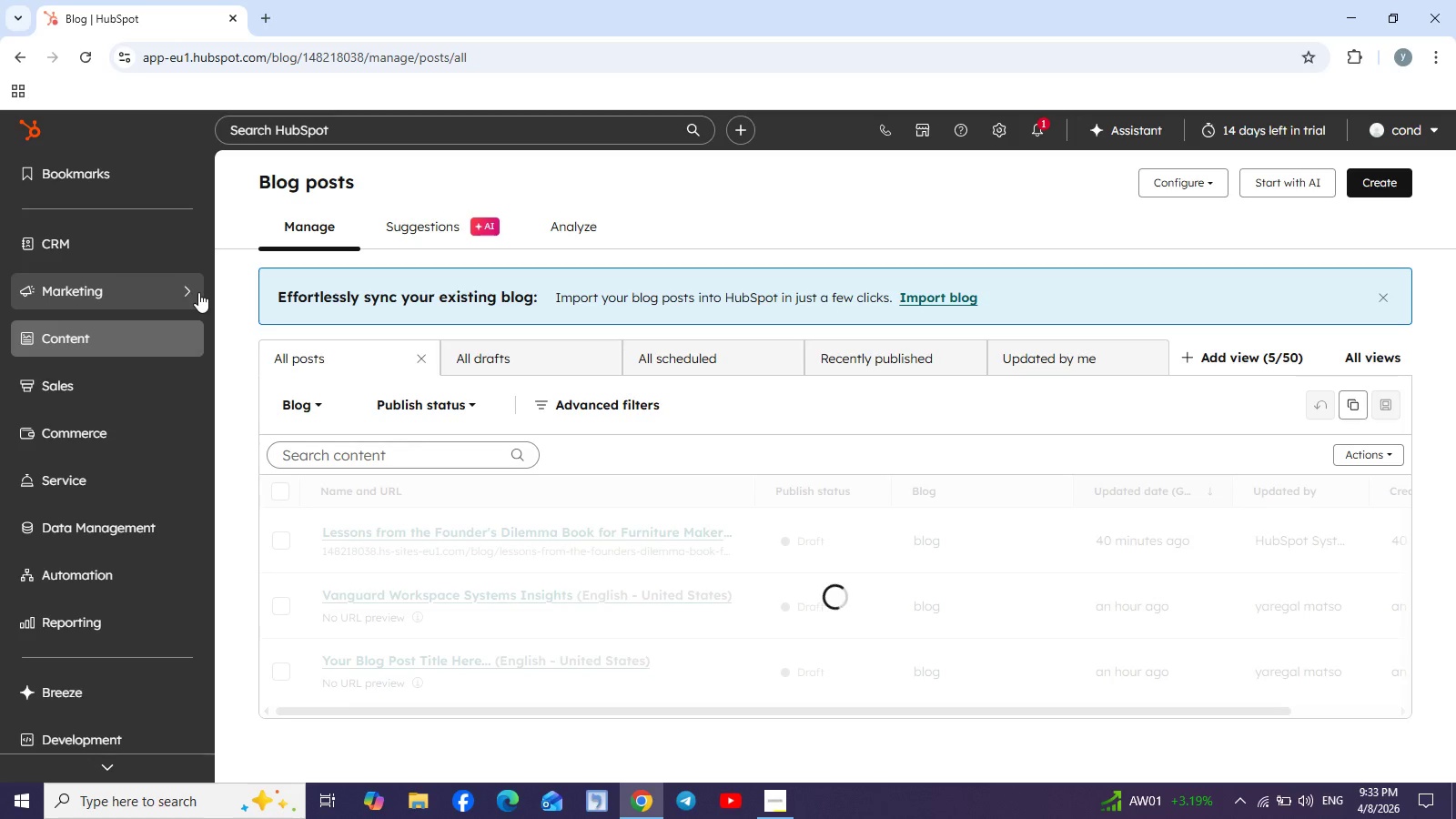 
mouse_move([187, 296])
 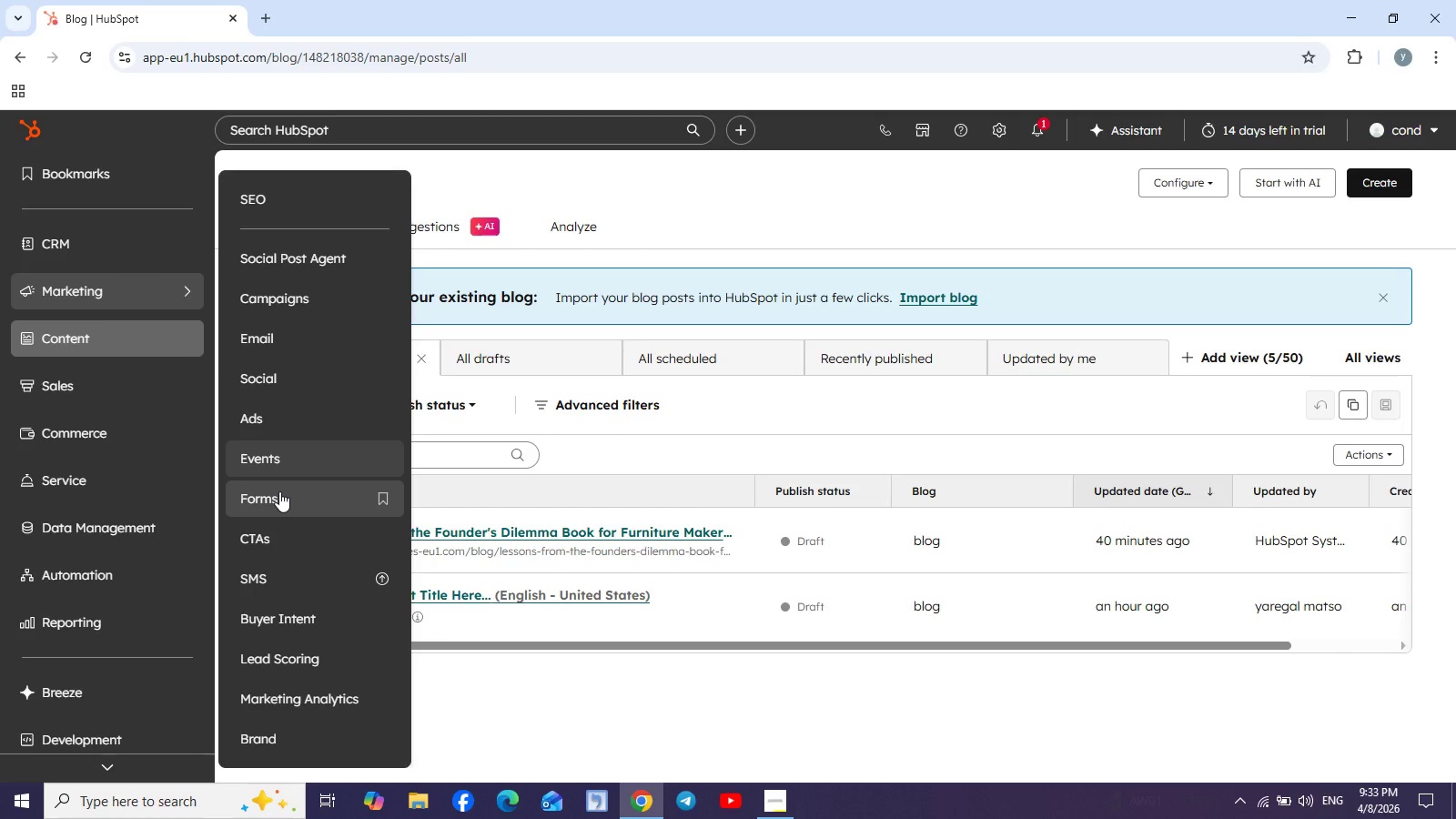 
left_click([280, 492])
 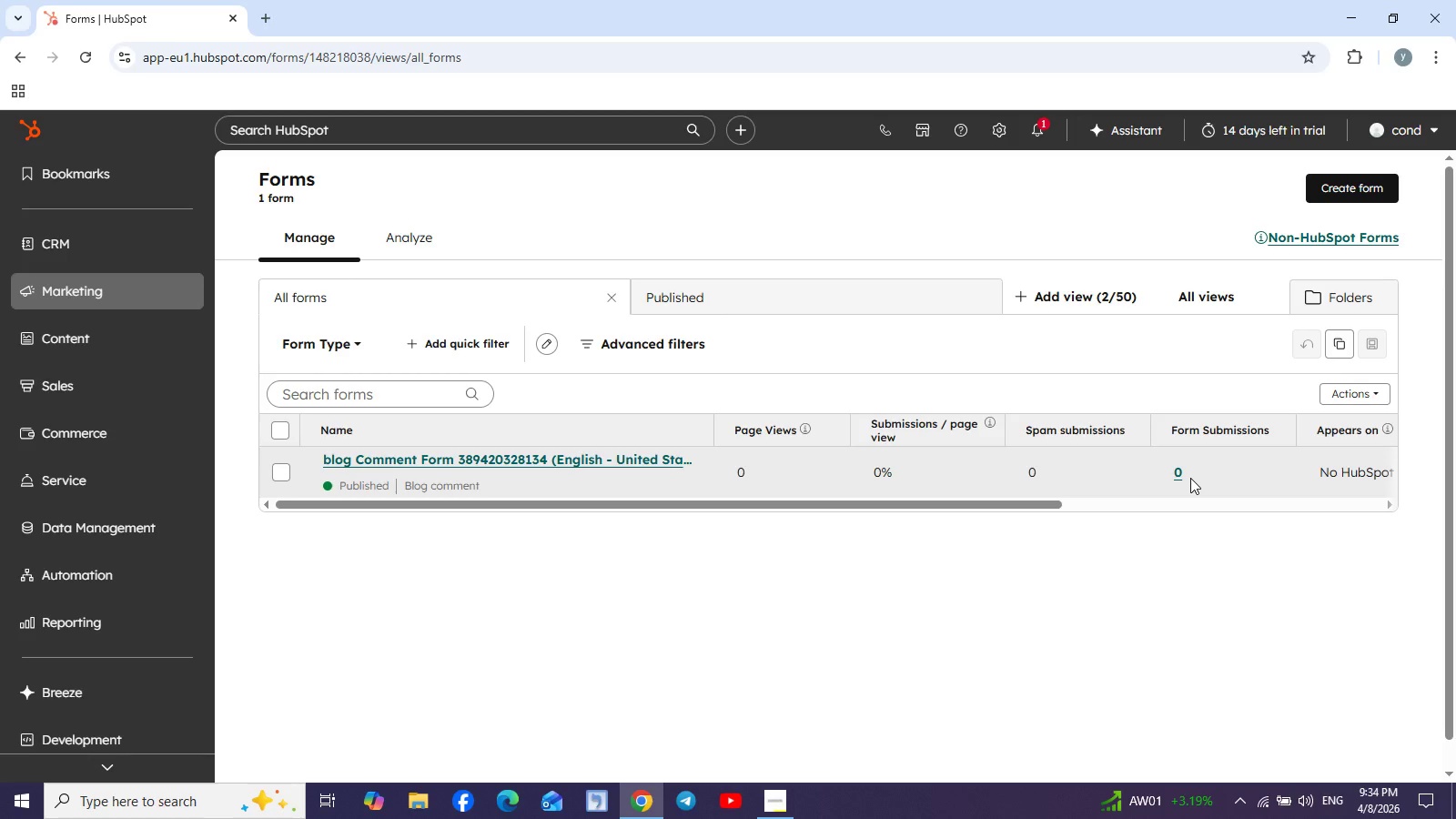 
wait(37.3)
 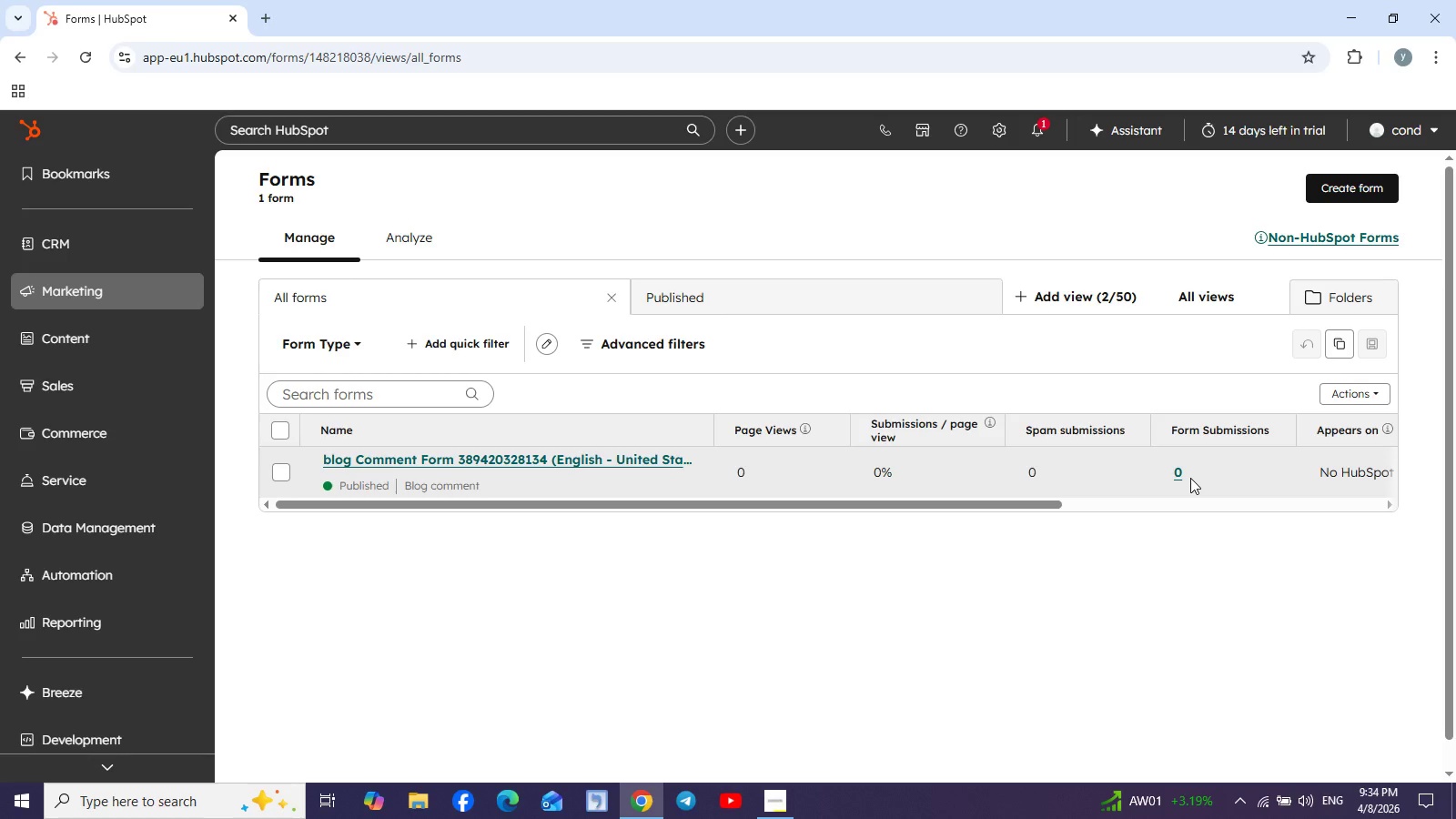 
left_click([661, 476])
 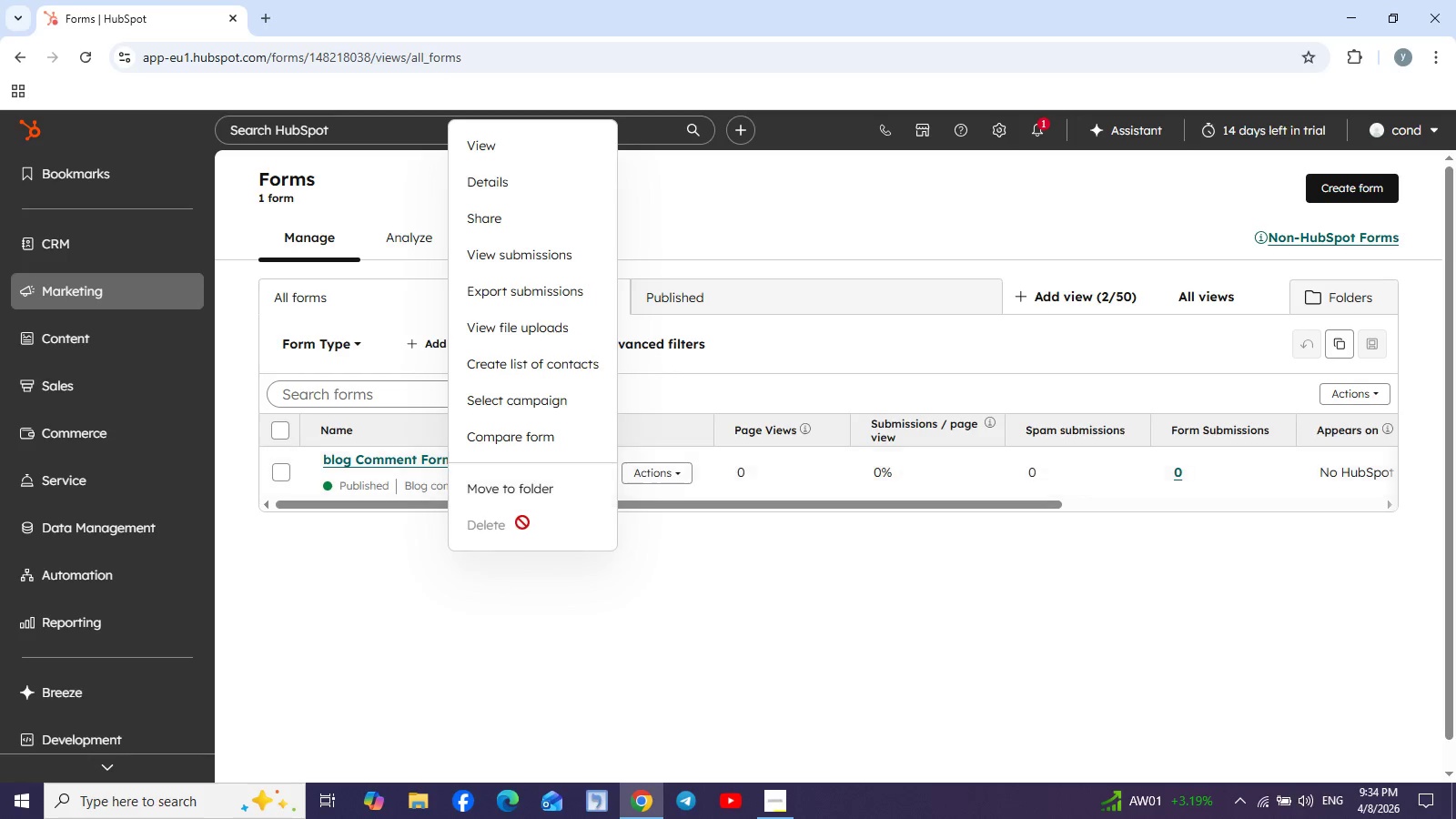 
left_click([510, 530])
 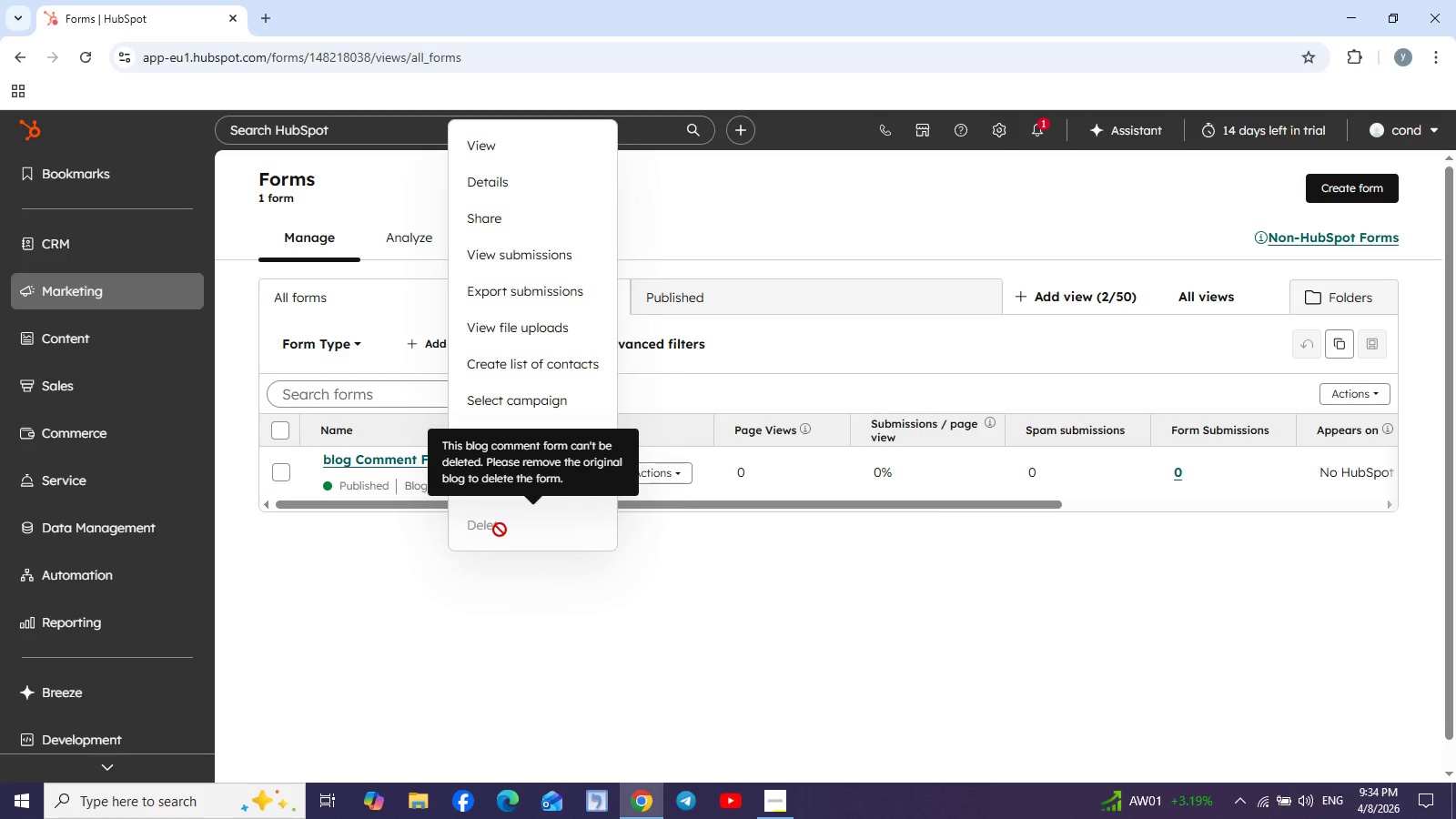 
wait(6.37)
 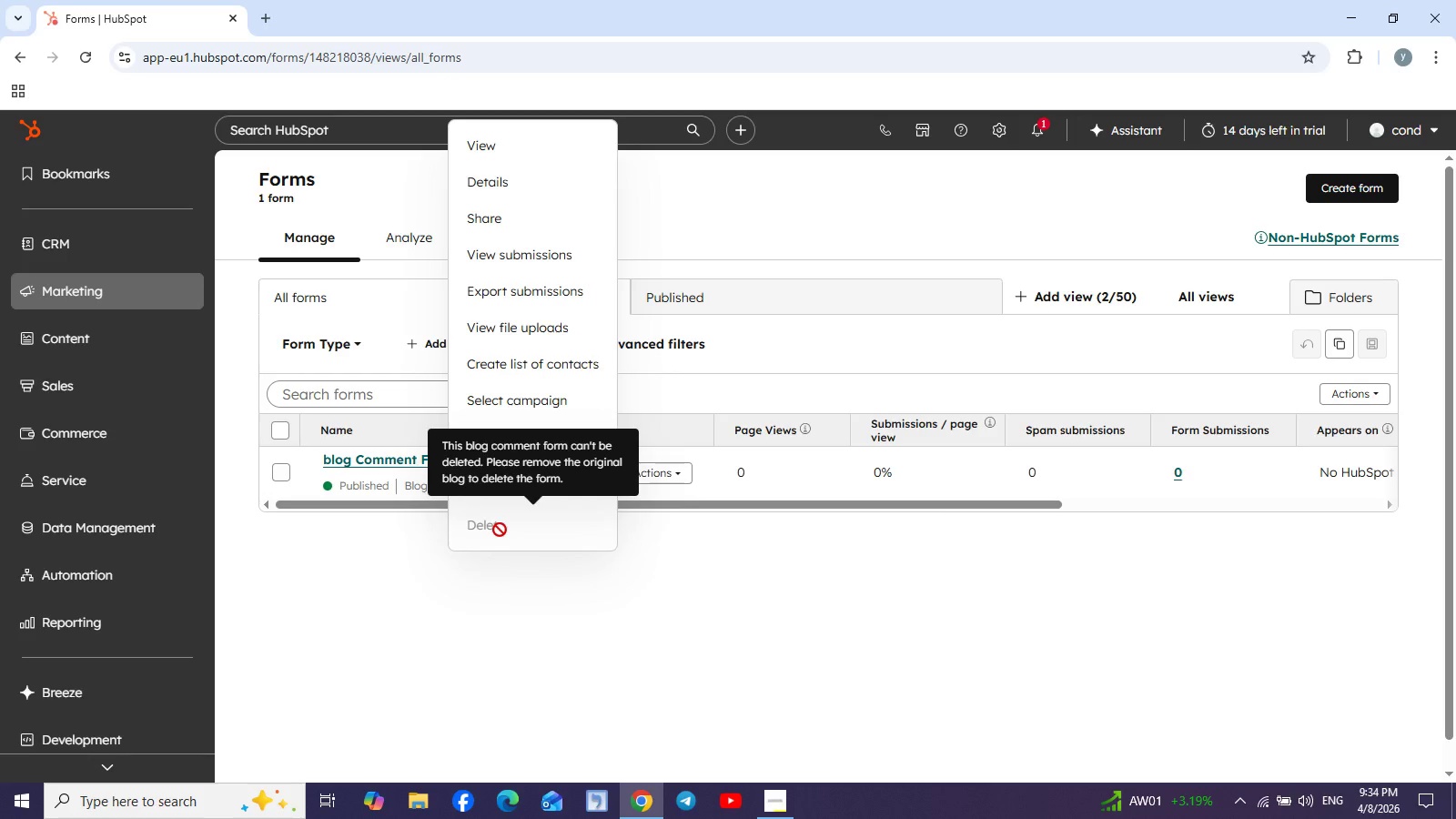 
mouse_move([188, 359])
 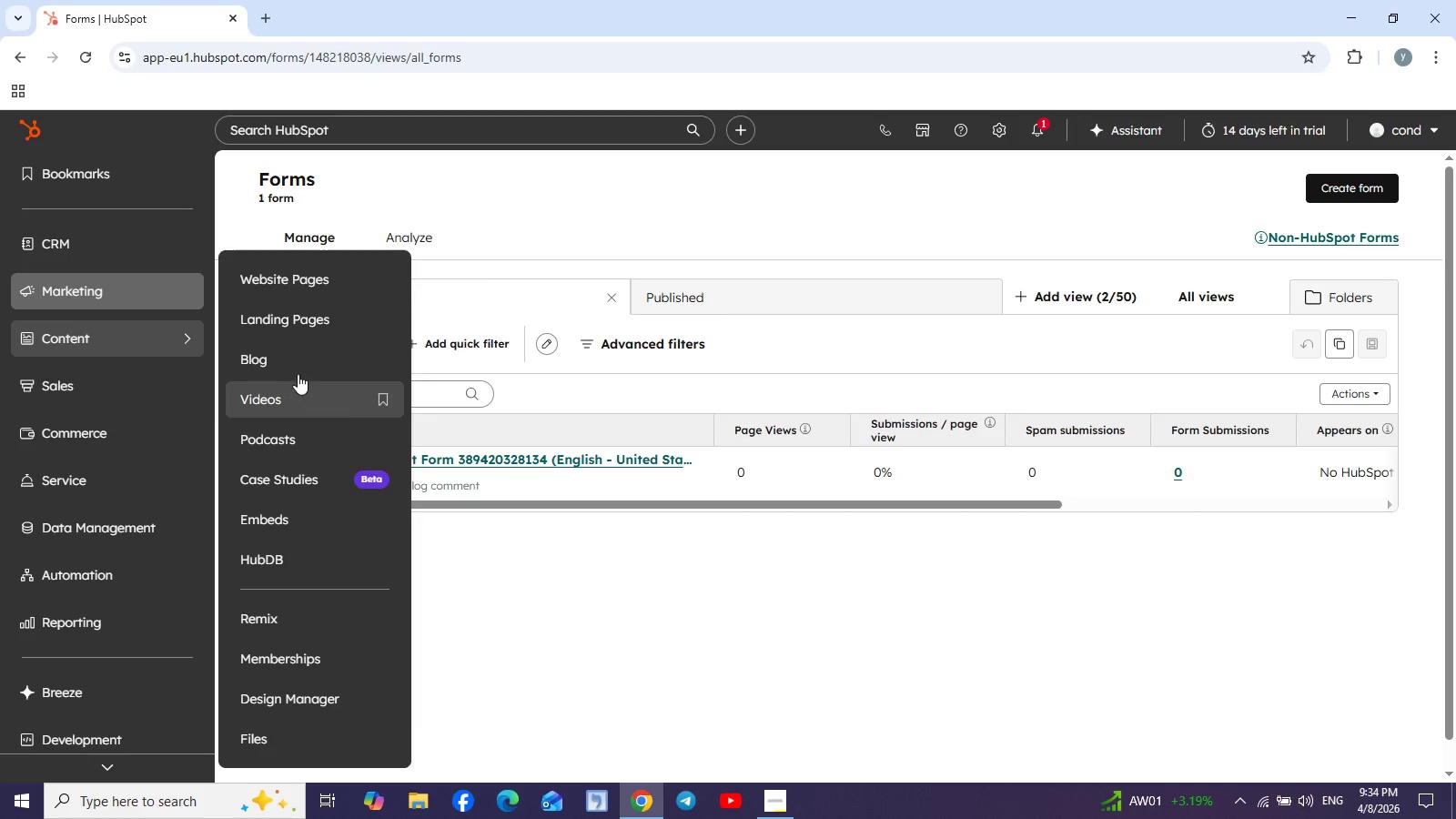 
left_click([298, 362])
 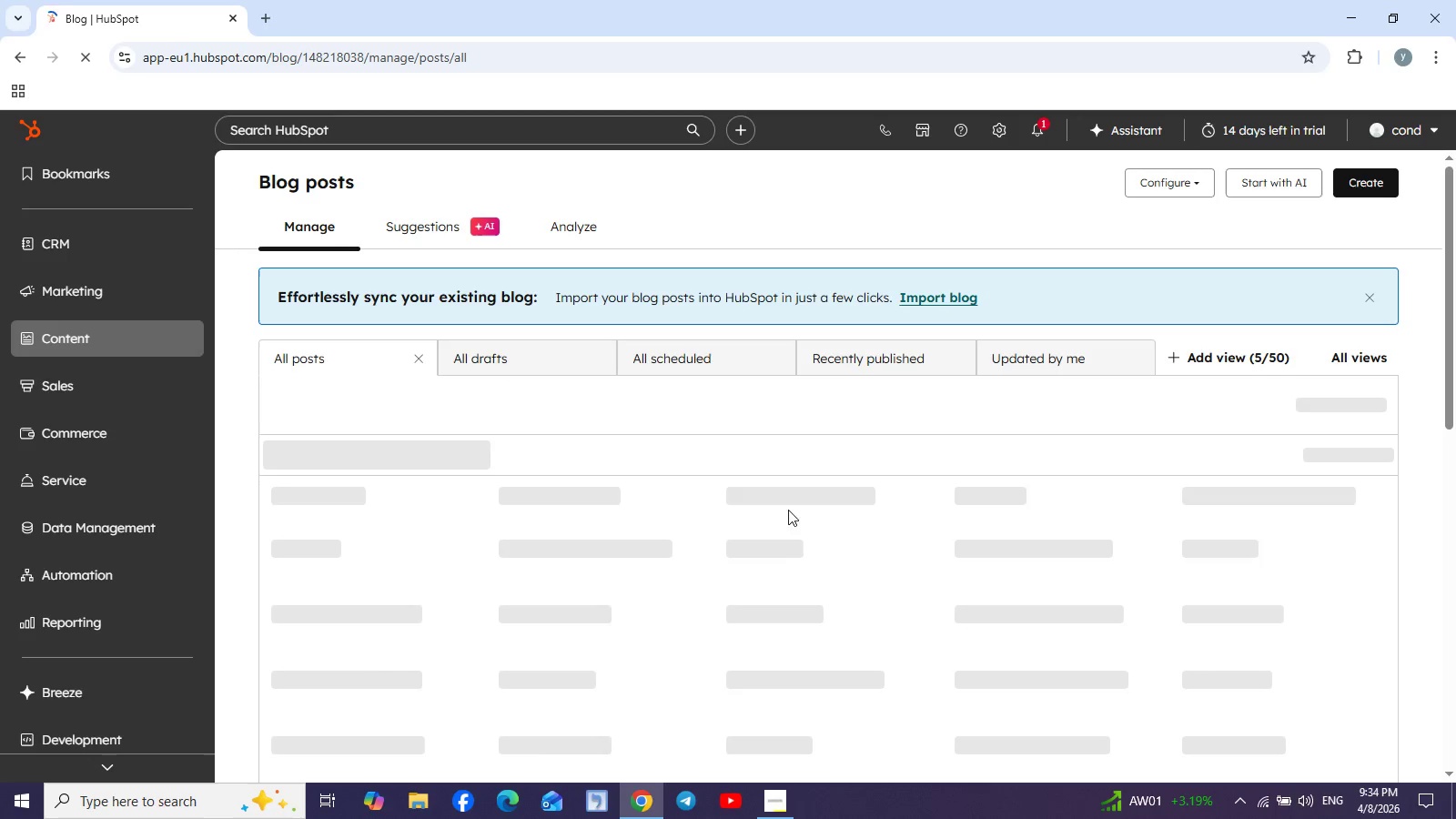 
wait(10.14)
 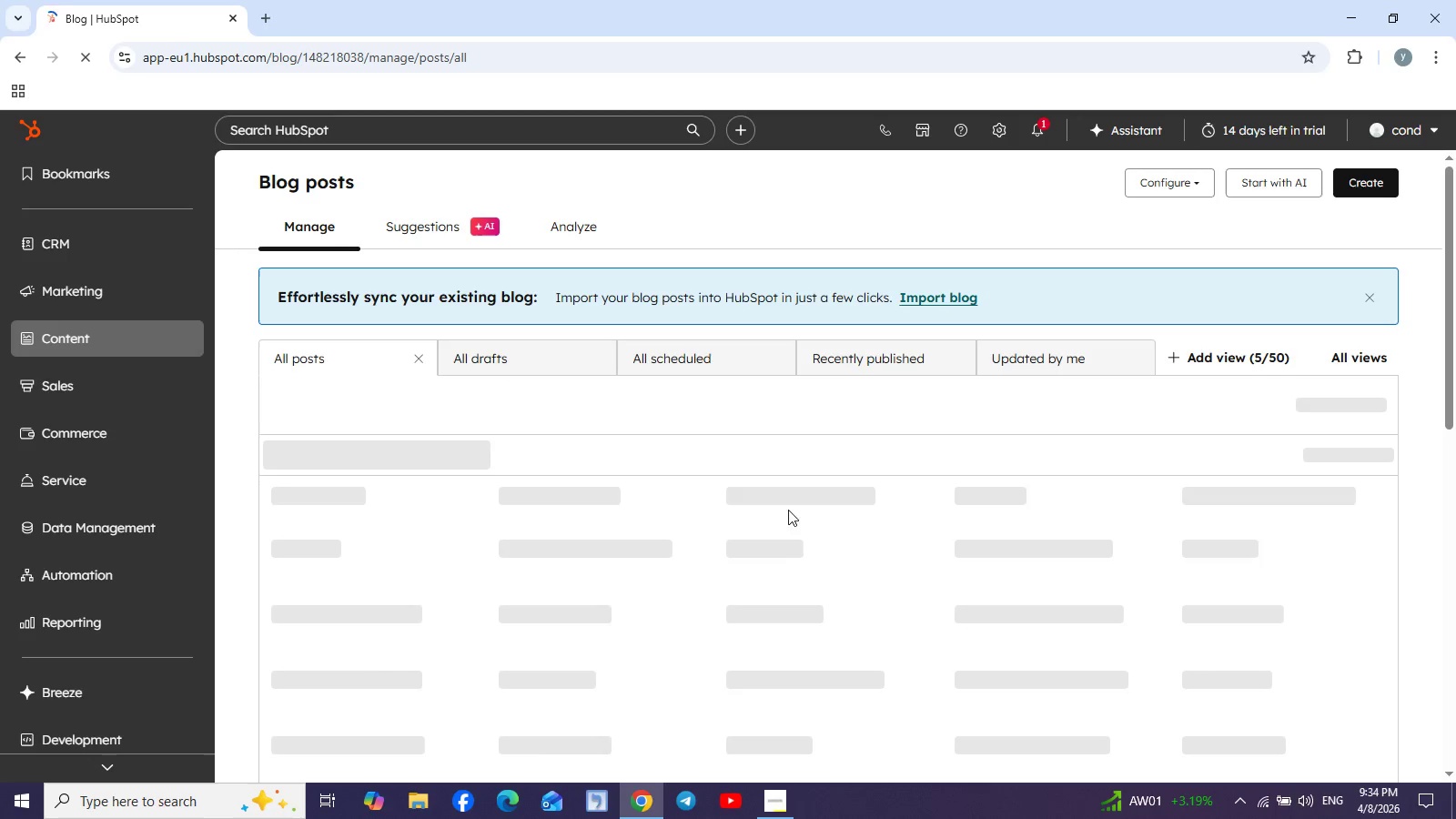 
left_click([723, 610])
 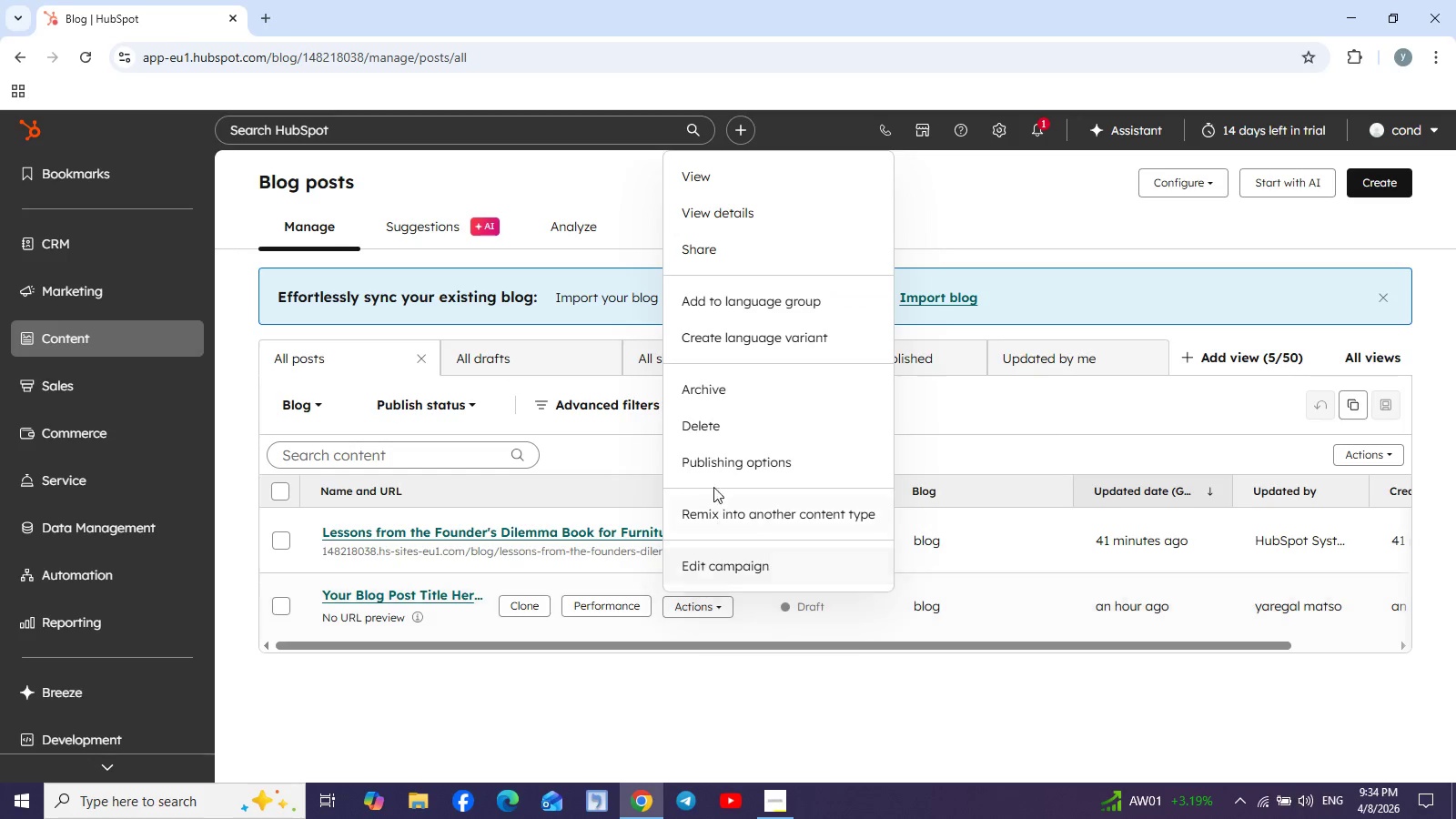 
left_click([705, 434])
 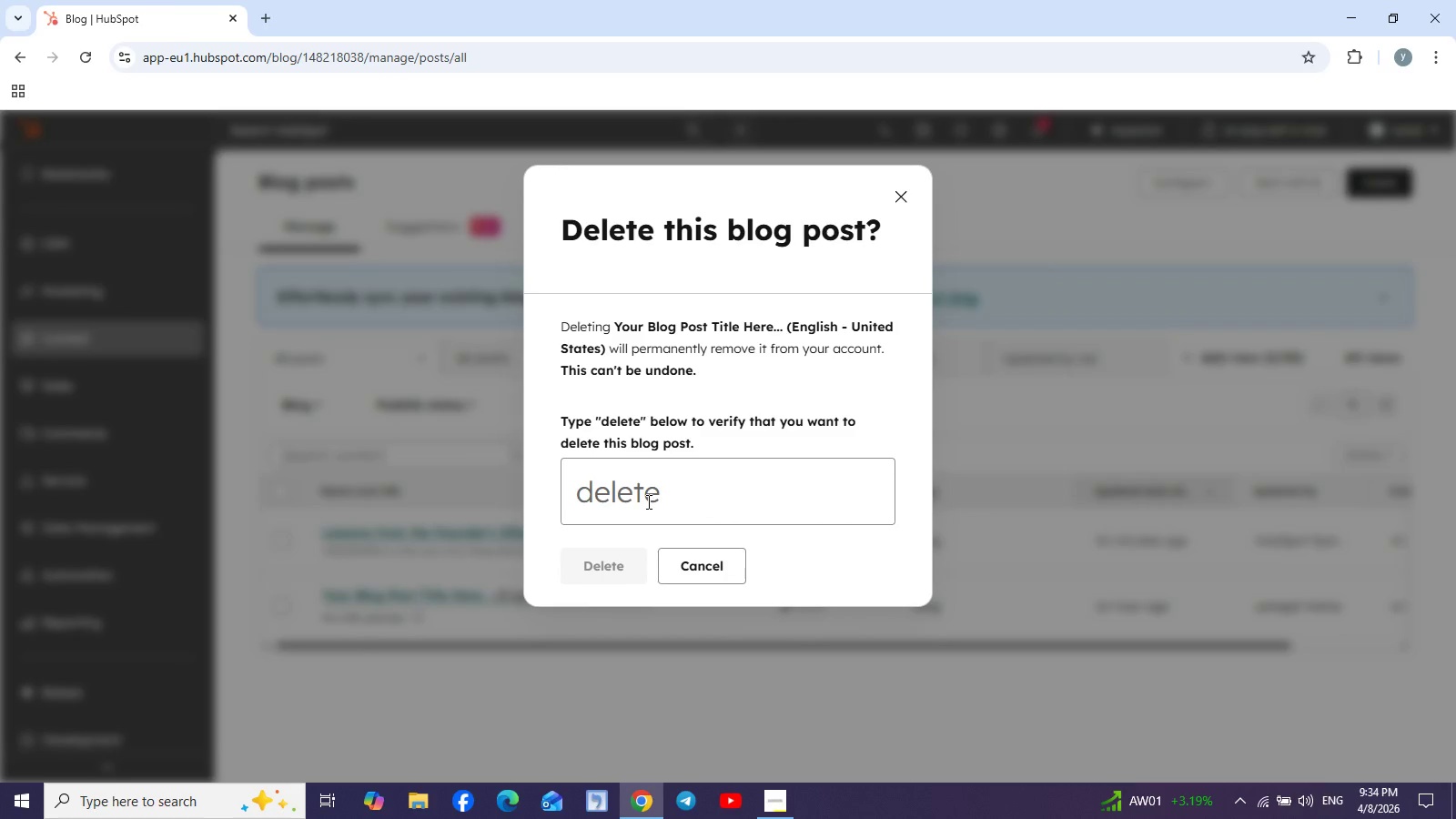 
left_click([647, 501])
 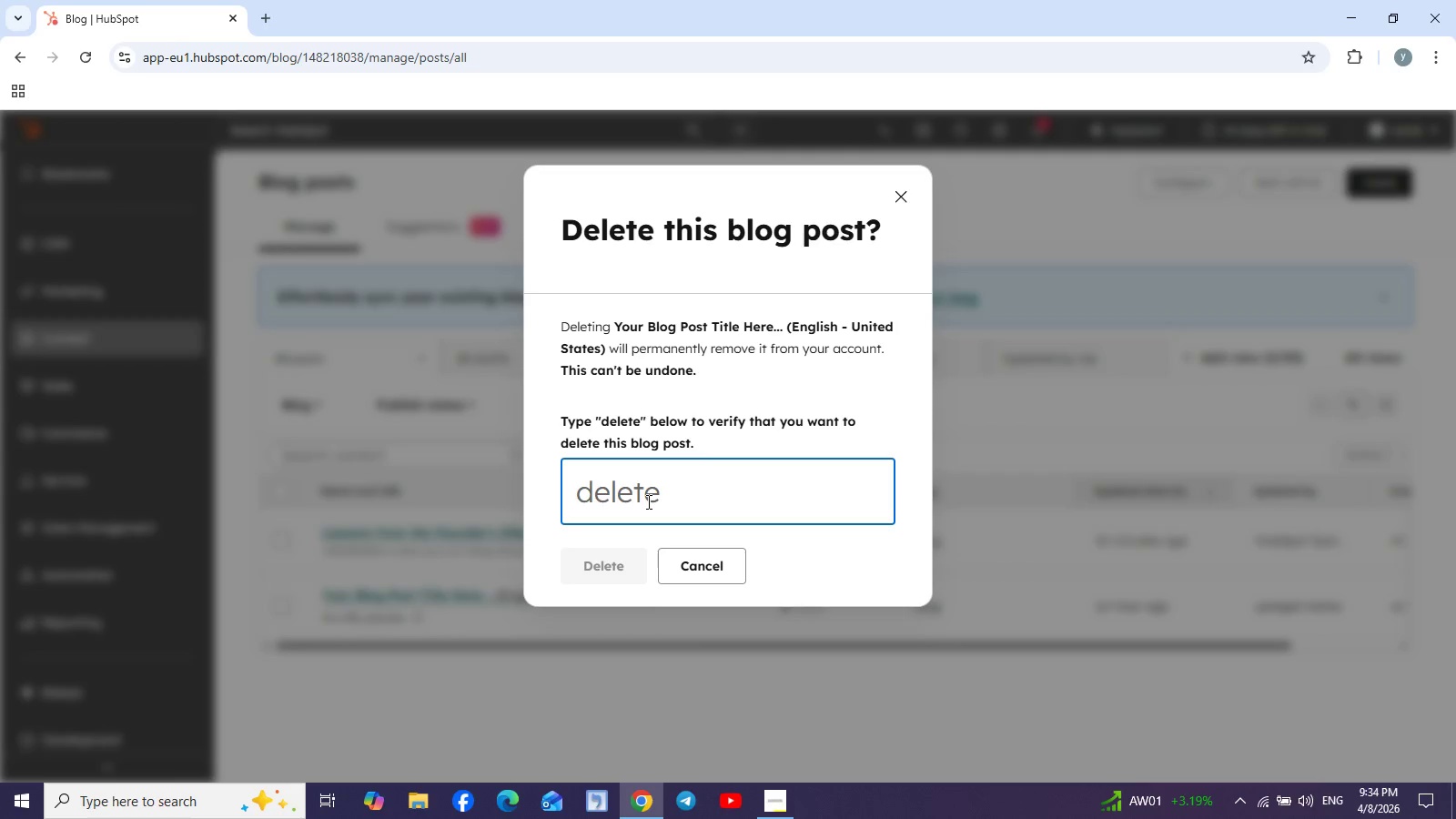 
type(delete)
 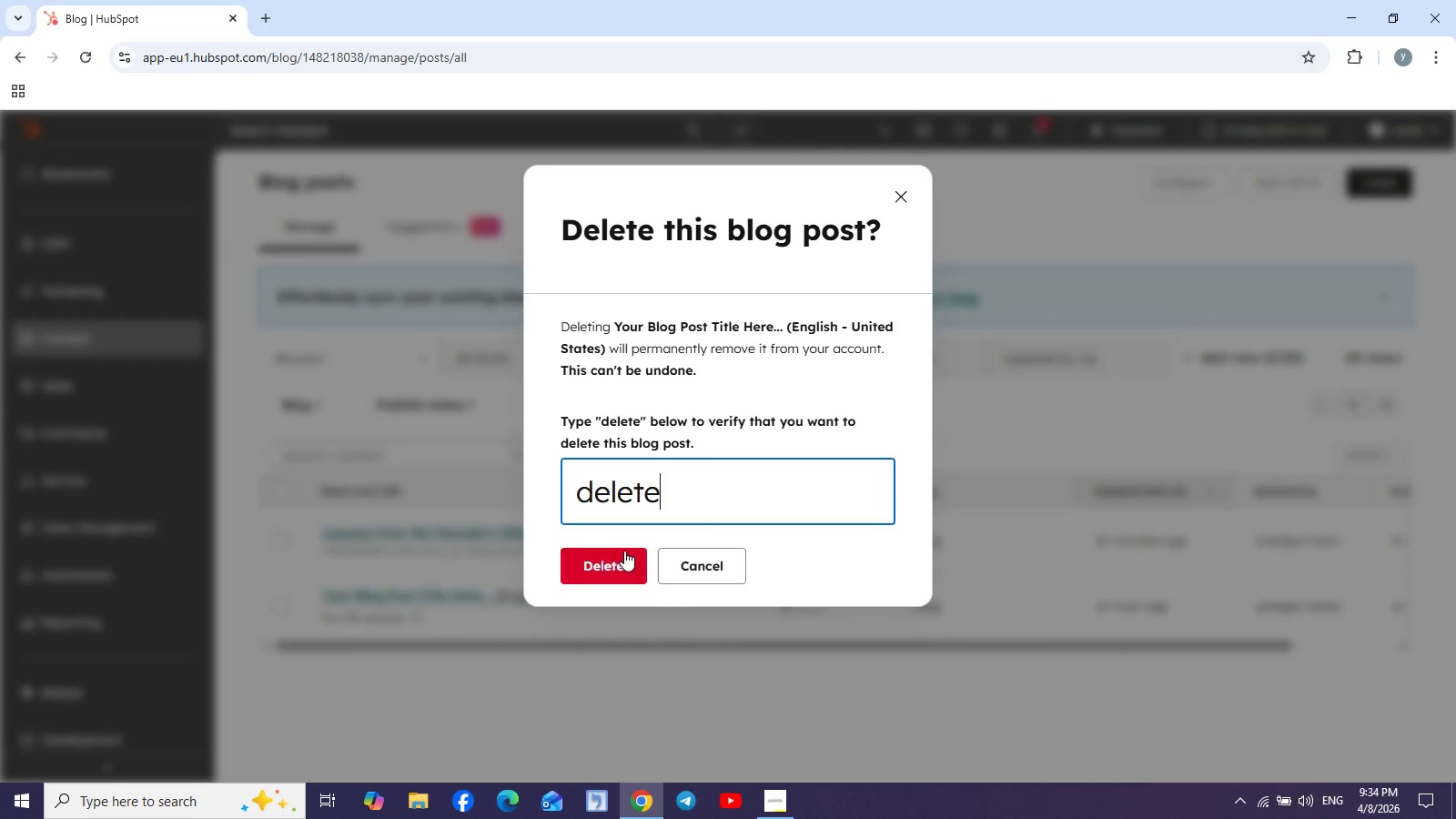 
left_click([609, 555])
 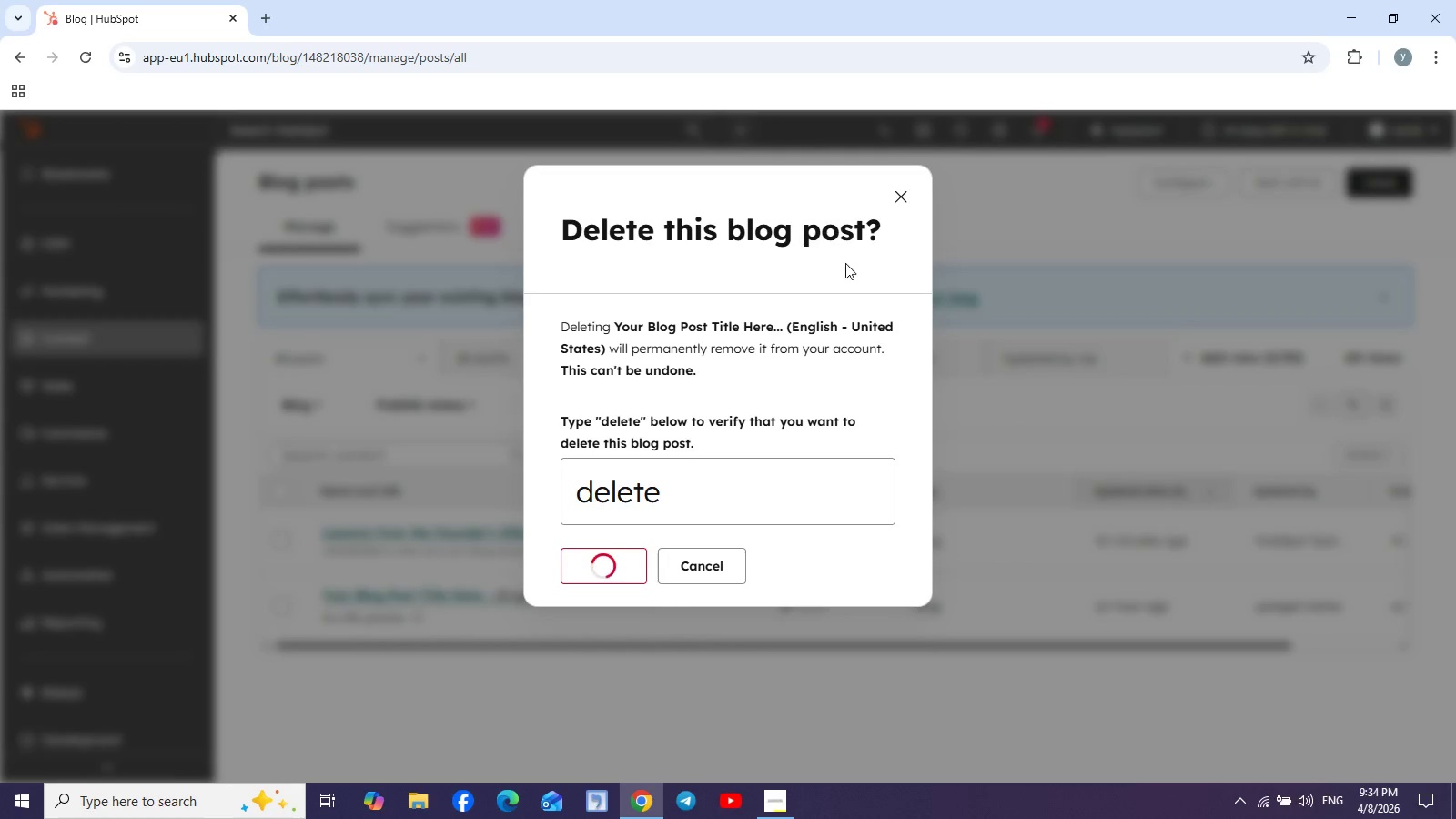 
mouse_move([869, 227])
 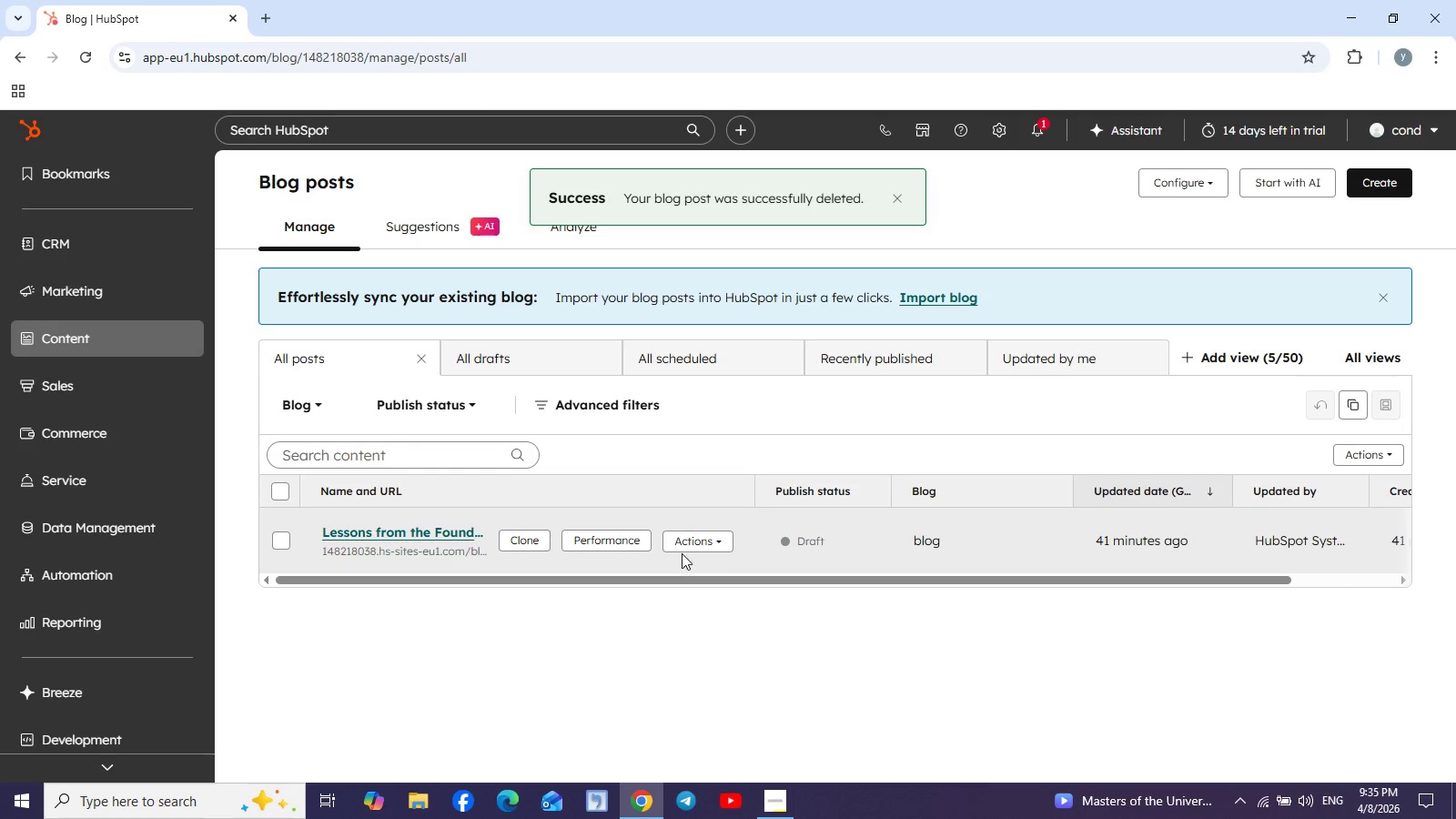 
left_click([713, 538])
 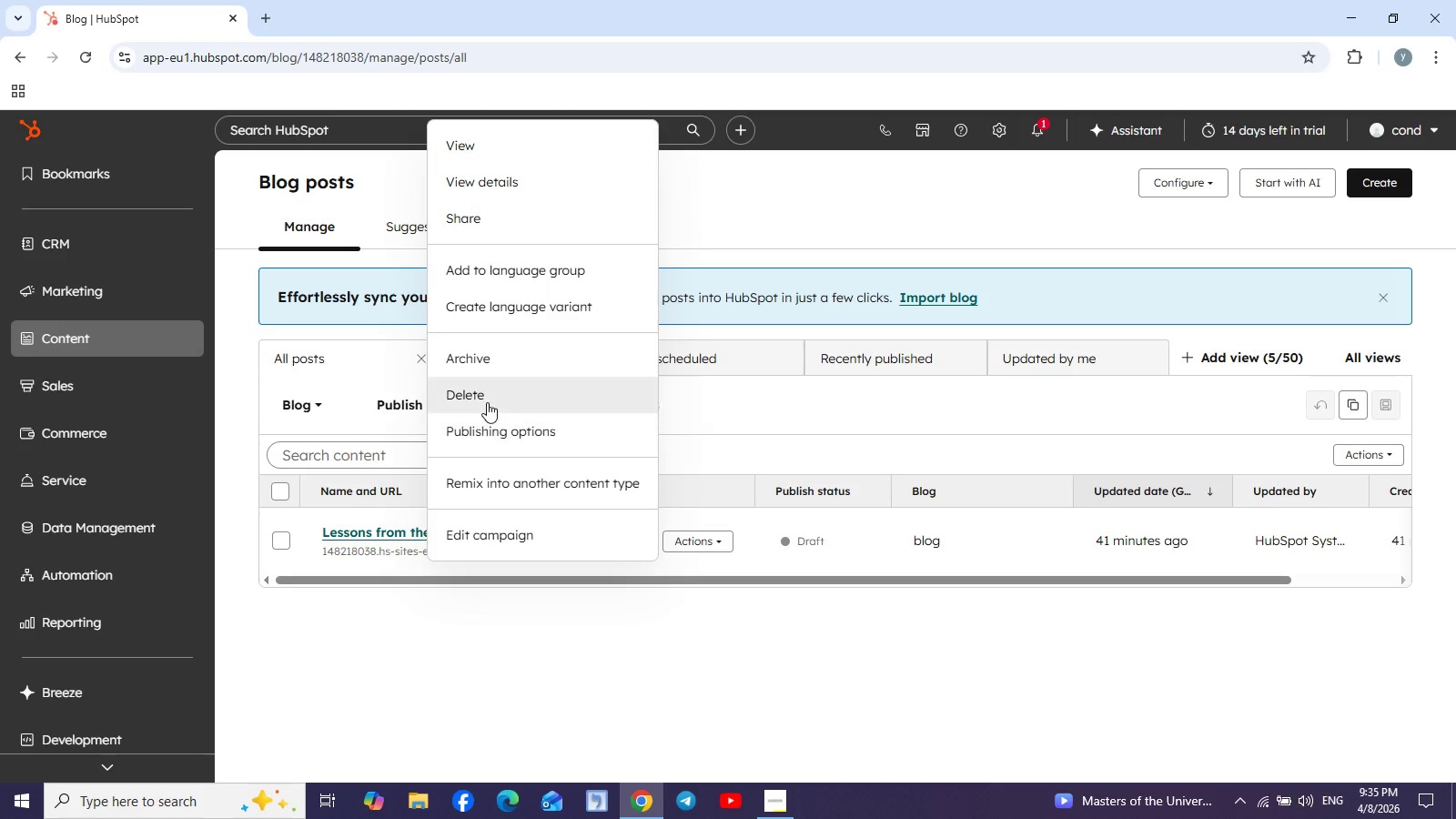 
left_click([485, 395])
 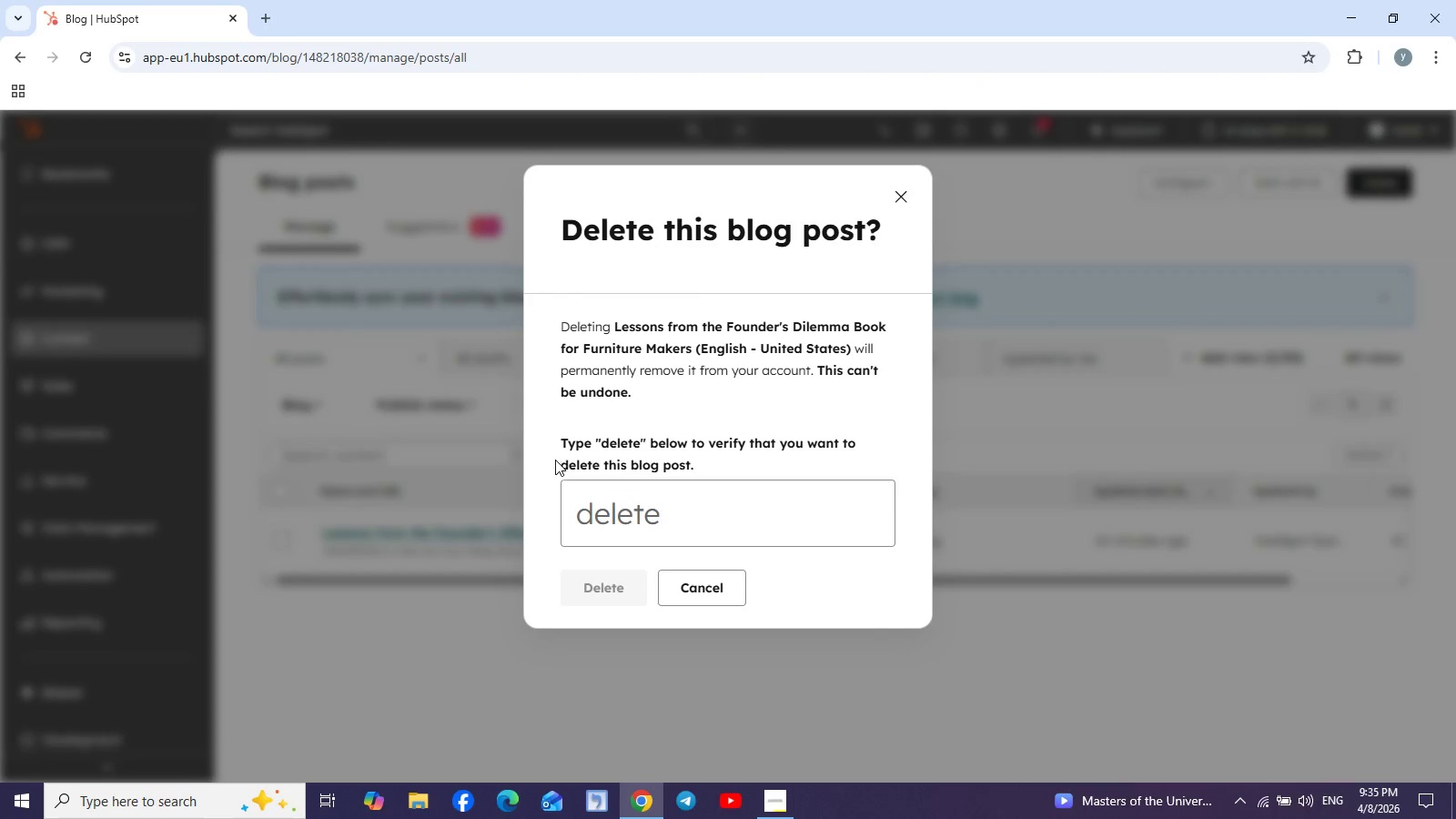 
left_click([616, 490])
 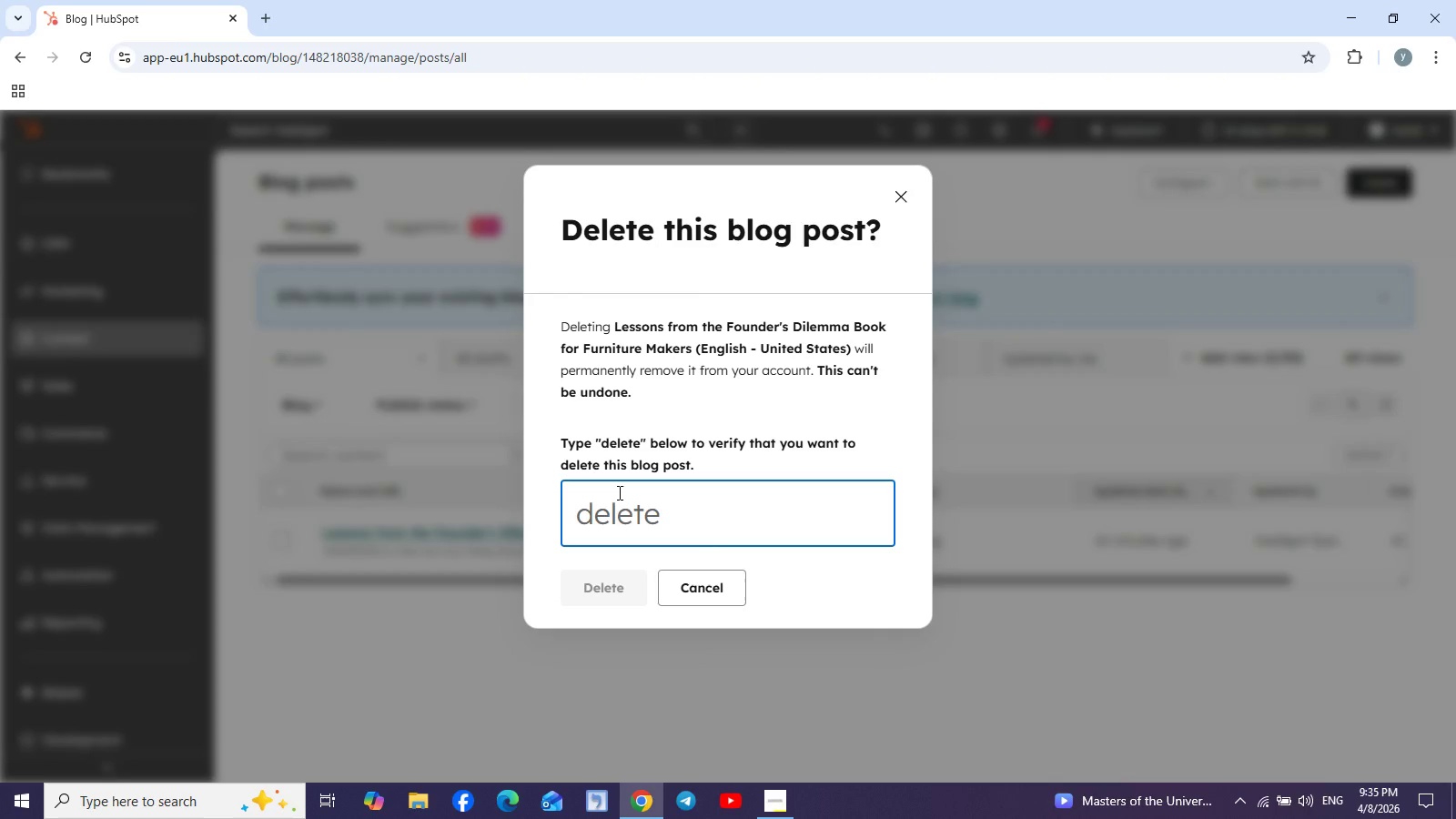 
type(delete)
 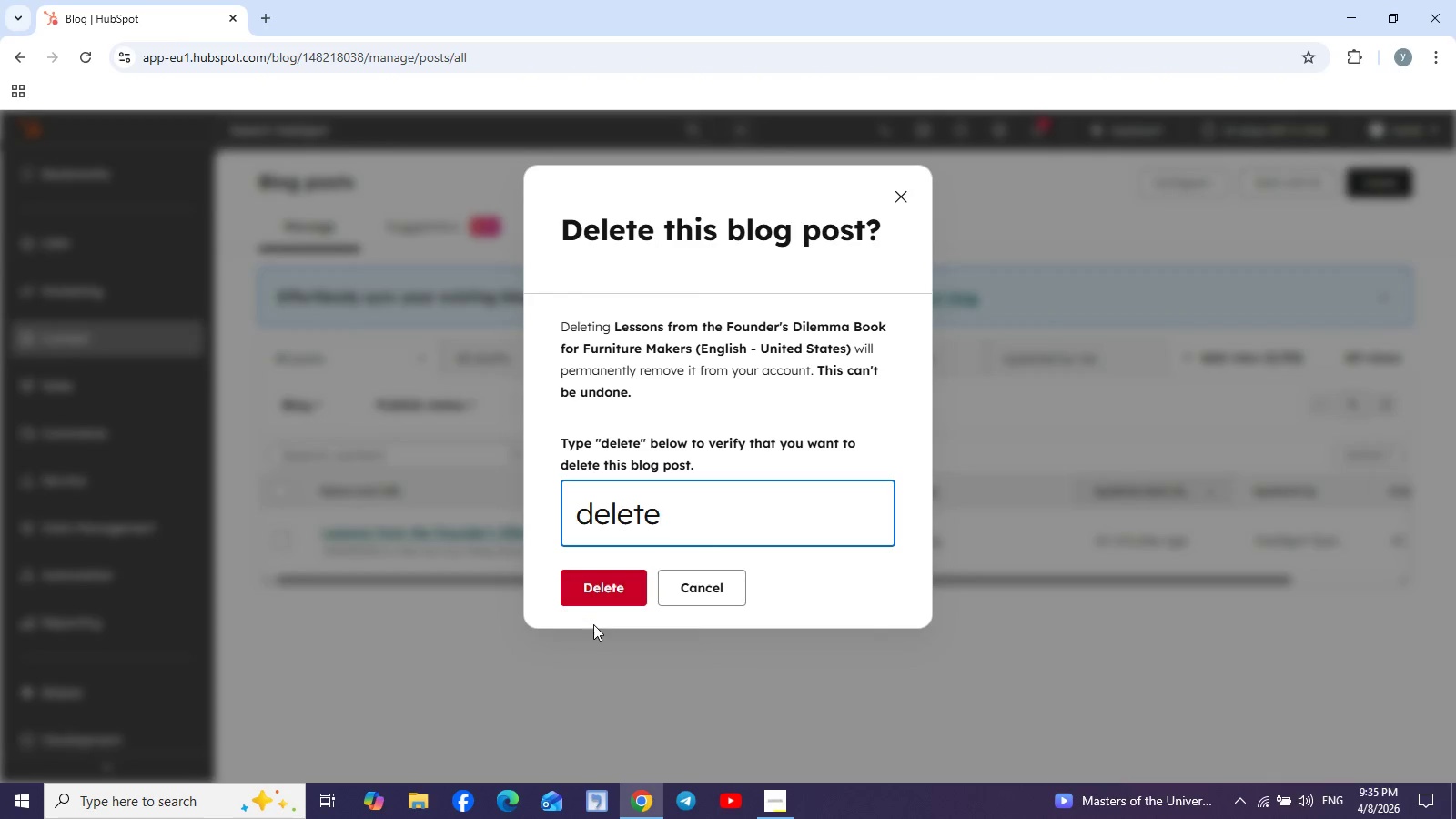 
left_click([602, 592])
 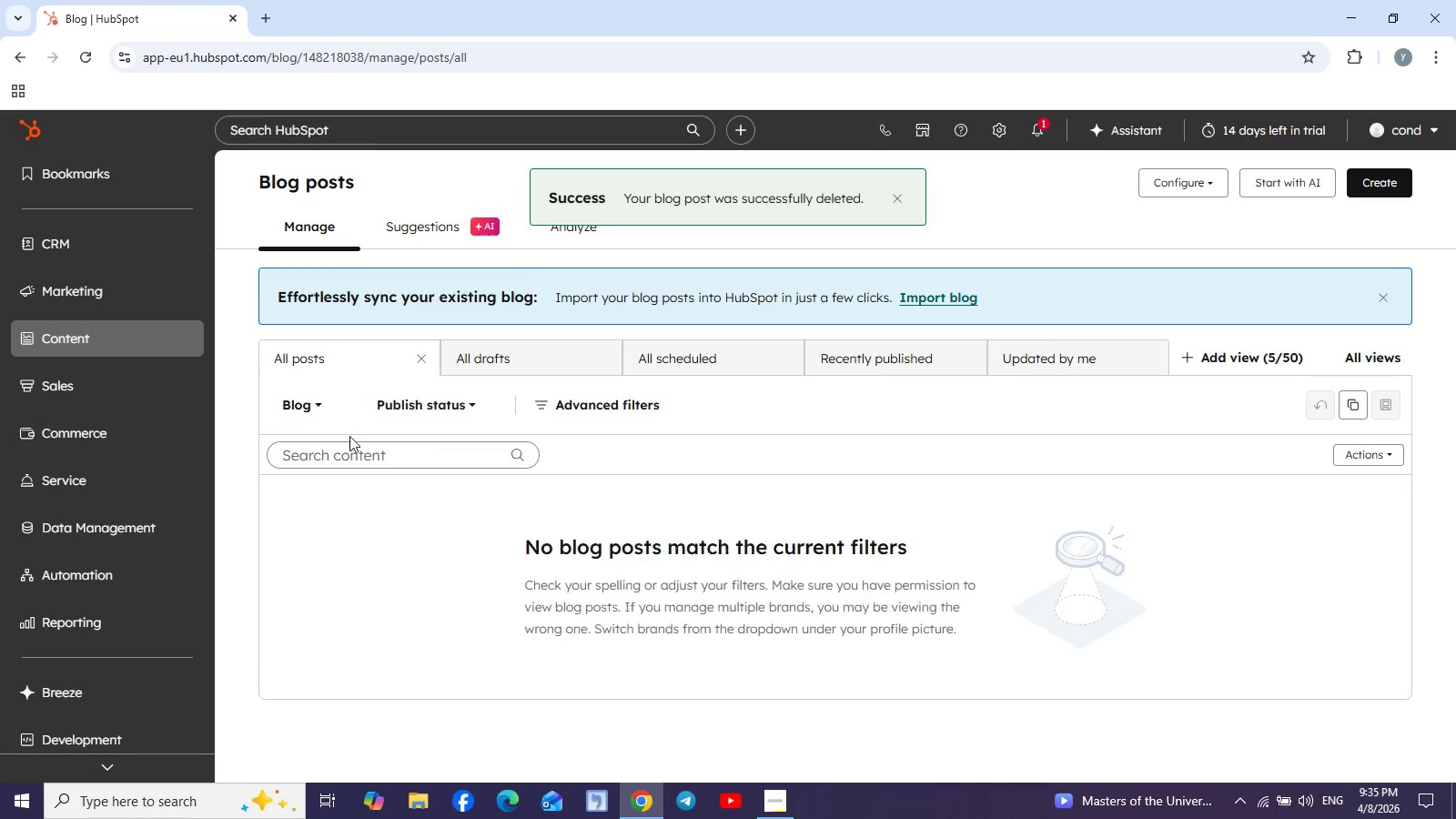 
wait(6.38)
 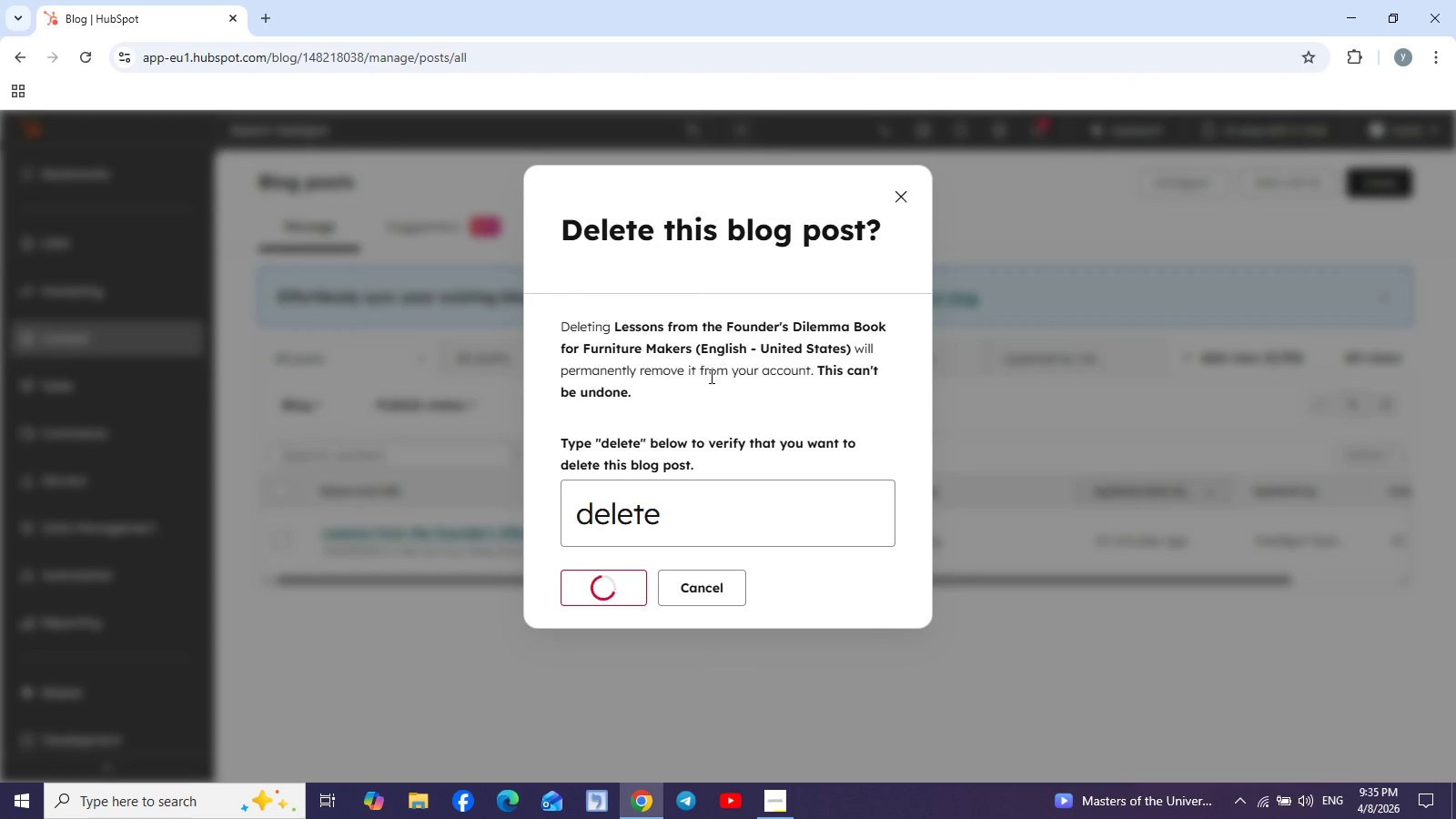 
left_click([113, 284])
 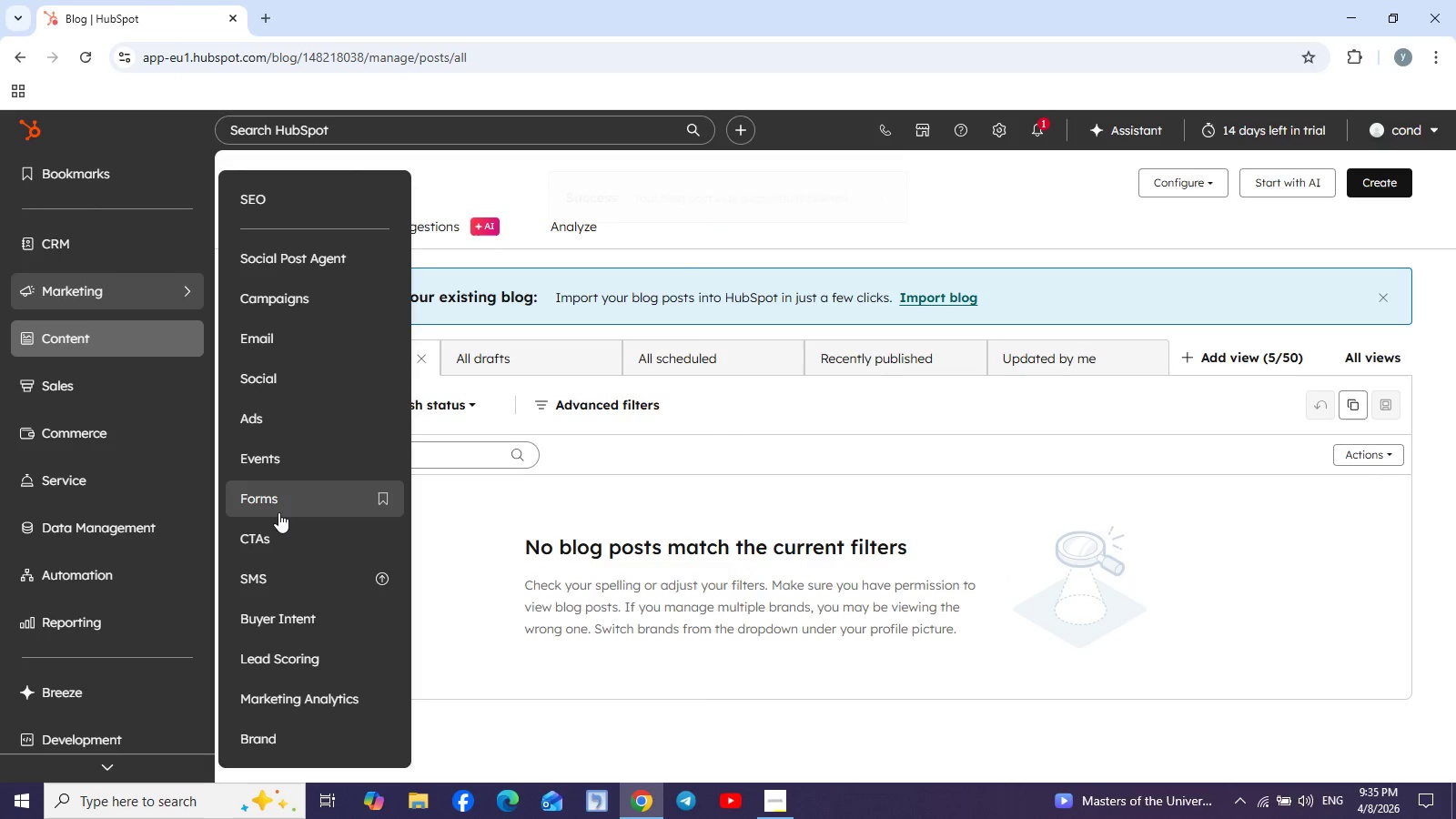 
left_click([278, 504])
 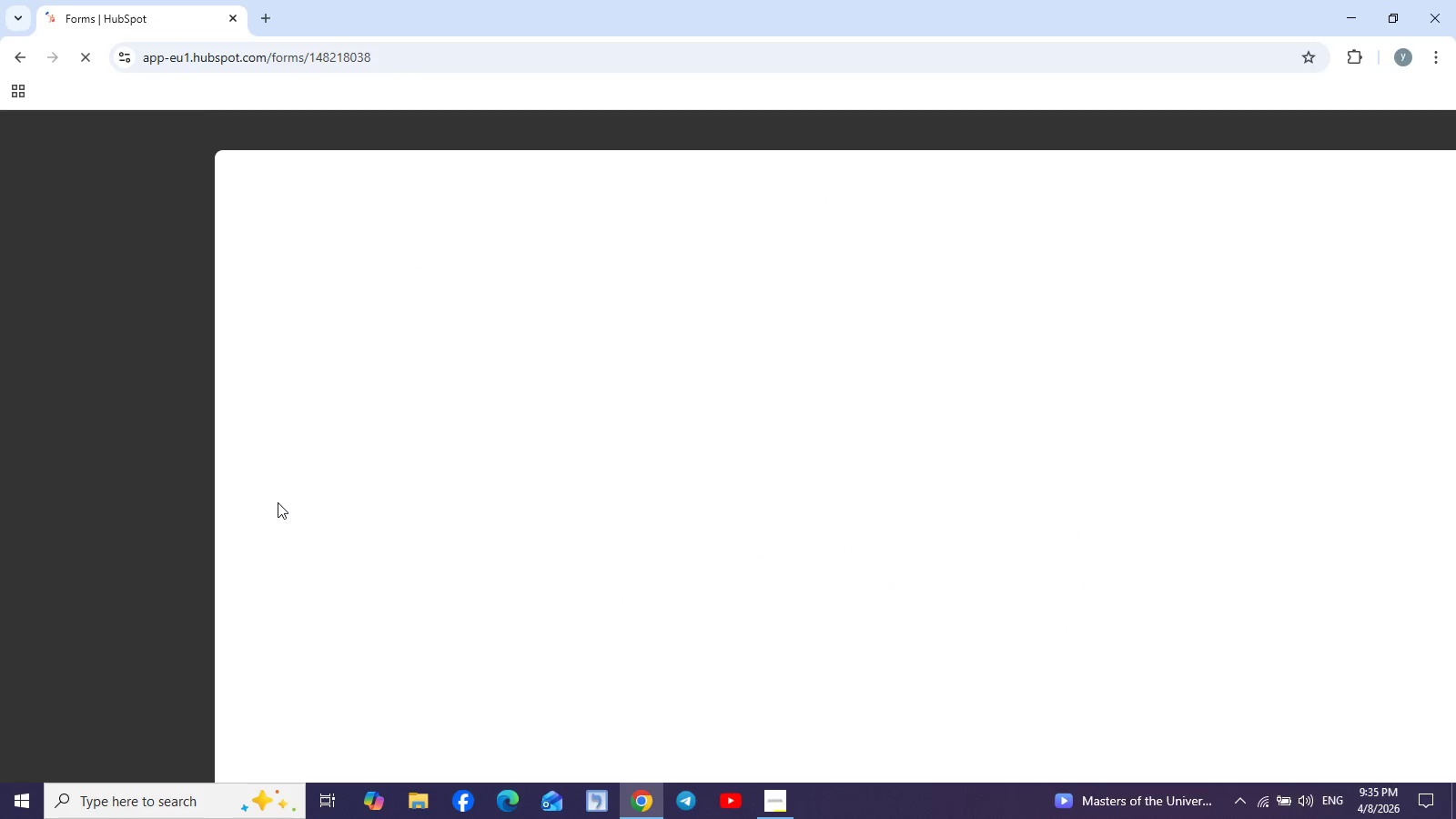 
wait(9.27)
 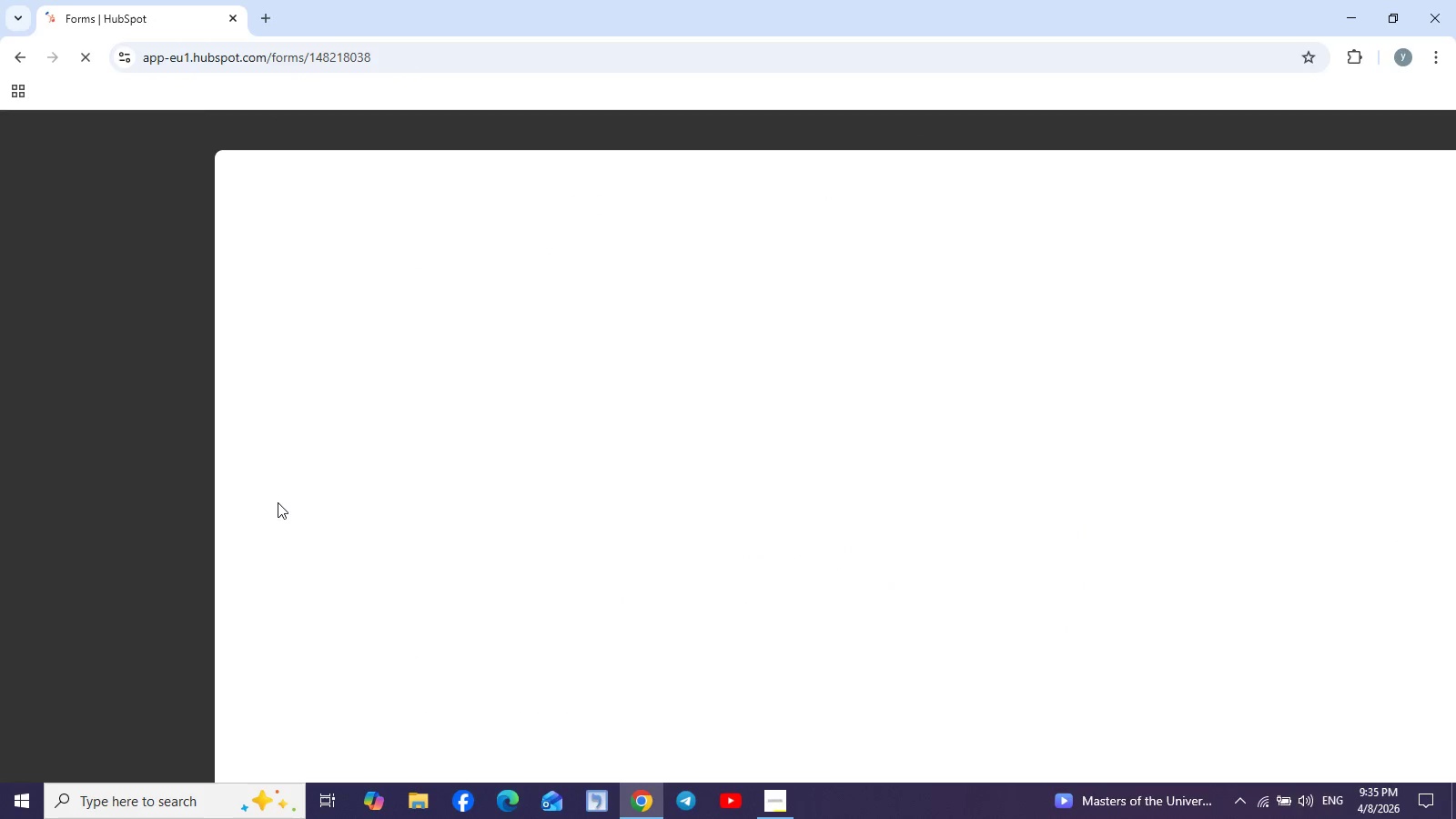 
left_click([671, 470])
 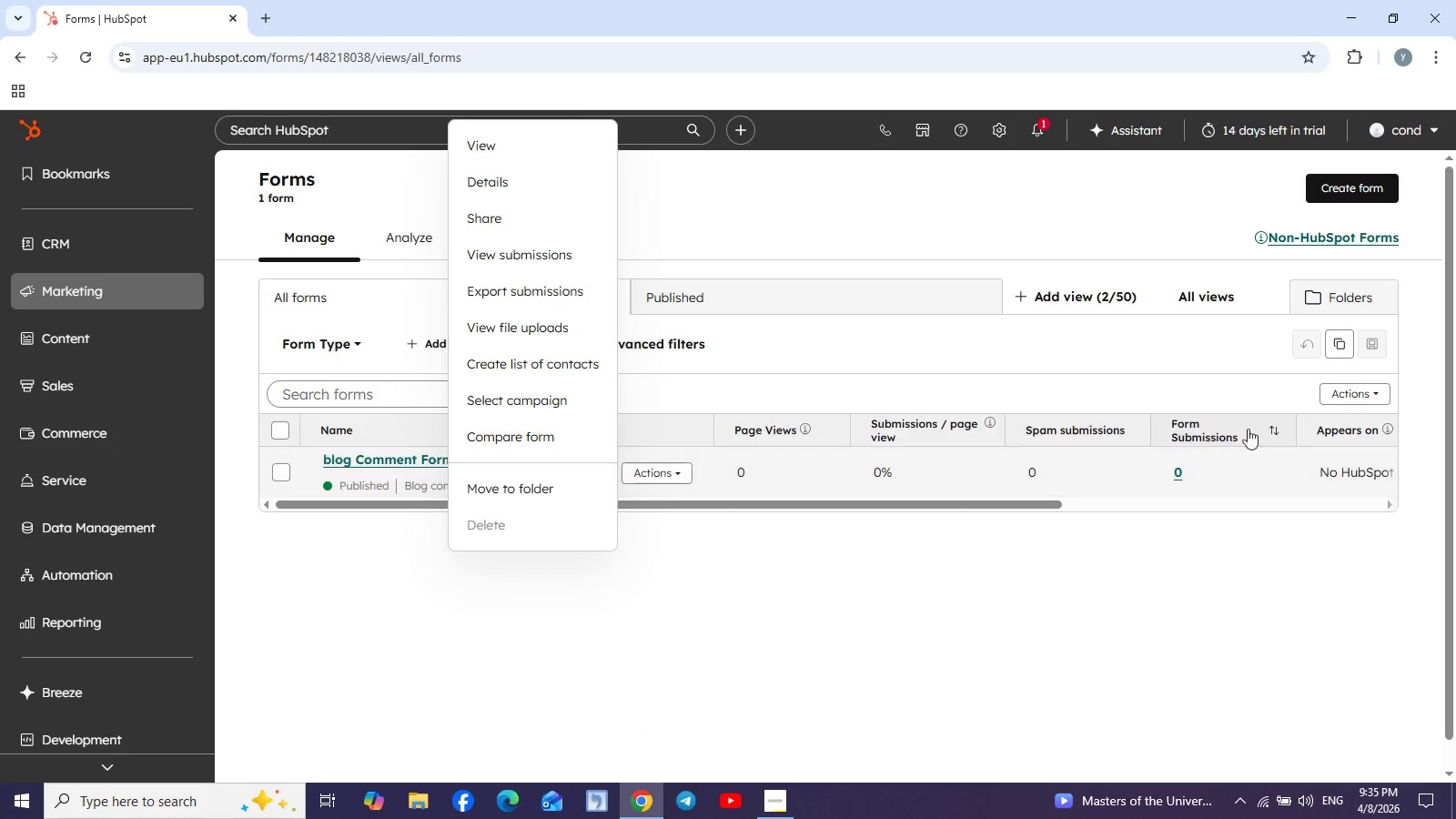 
wait(5.42)
 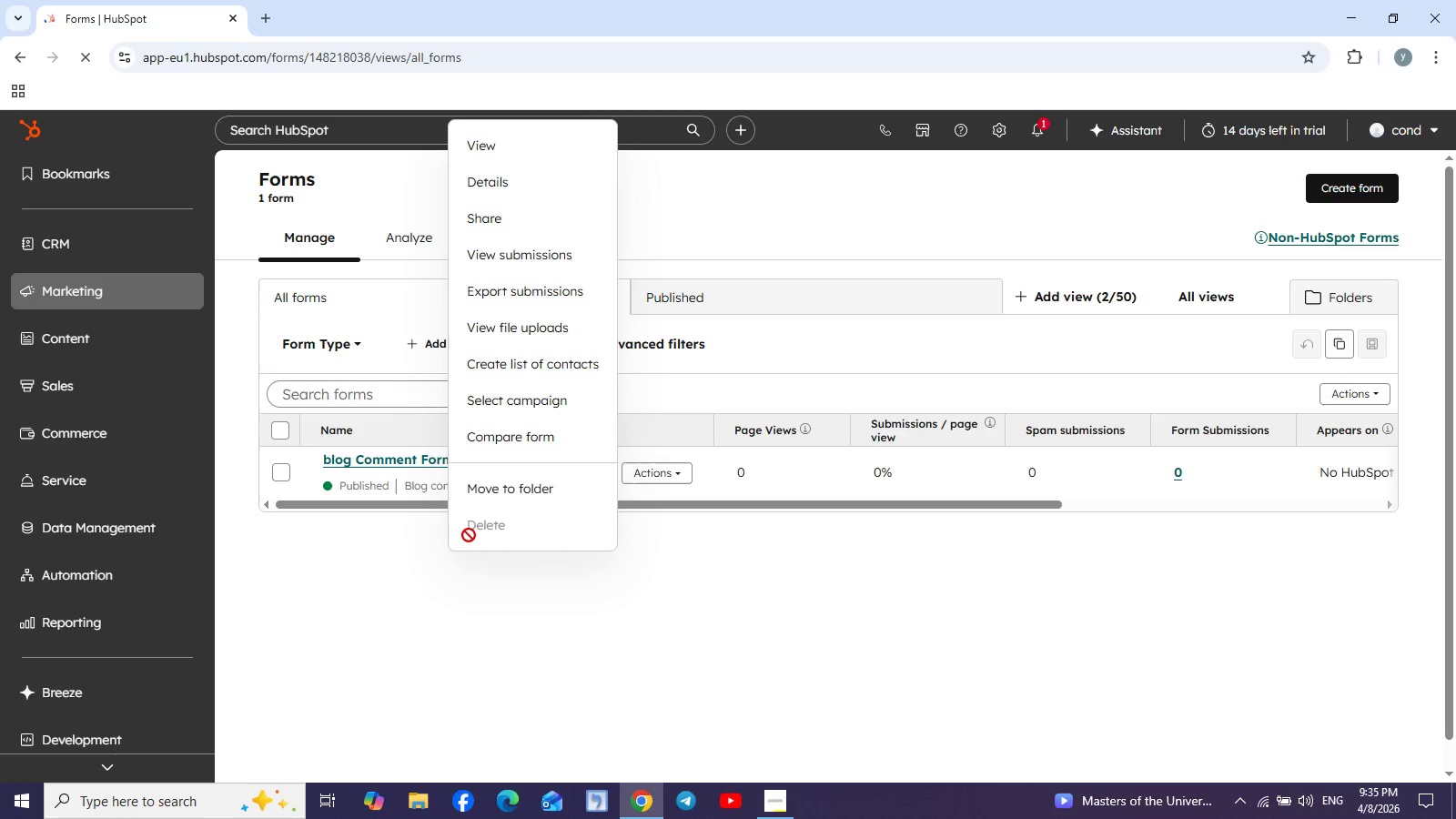 
left_click([1343, 186])
 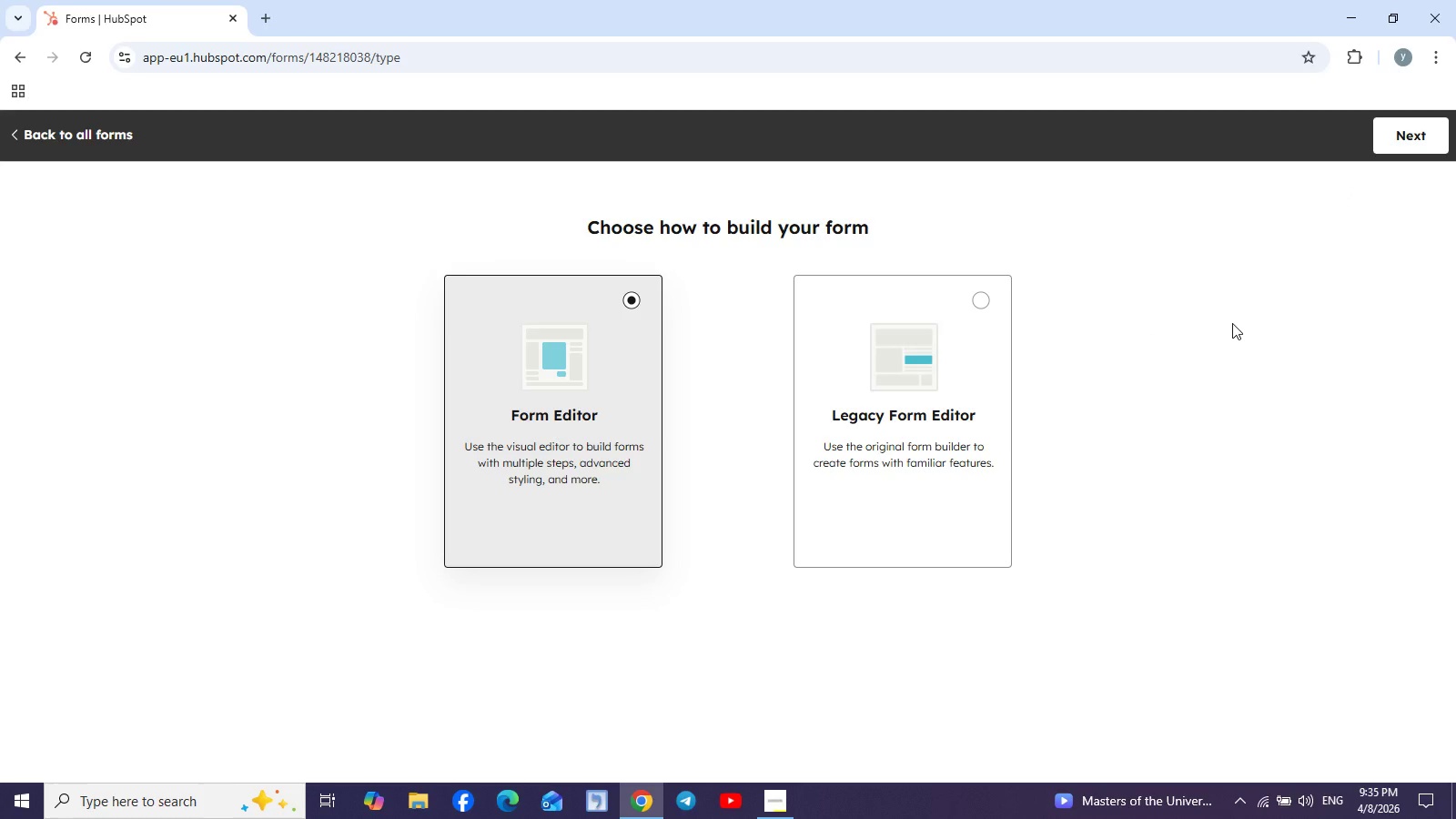 
wait(16.8)
 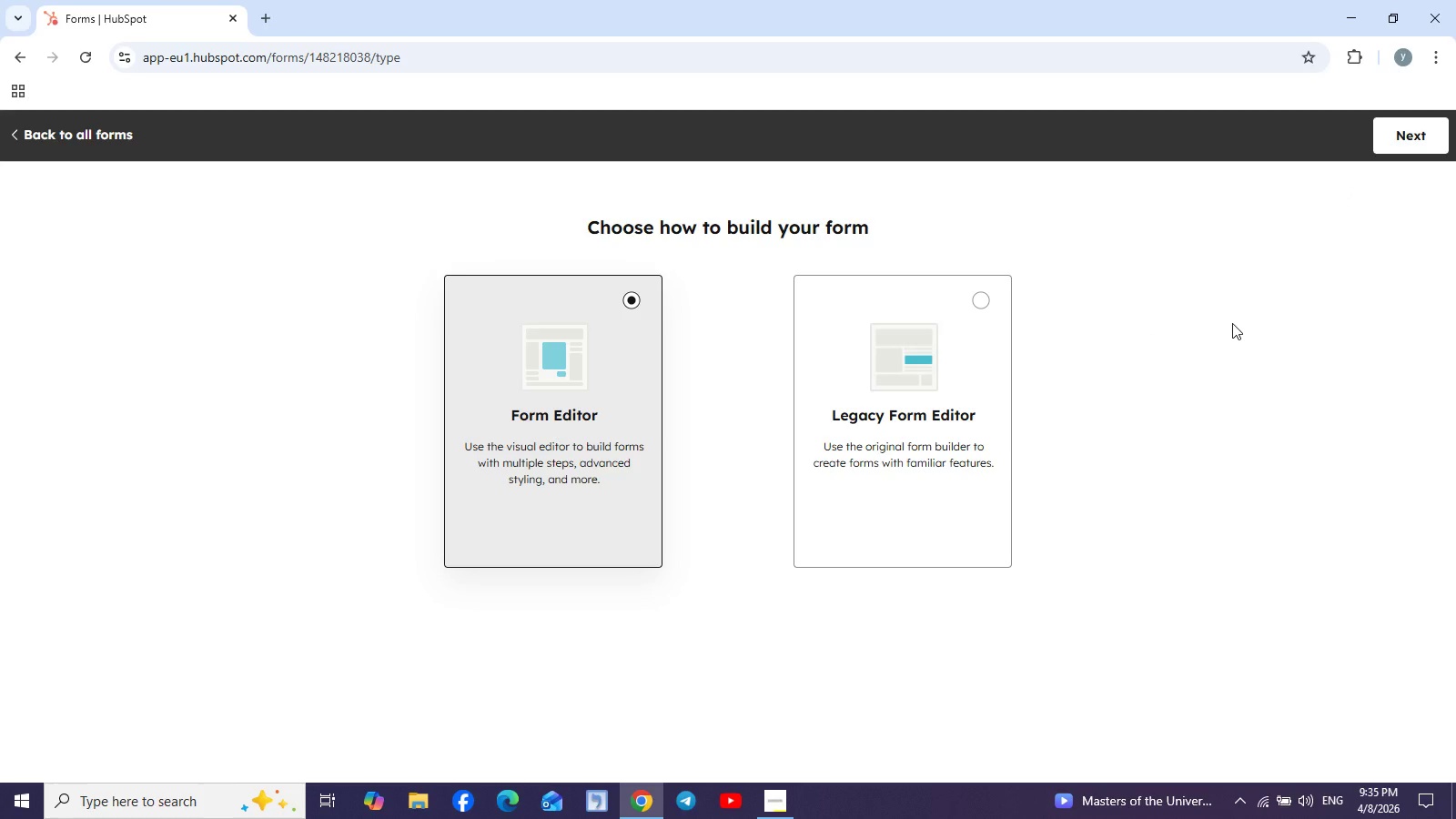 
left_click([937, 393])
 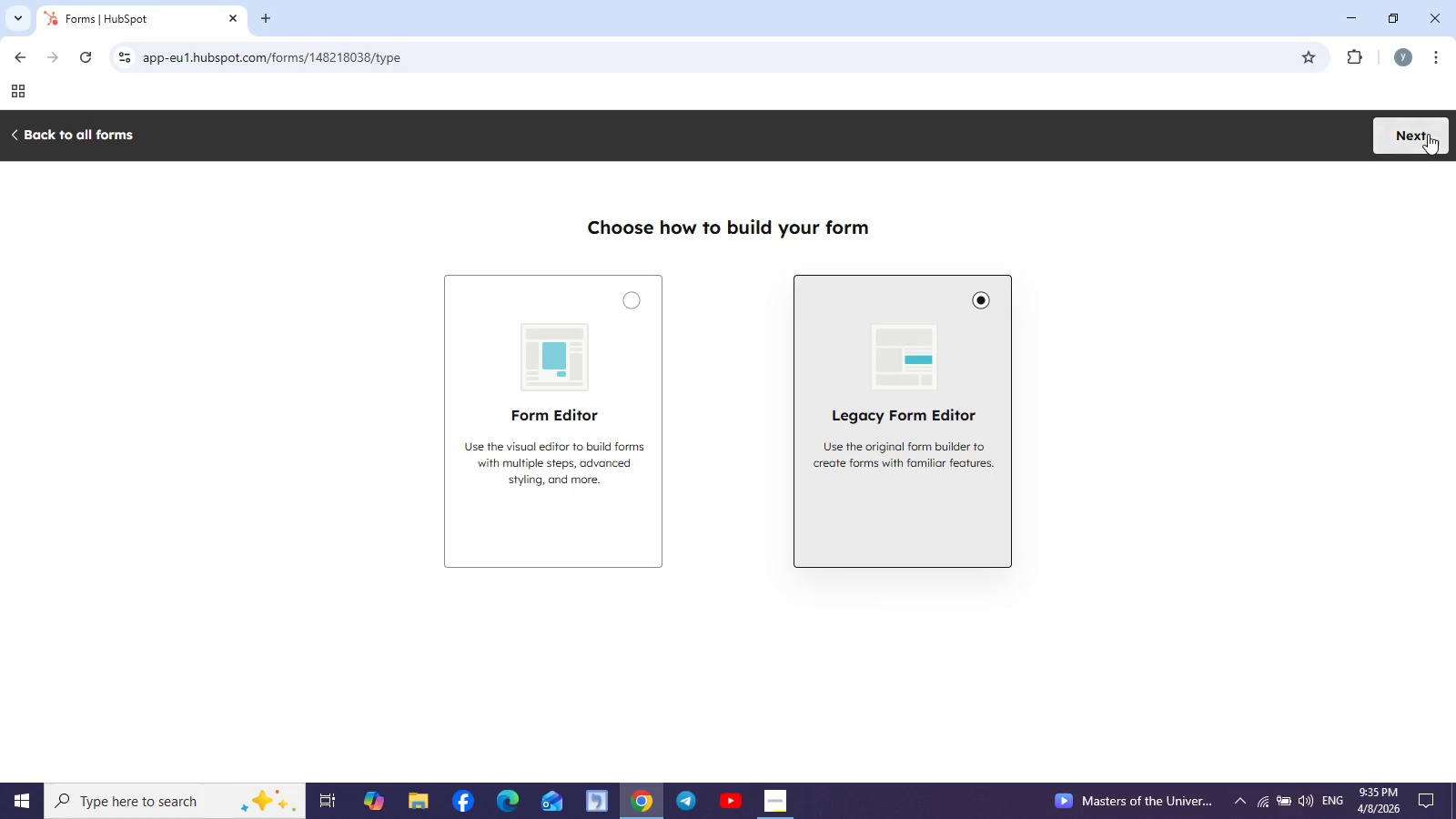 
left_click([1429, 134])
 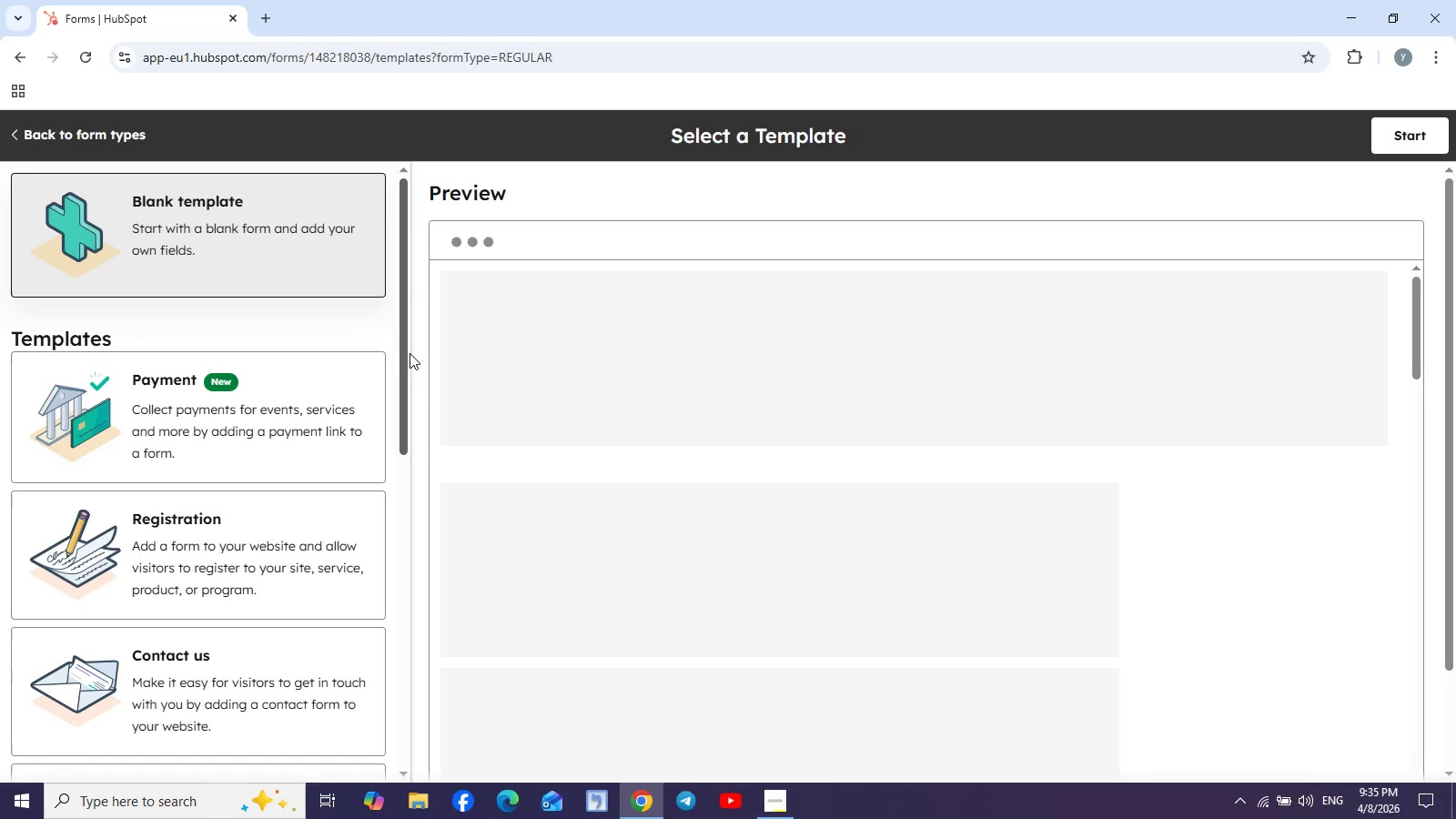 
wait(5.41)
 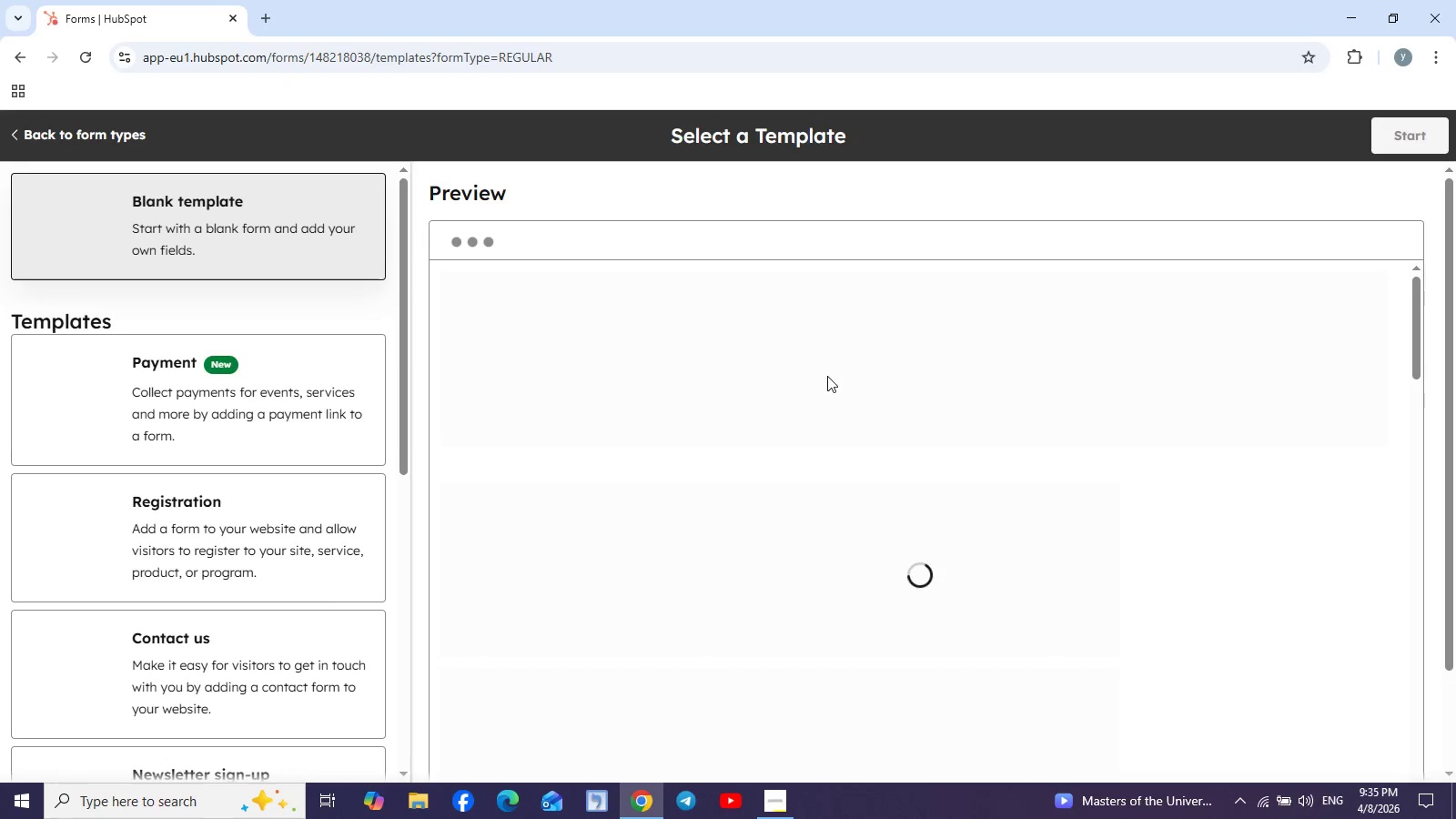 
scroll: coordinate [409, 355], scroll_direction: down, amount: 10.0
 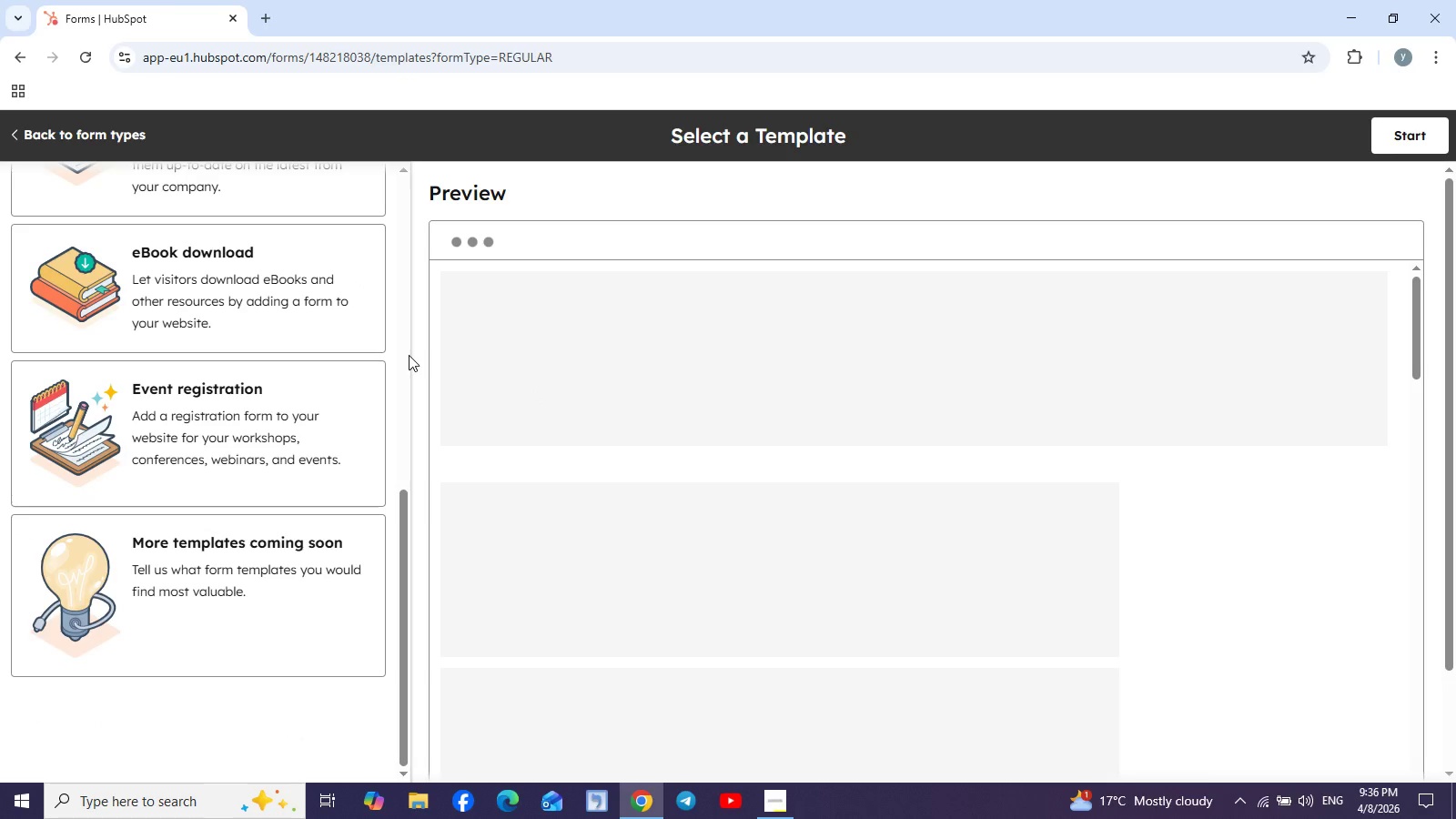 
scroll: coordinate [409, 355], scroll_direction: up, amount: 9.0
 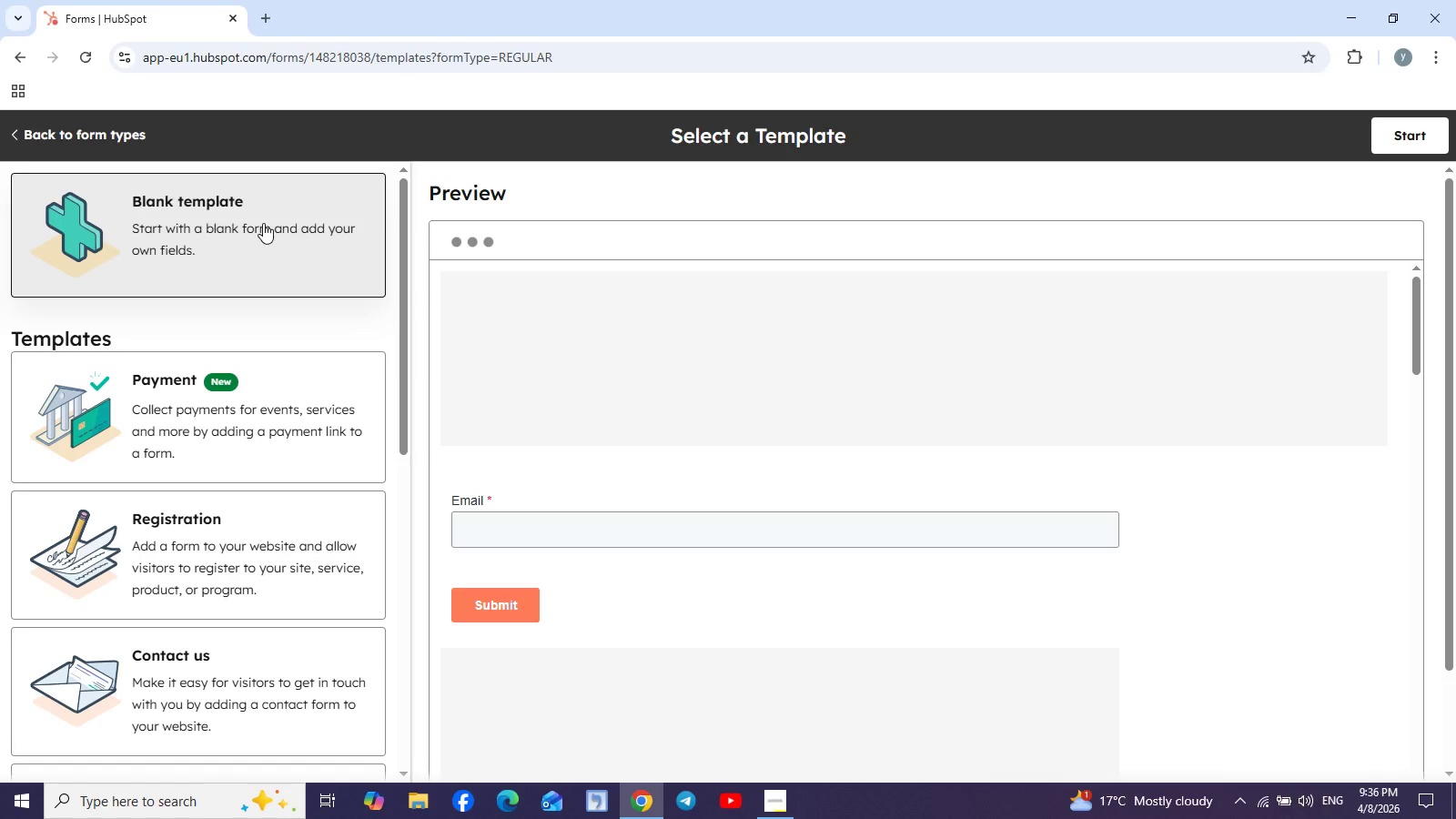 
left_click([263, 223])
 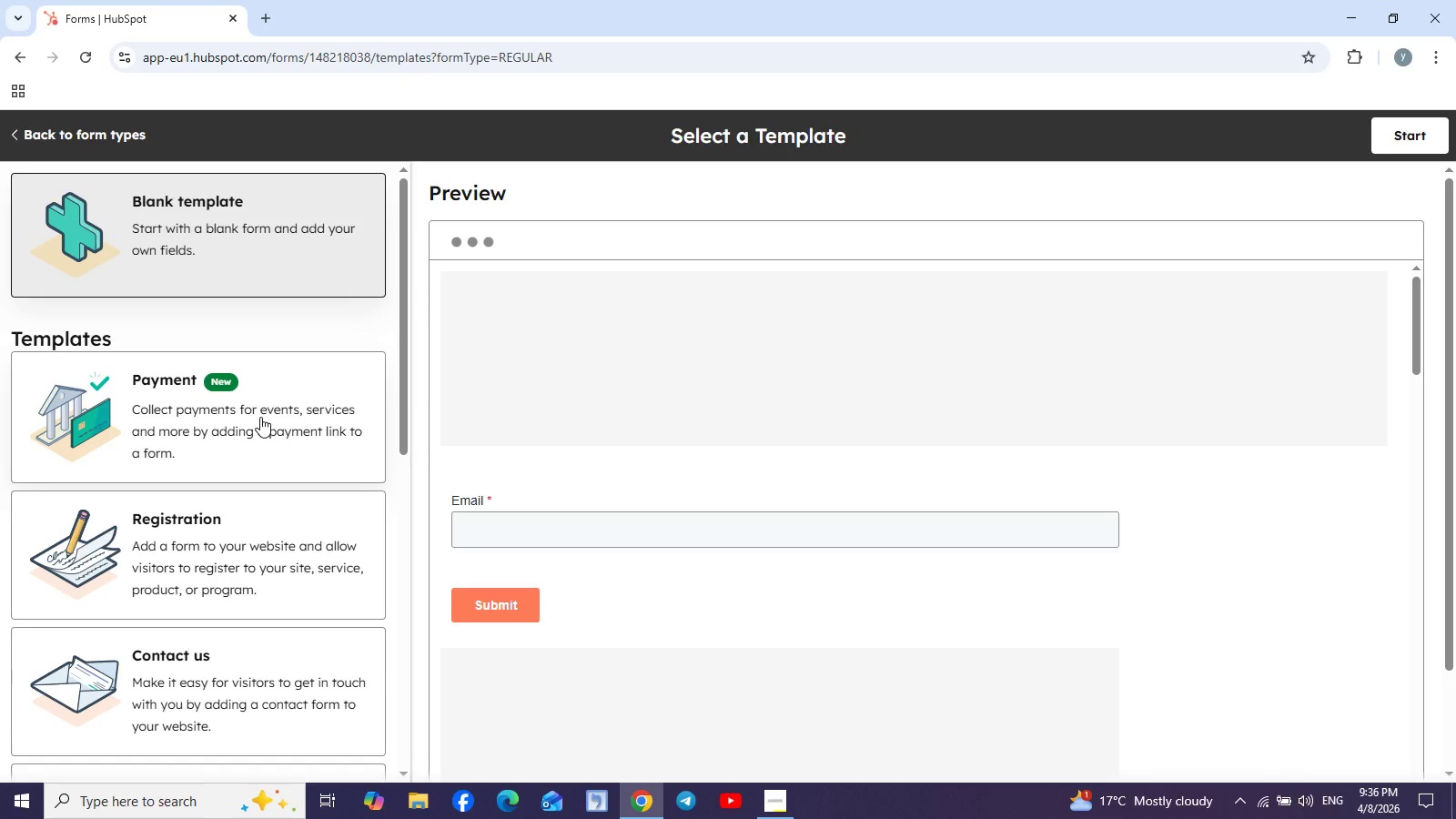 
wait(6.89)
 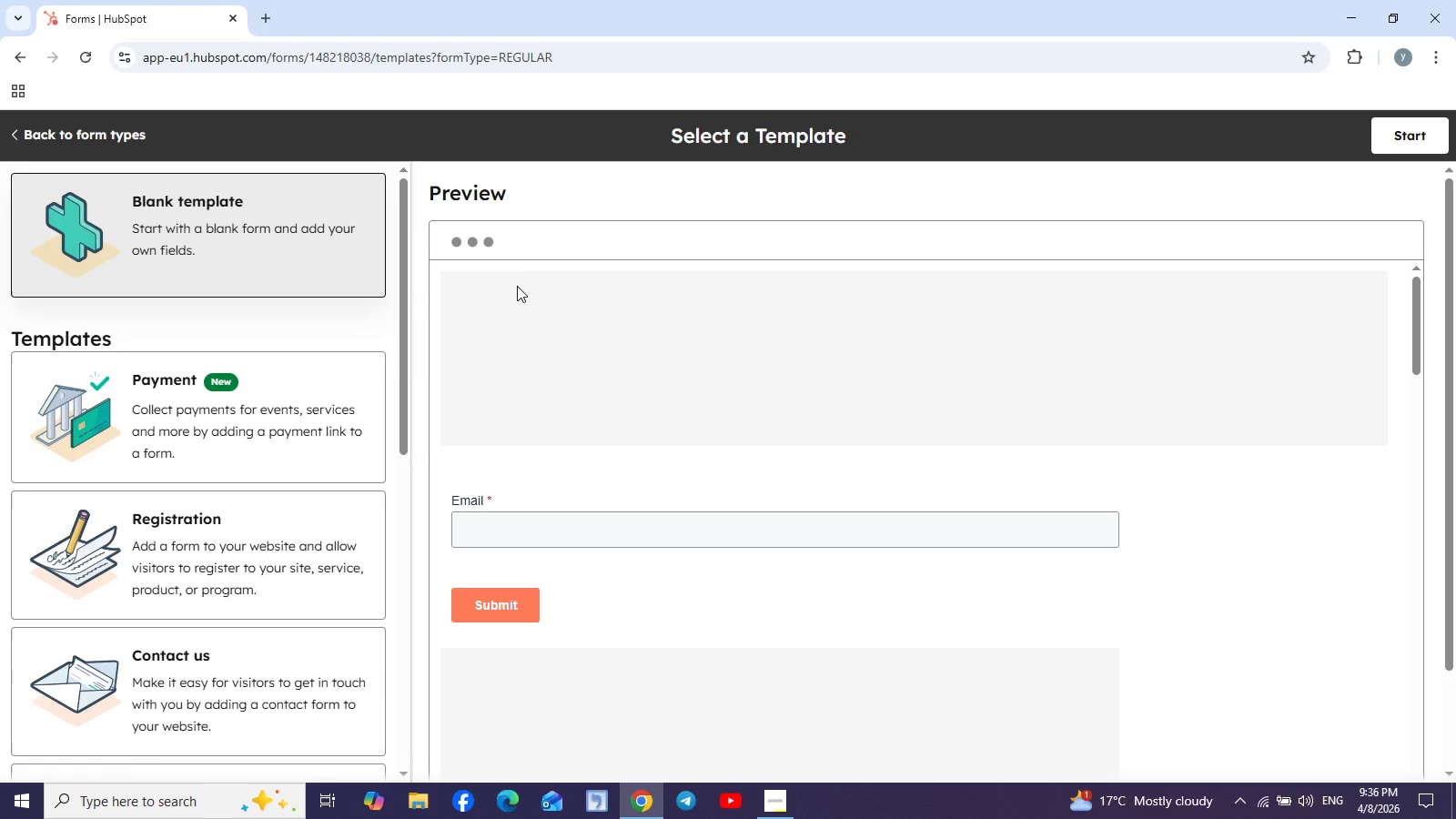 
left_click([260, 417])
 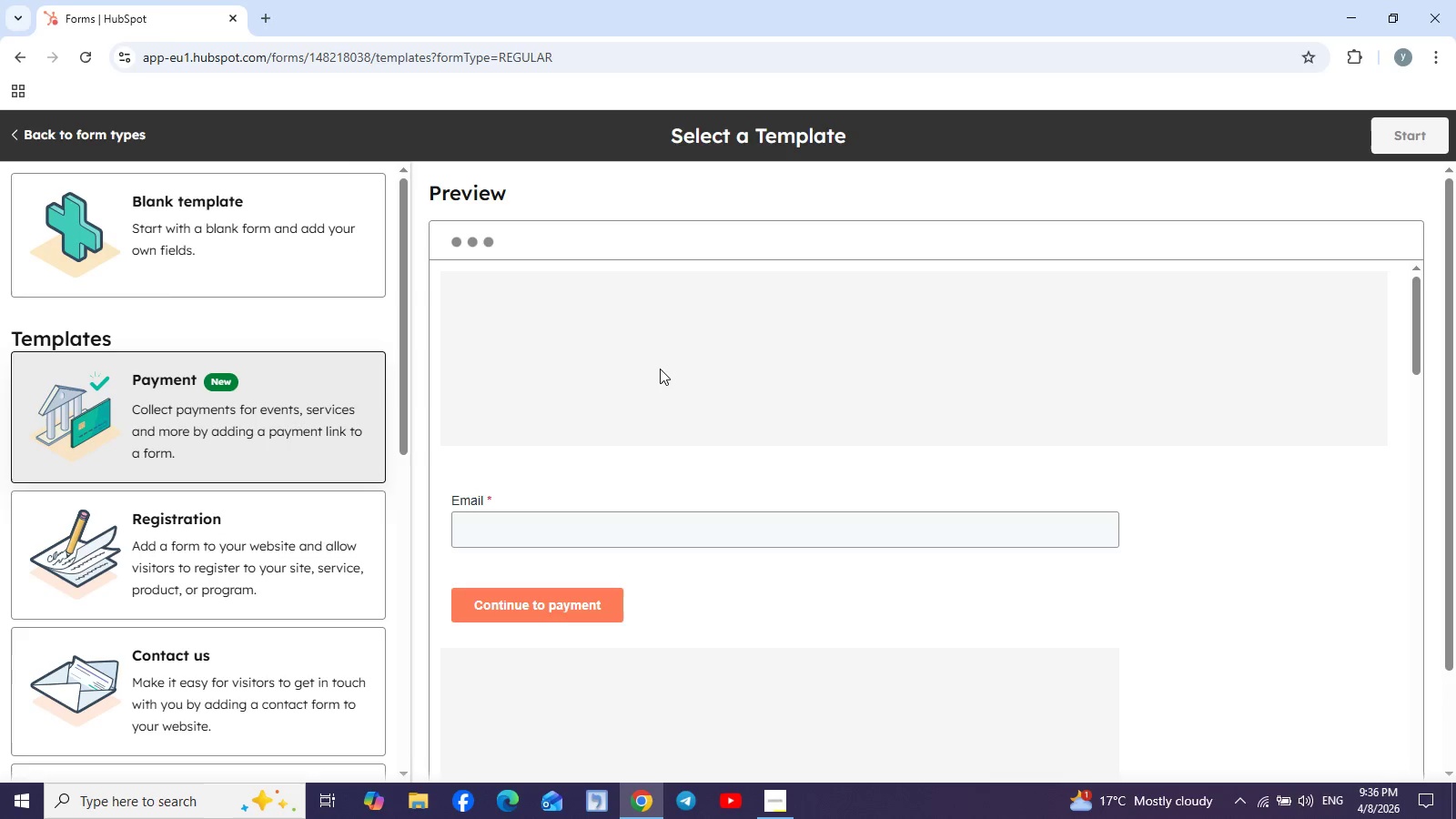 
scroll: coordinate [661, 367], scroll_direction: none, amount: 0.0
 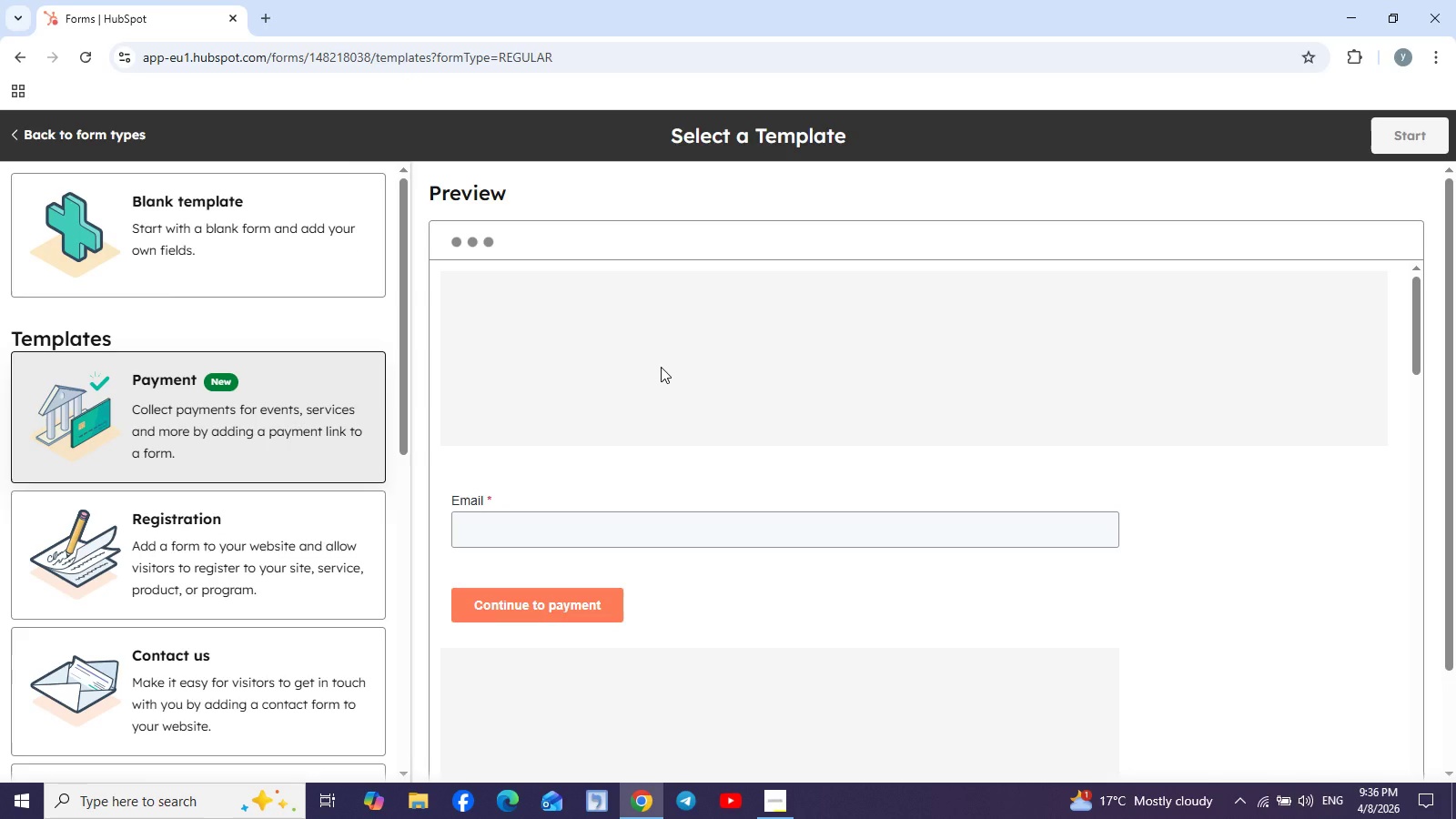 
scroll: coordinate [905, 341], scroll_direction: up, amount: 5.0
 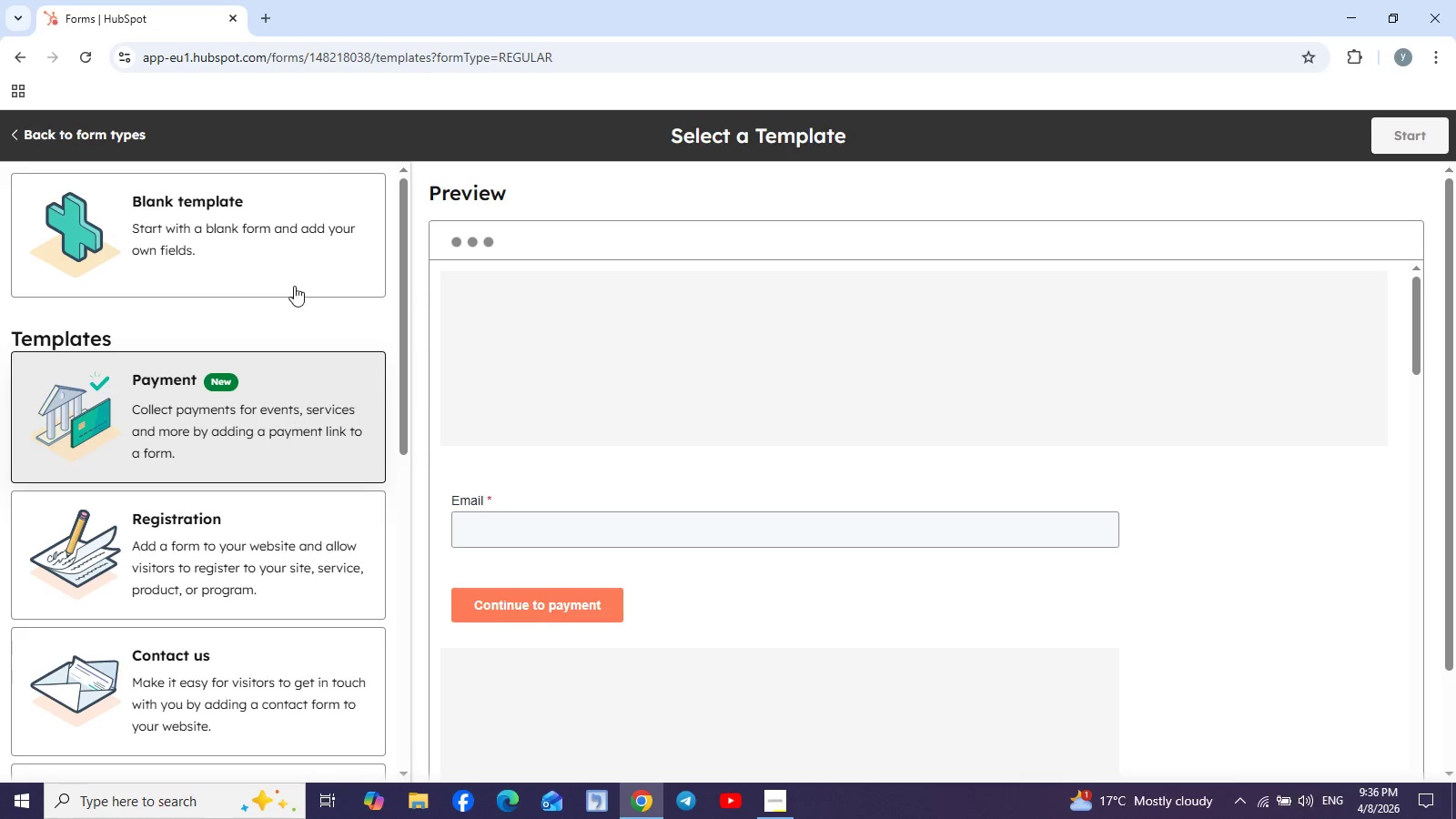 
left_click([206, 229])
 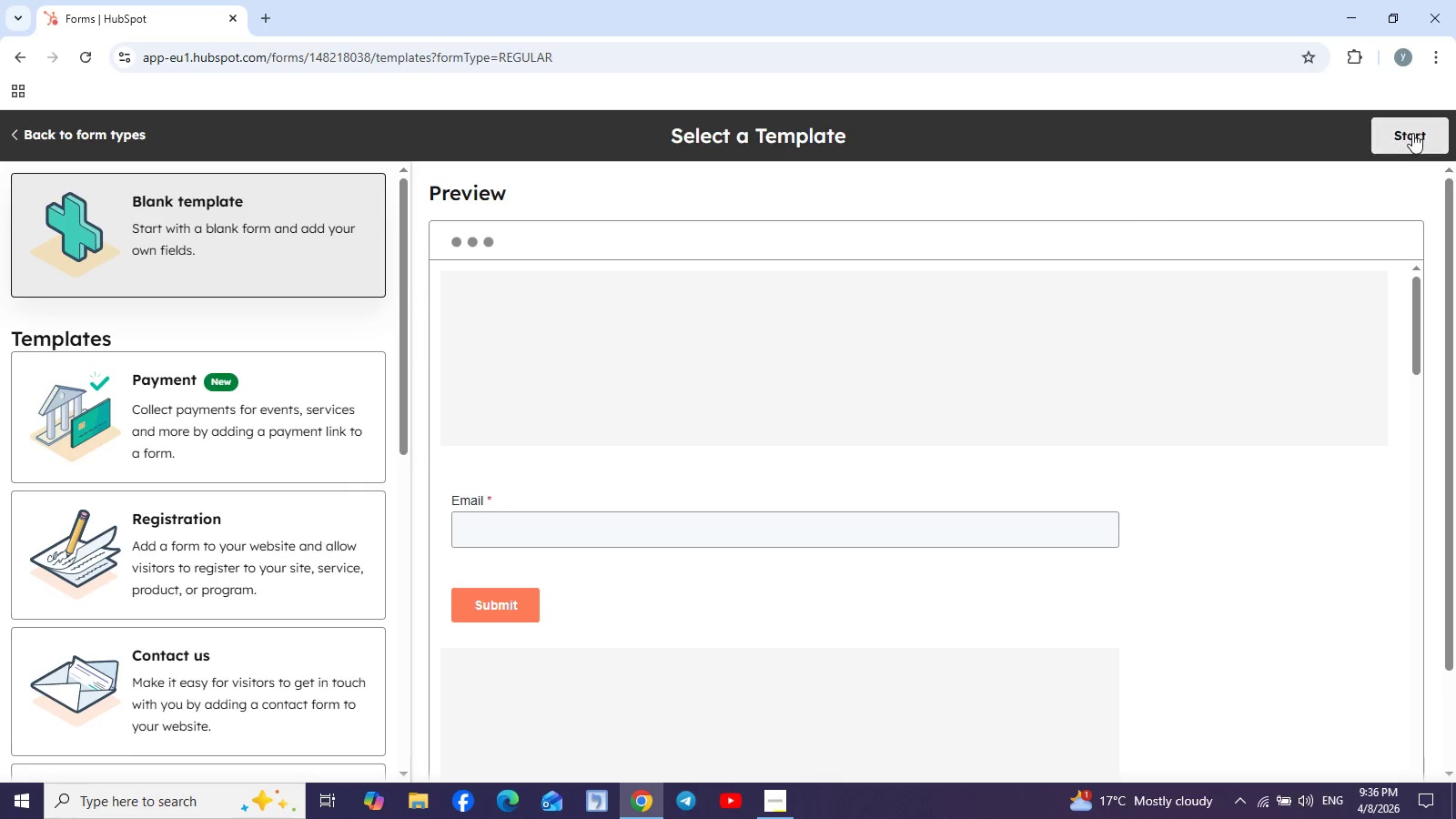 
left_click([1412, 133])
 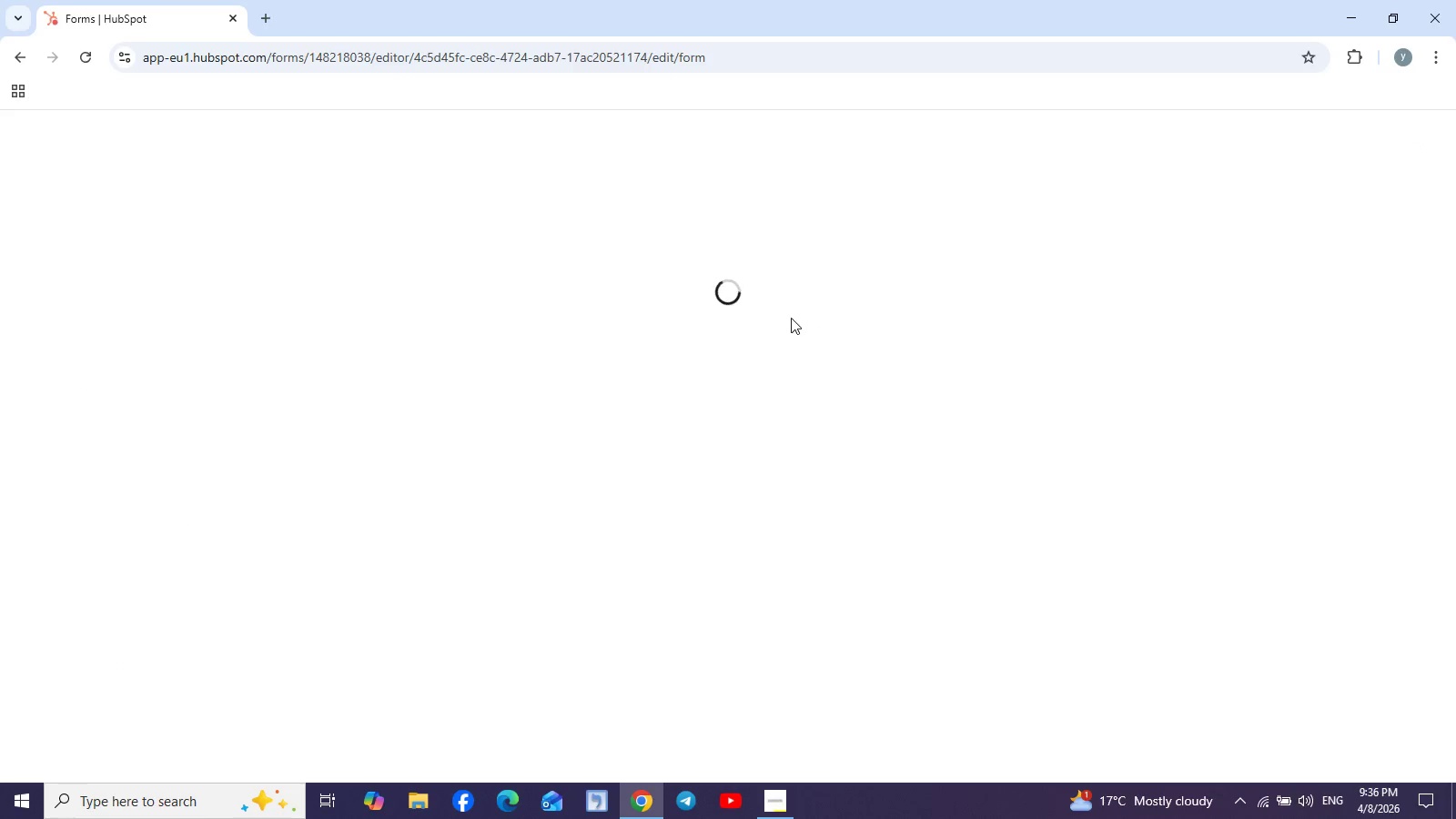 
mouse_move([747, 328])
 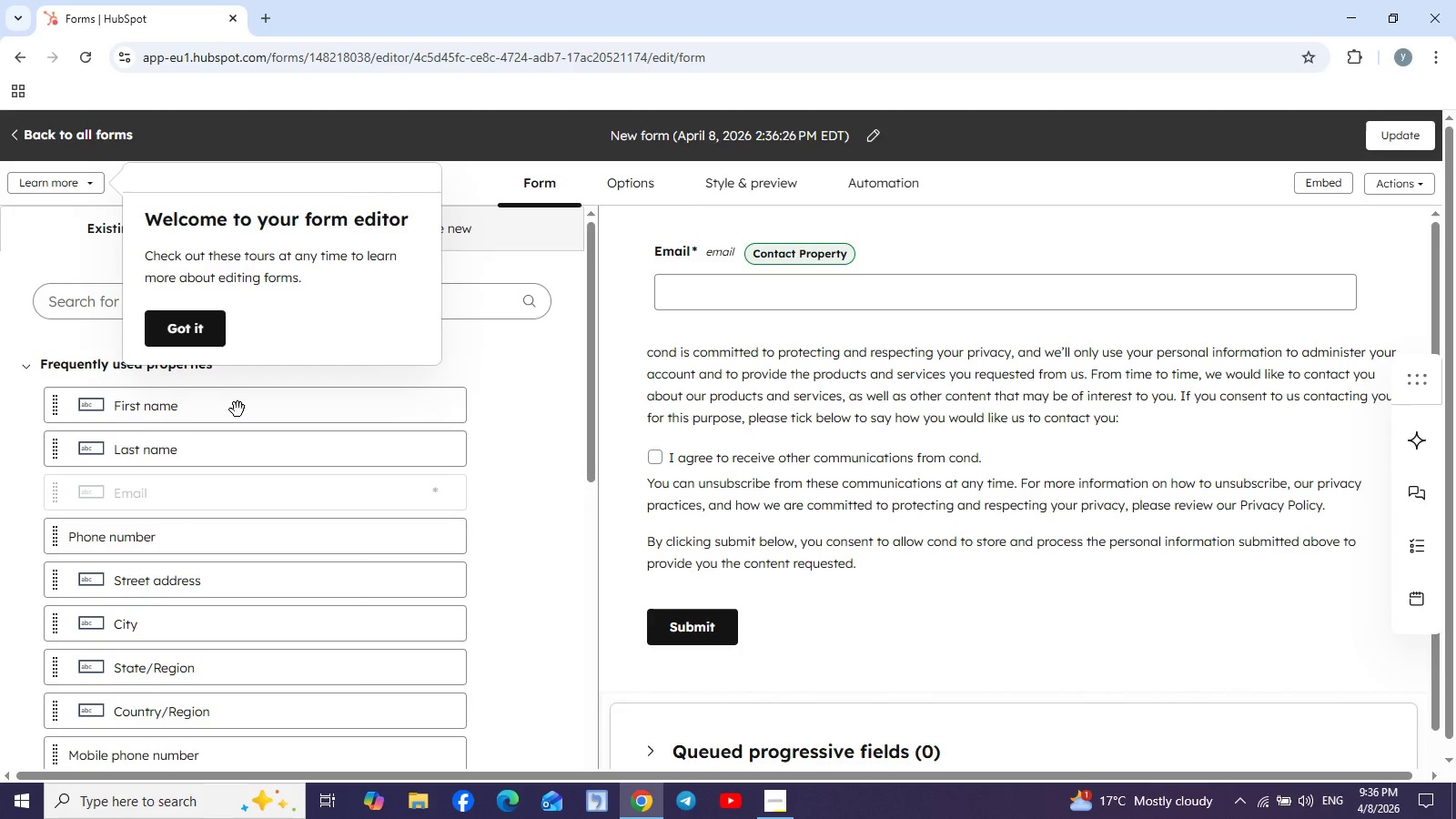 
left_click_drag(start_coordinate=[207, 407], to_coordinate=[711, 288])
 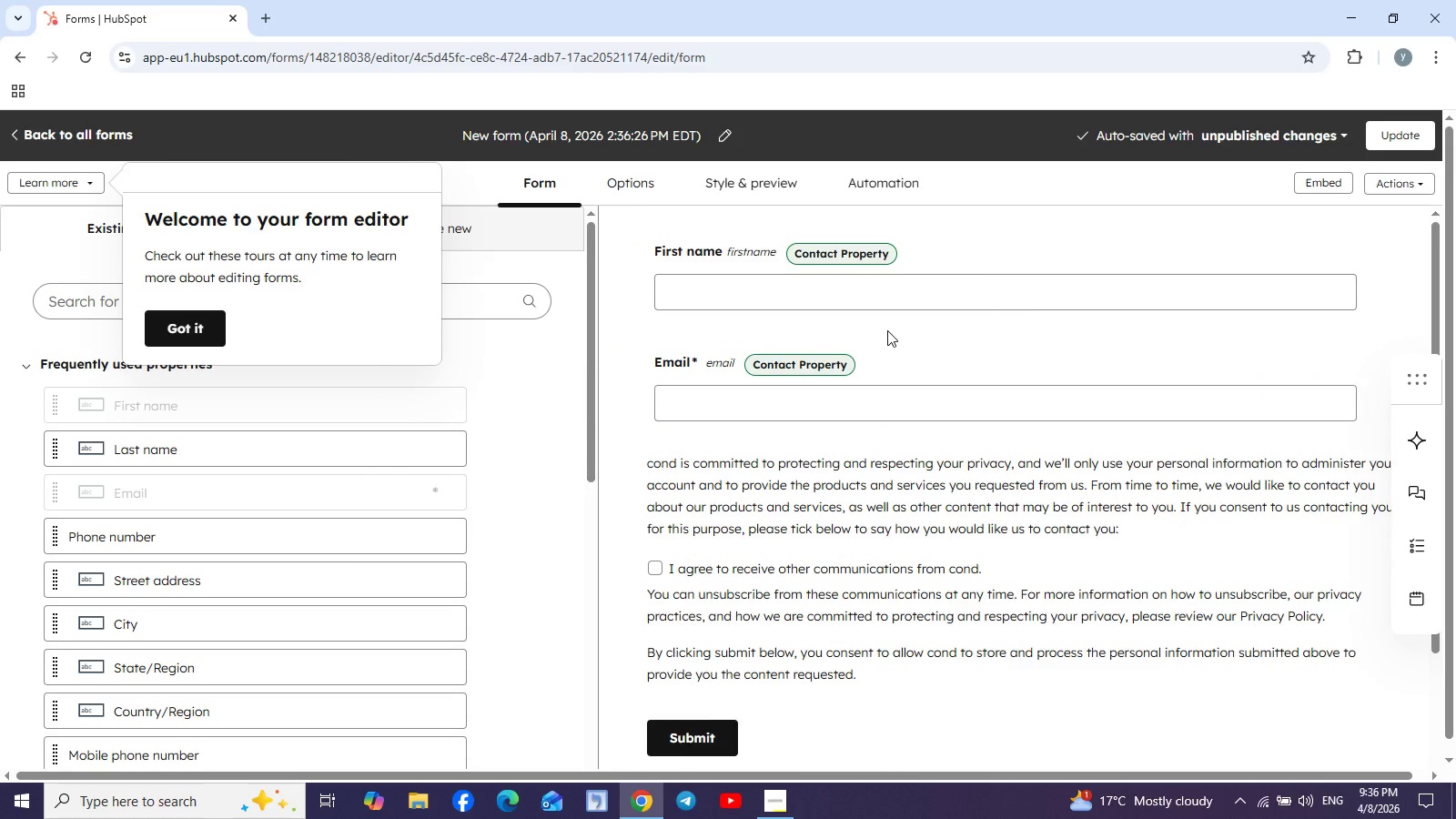 
wait(12.16)
 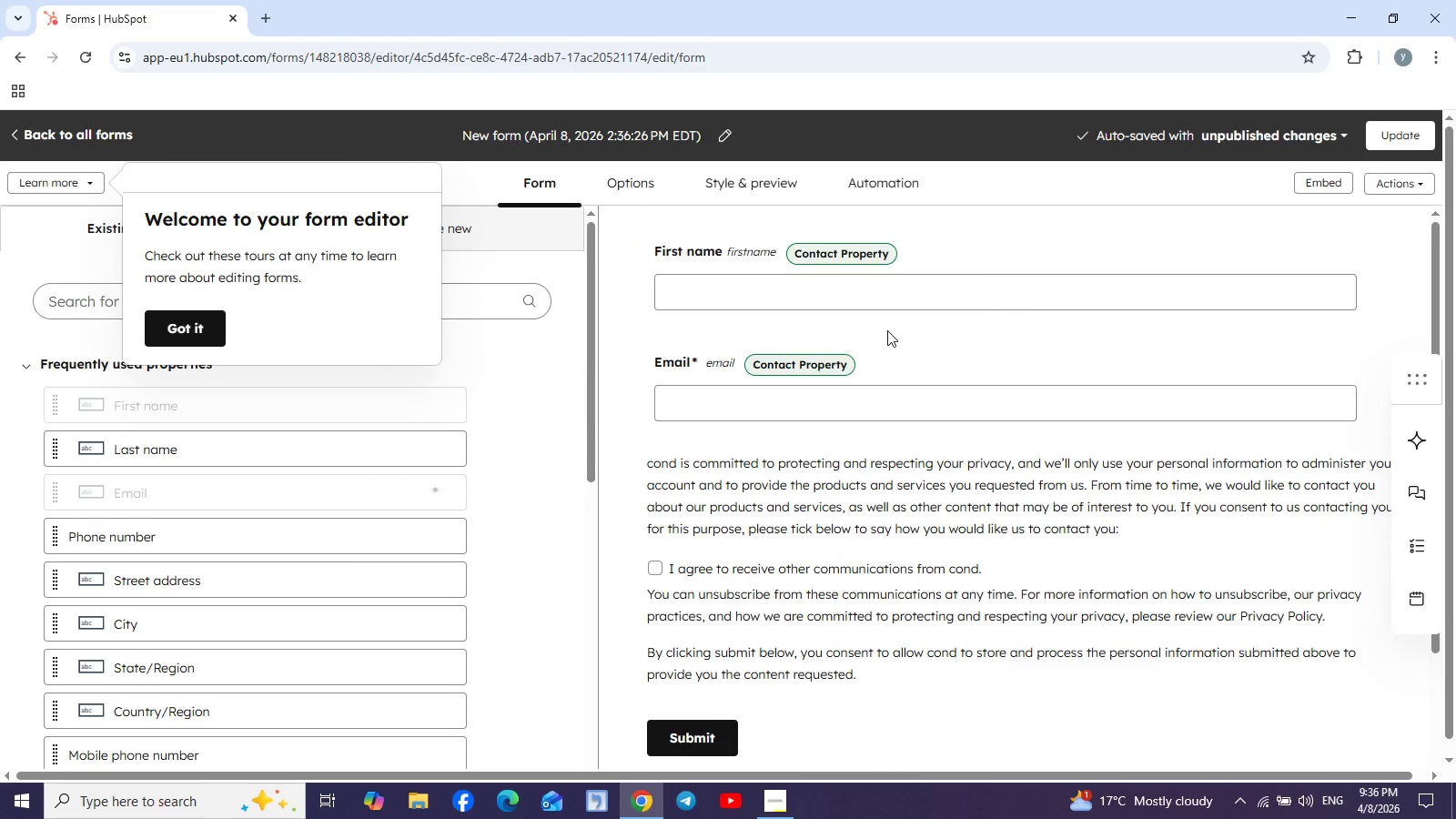 
left_click([1223, 220])
 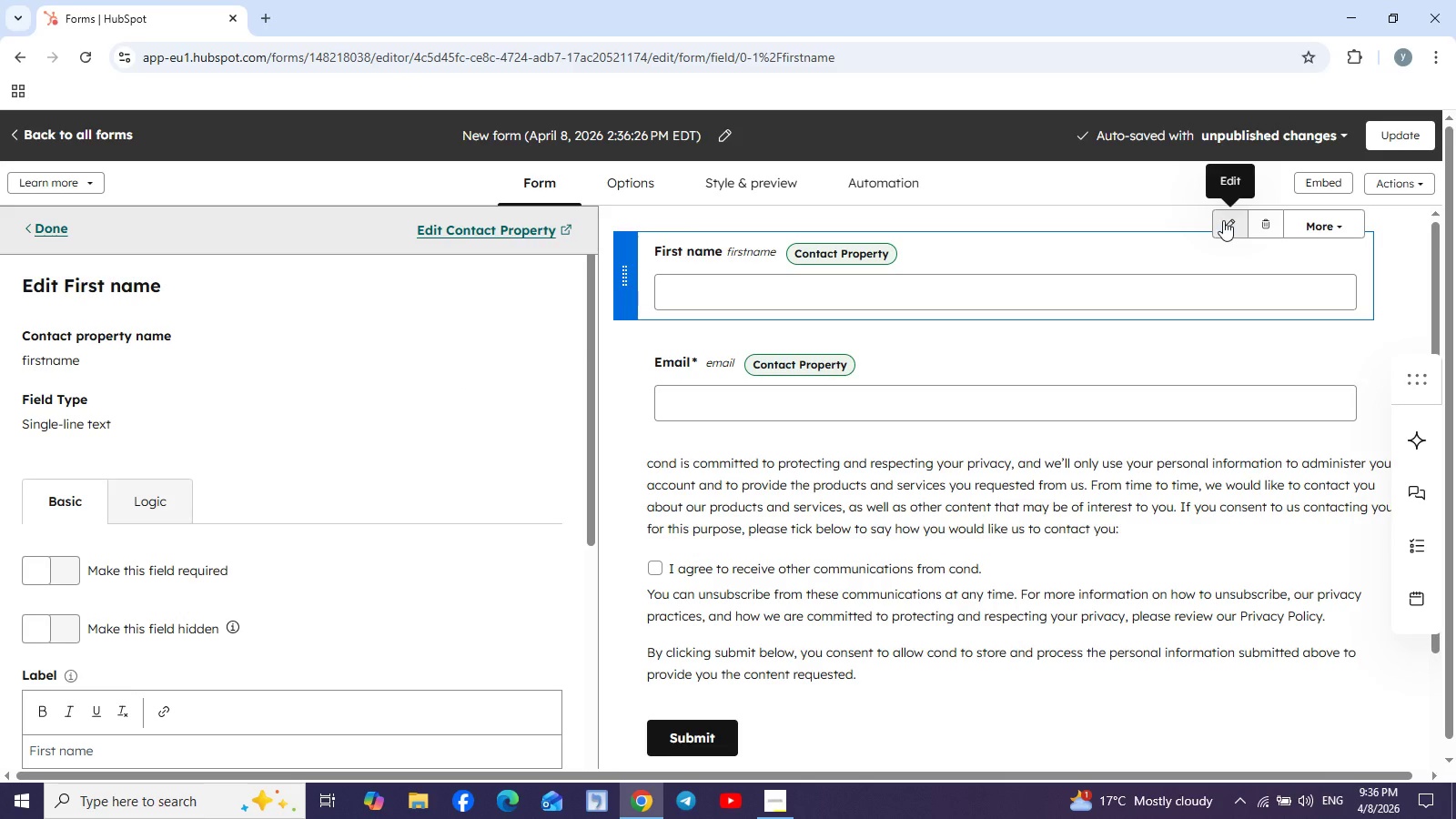 
wait(8.91)
 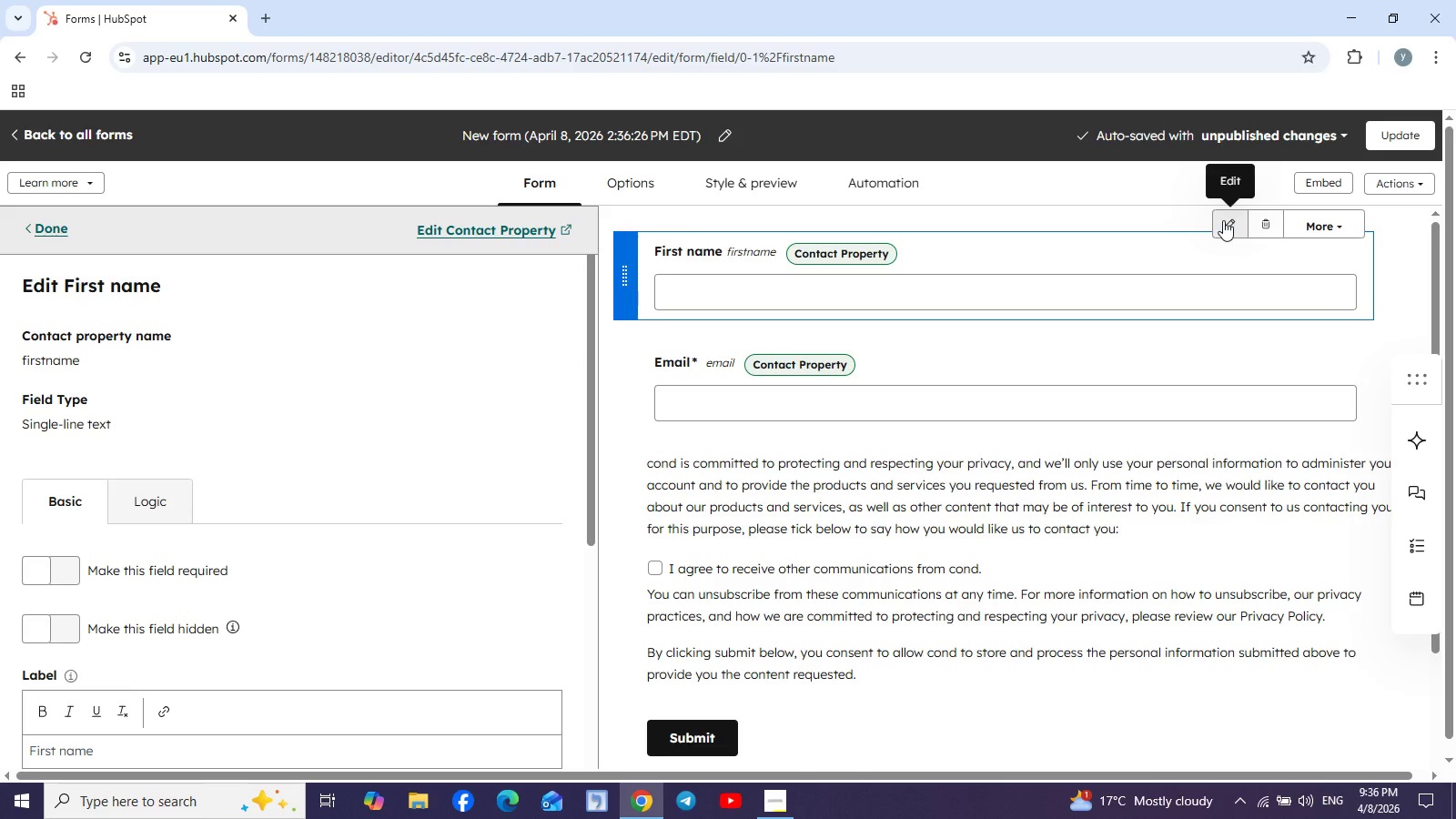 
left_click([1046, 178])
 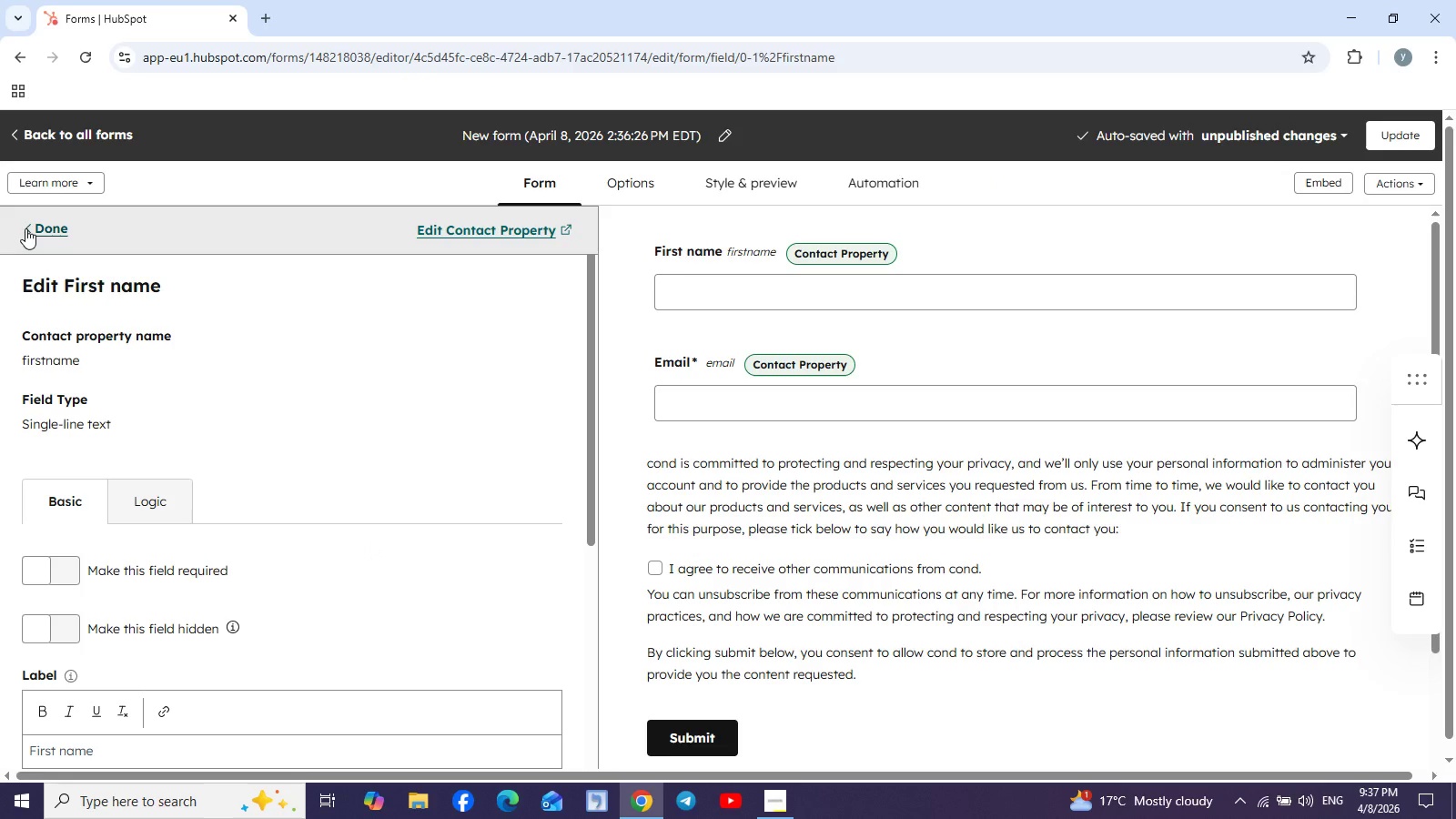 
wait(7.28)
 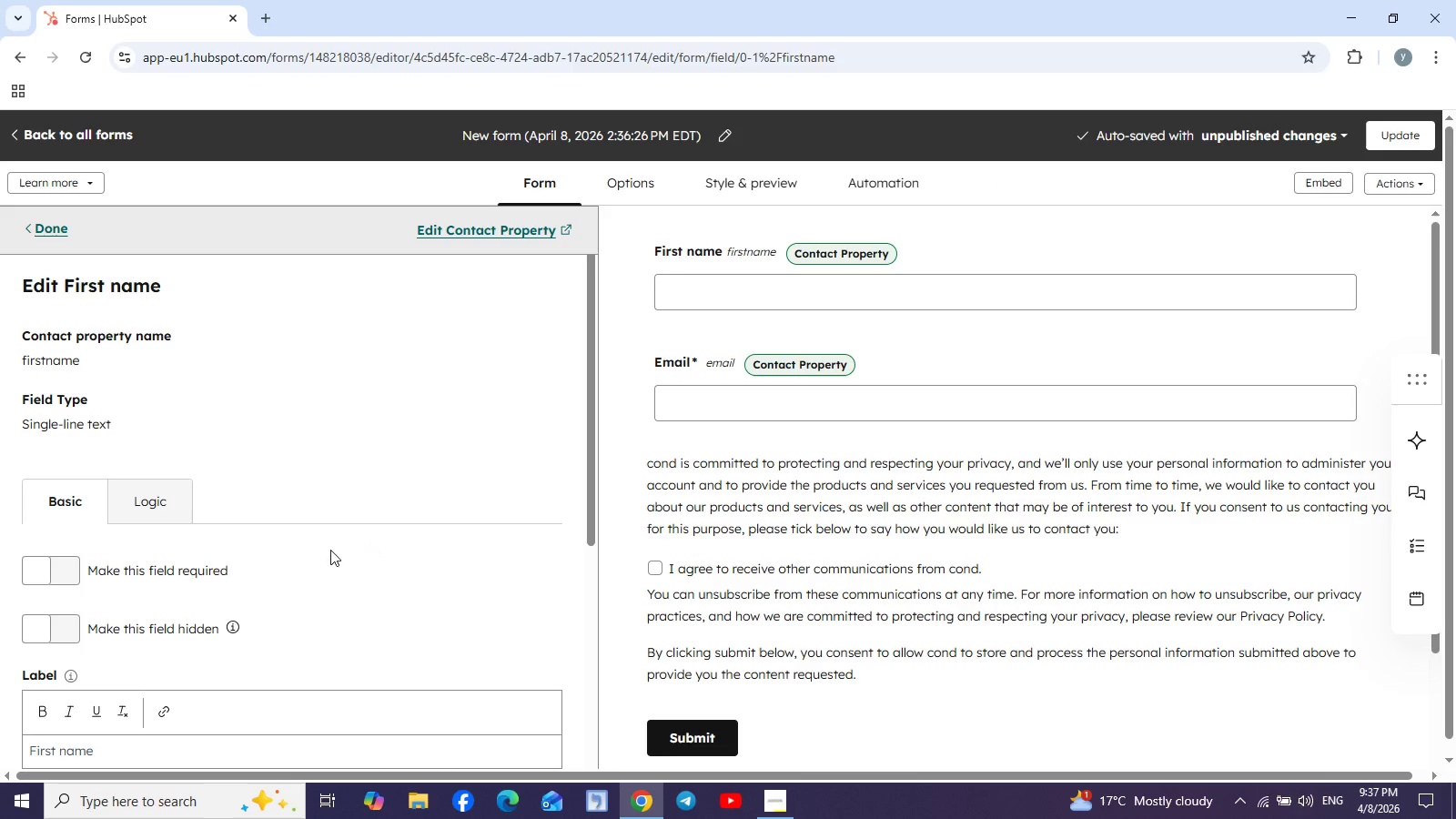 
left_click([12, 137])
 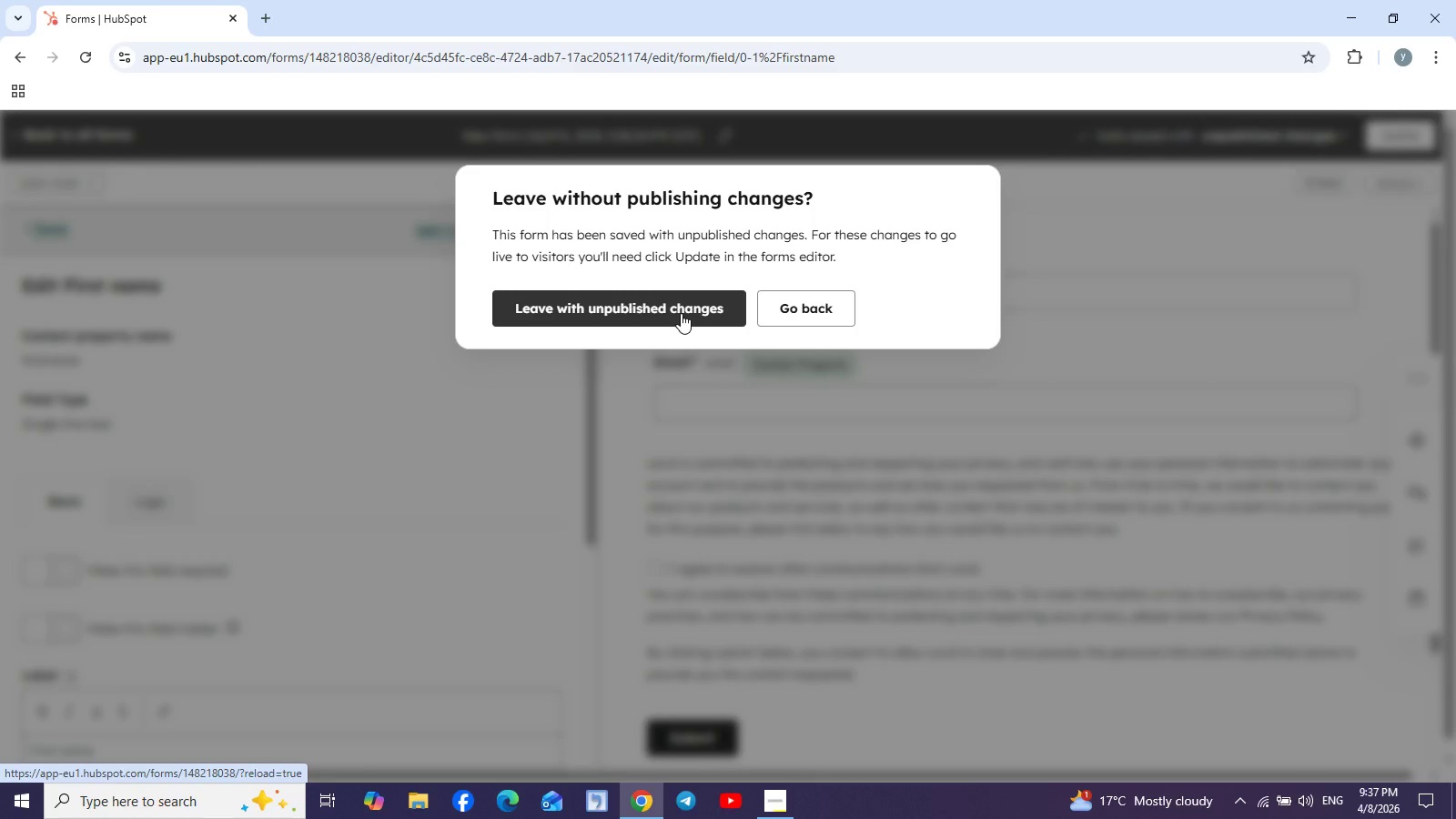 
wait(5.17)
 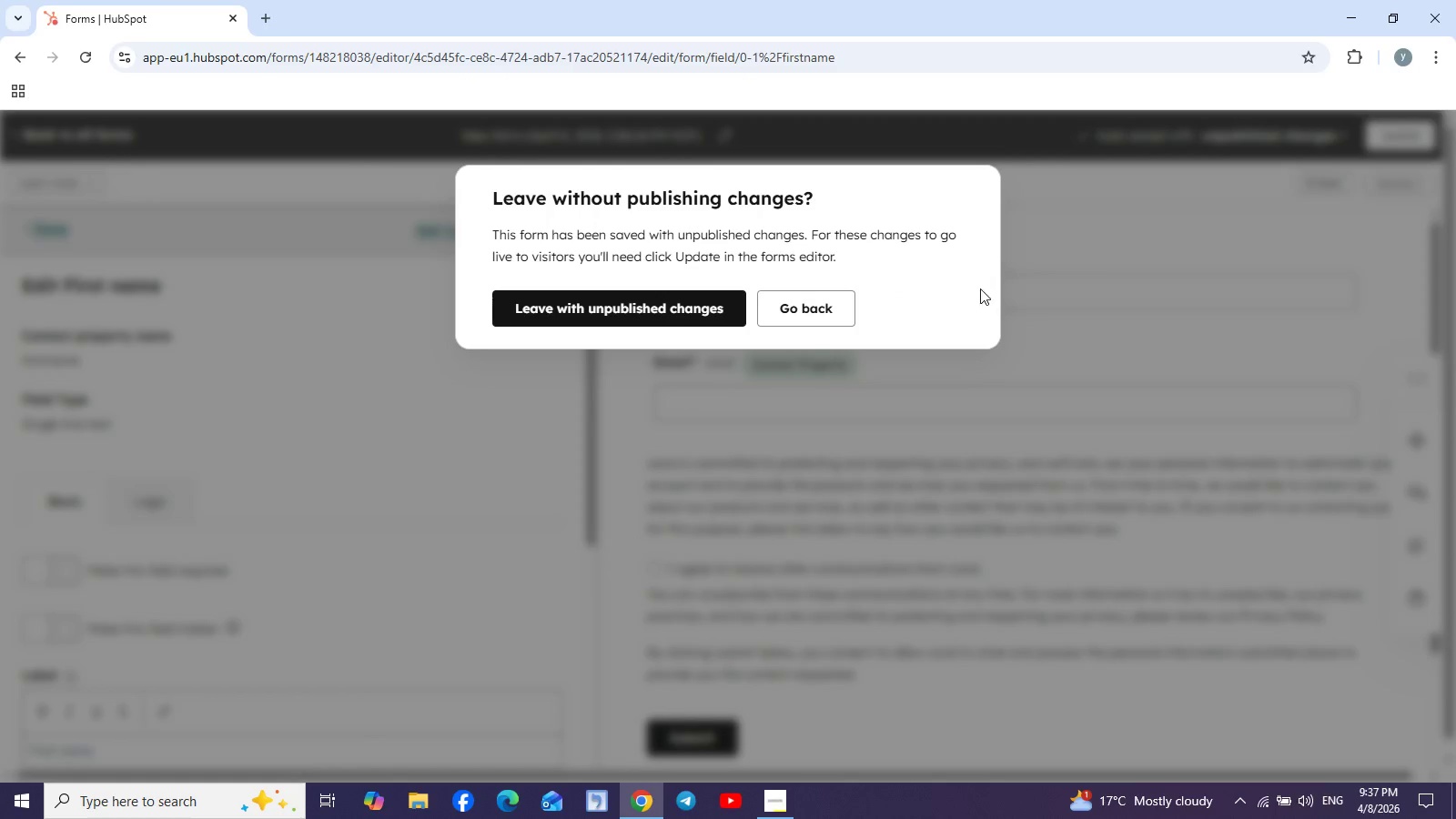 
left_click([806, 312])
 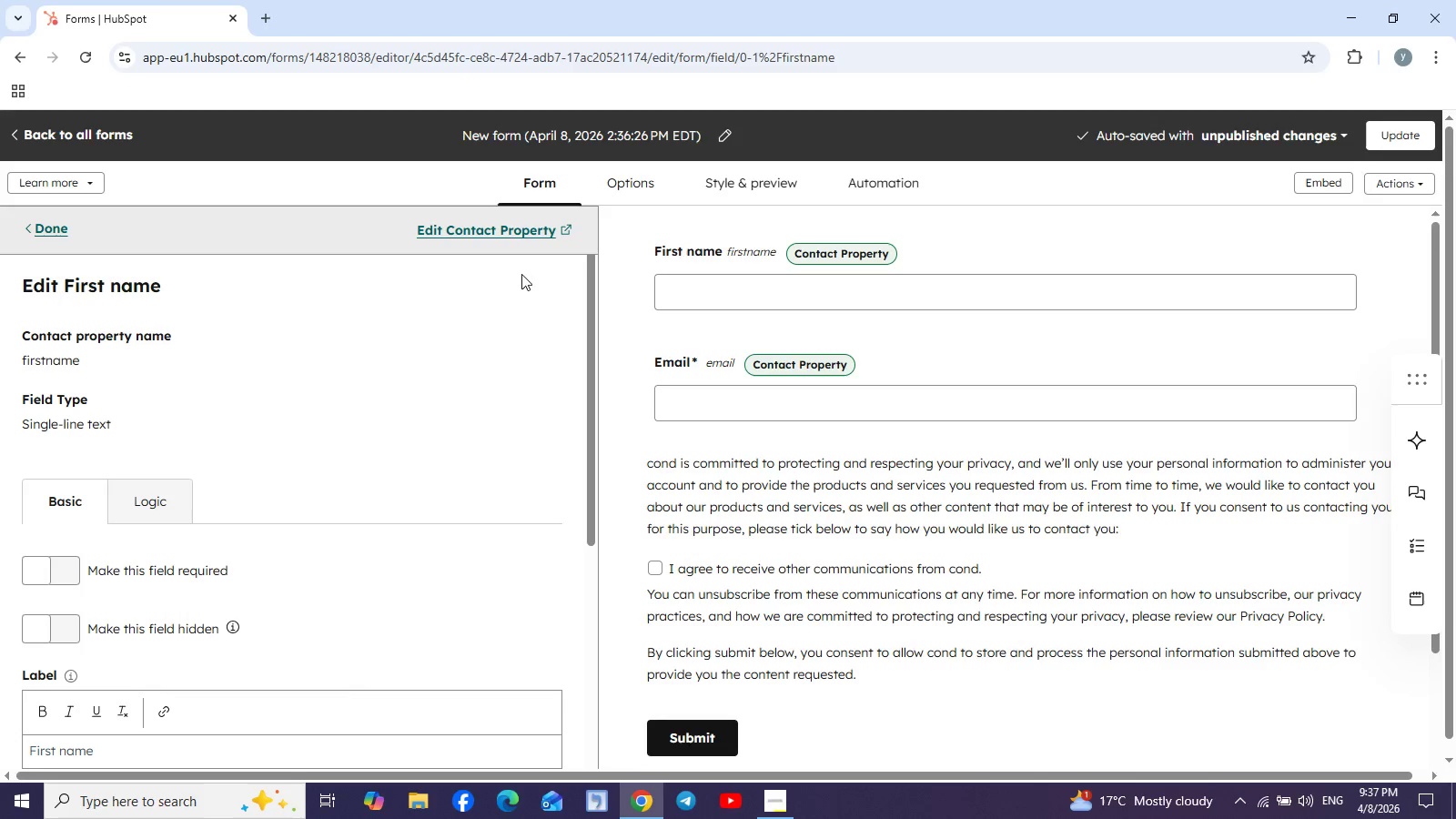 
scroll: coordinate [619, 362], scroll_direction: down, amount: 1.0
 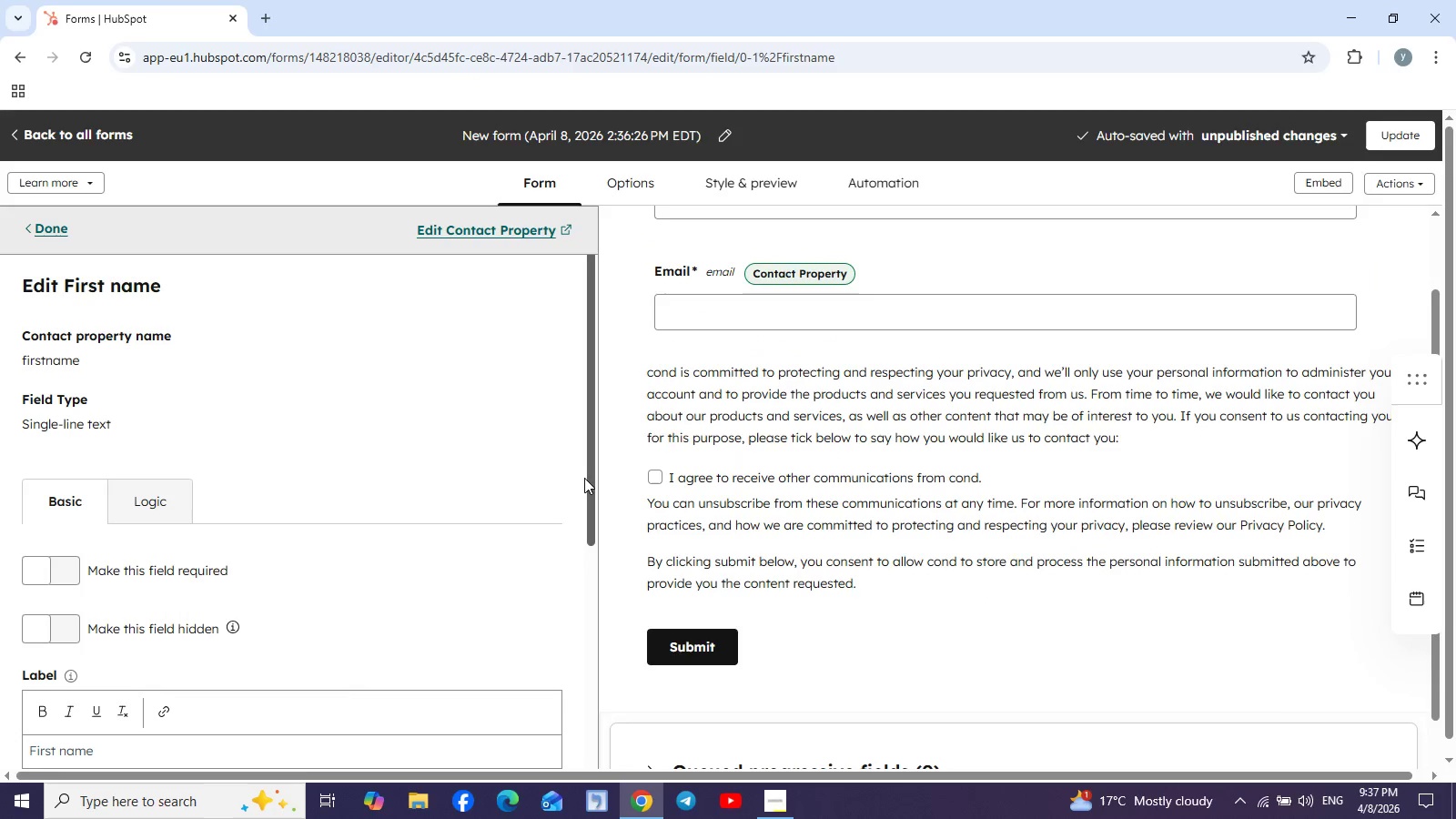 
left_click_drag(start_coordinate=[585, 478], to_coordinate=[611, 446])
 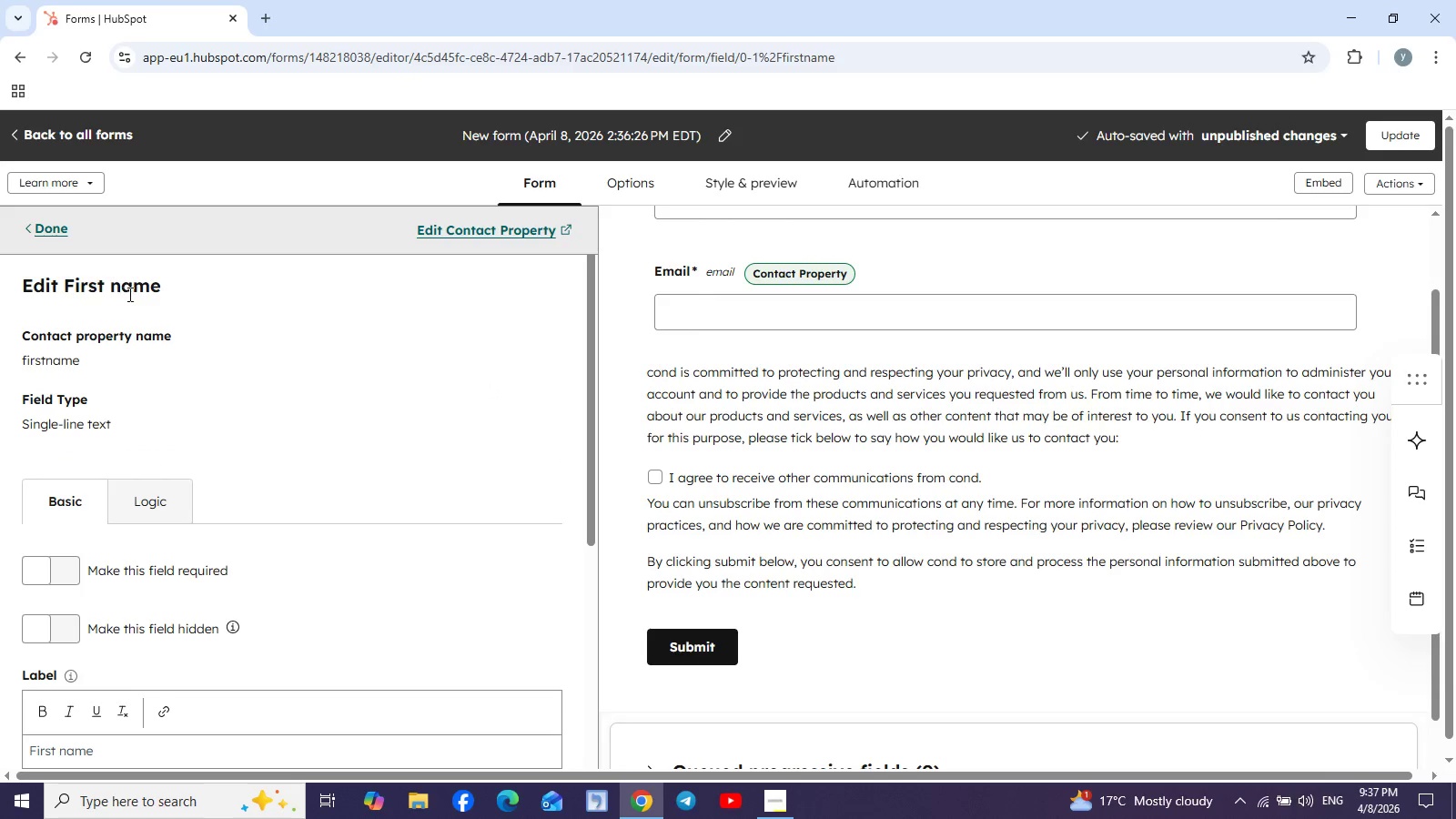 
left_click([157, 285])
 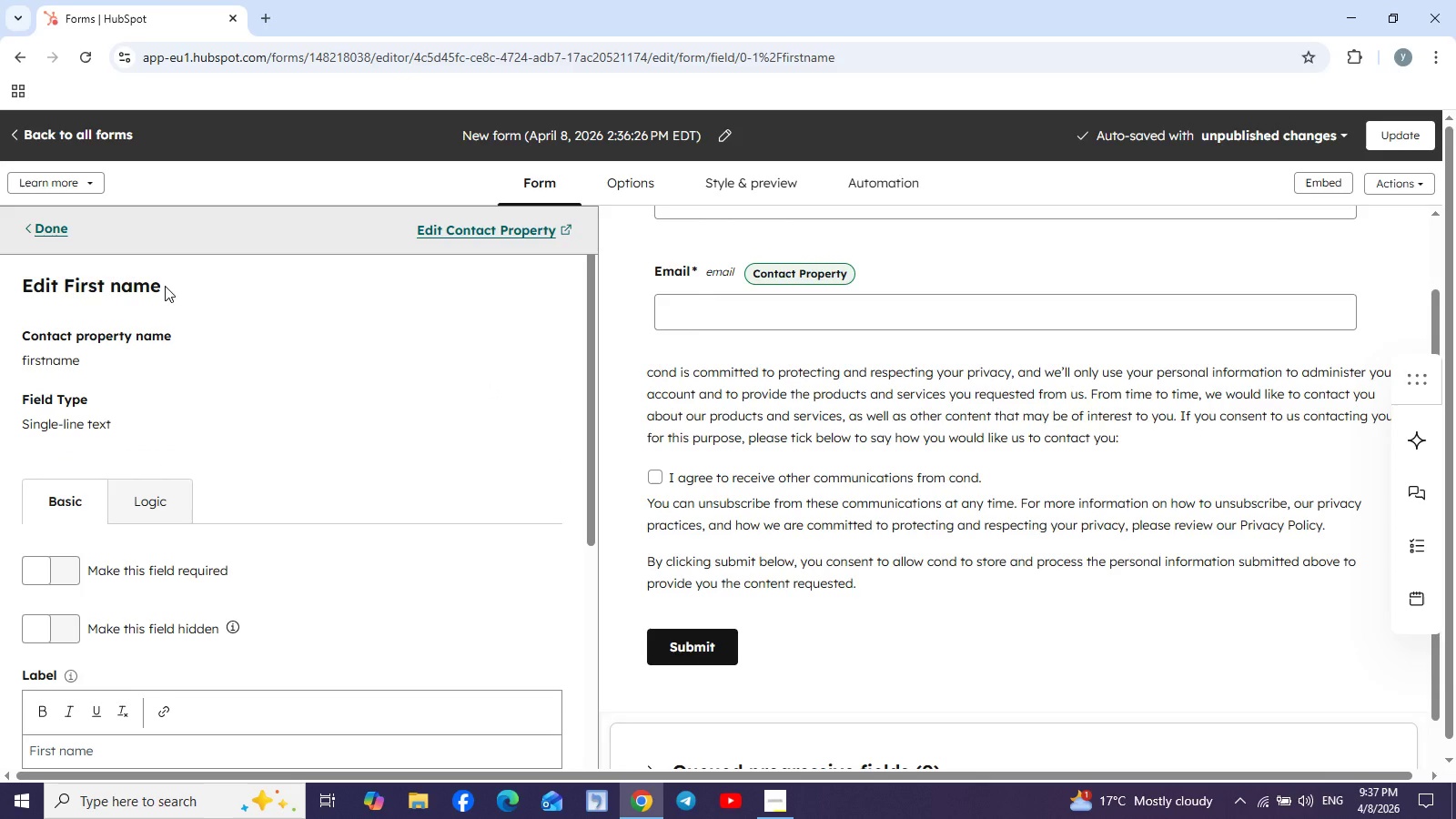 
double_click([165, 286])
 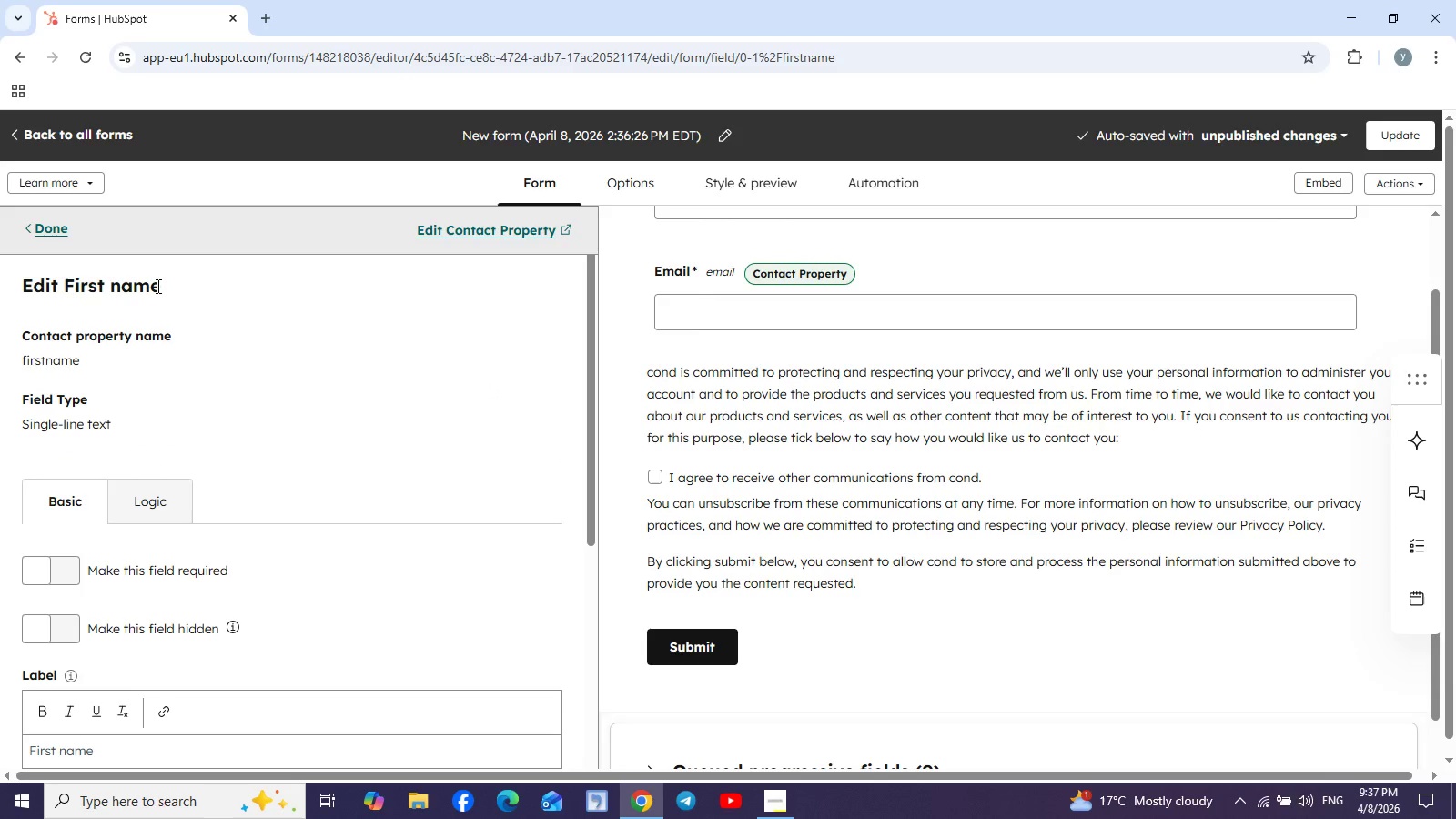 
triple_click([157, 286])
 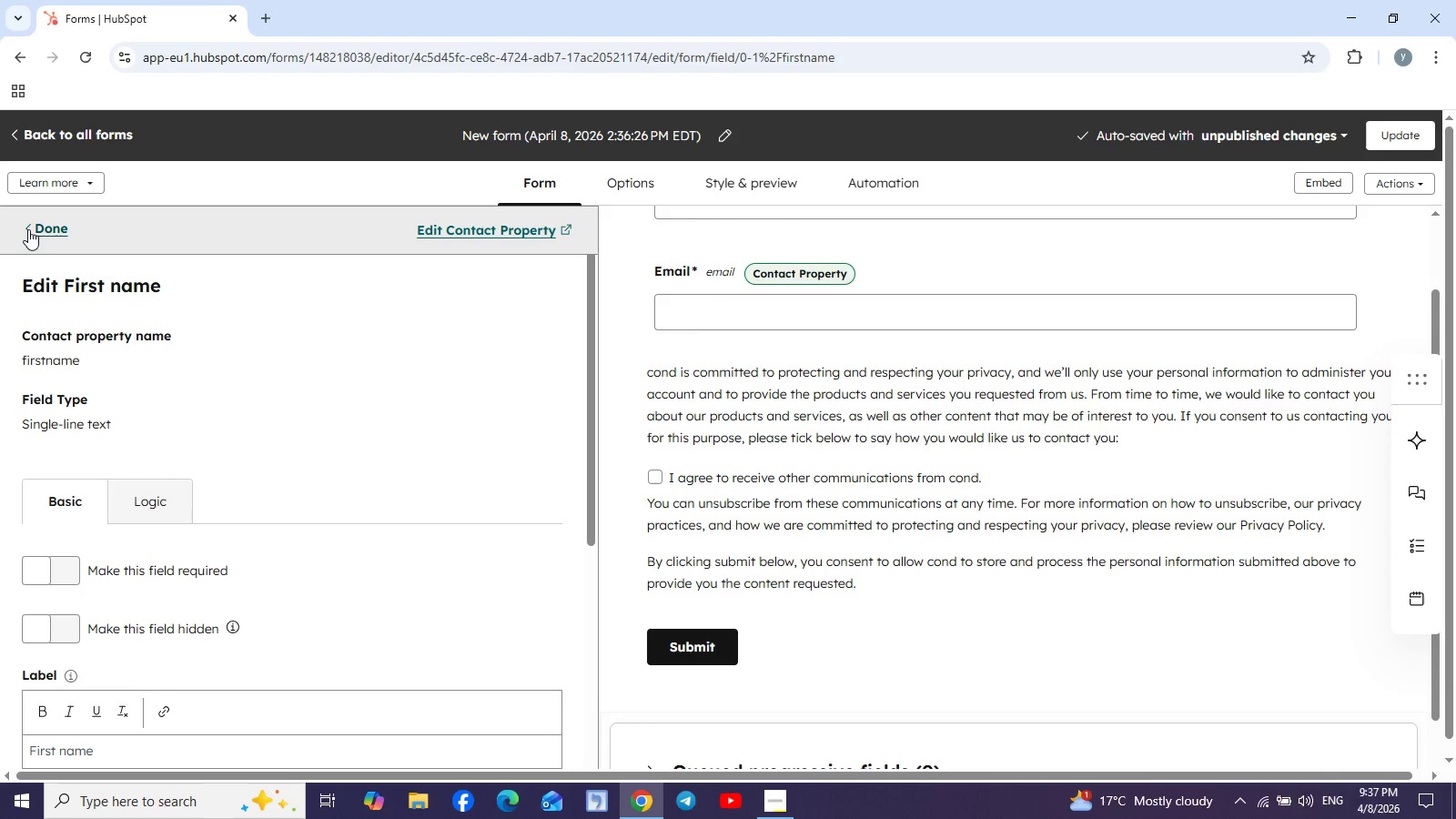 
left_click([25, 229])
 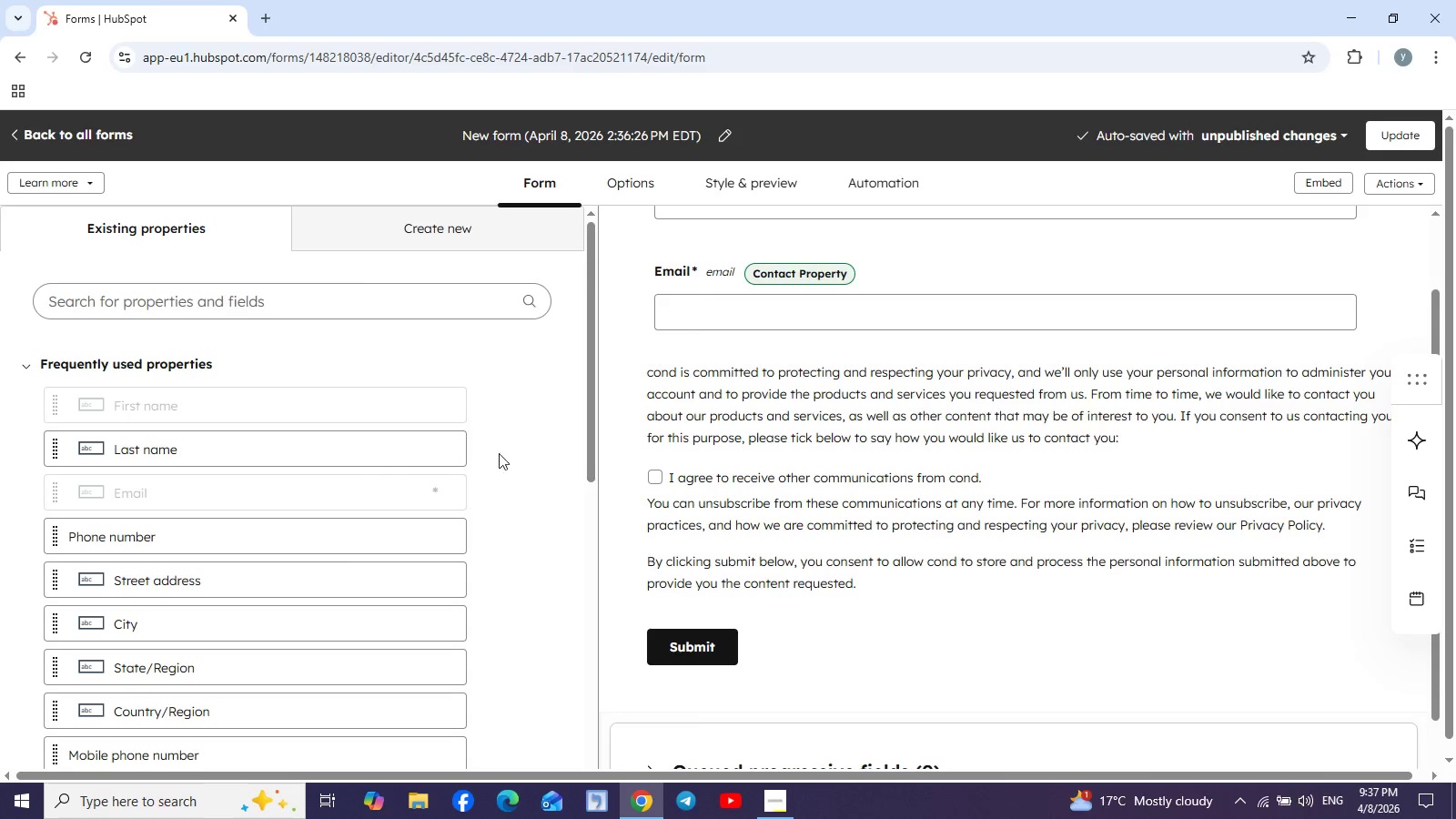 
left_click_drag(start_coordinate=[246, 455], to_coordinate=[692, 237])
 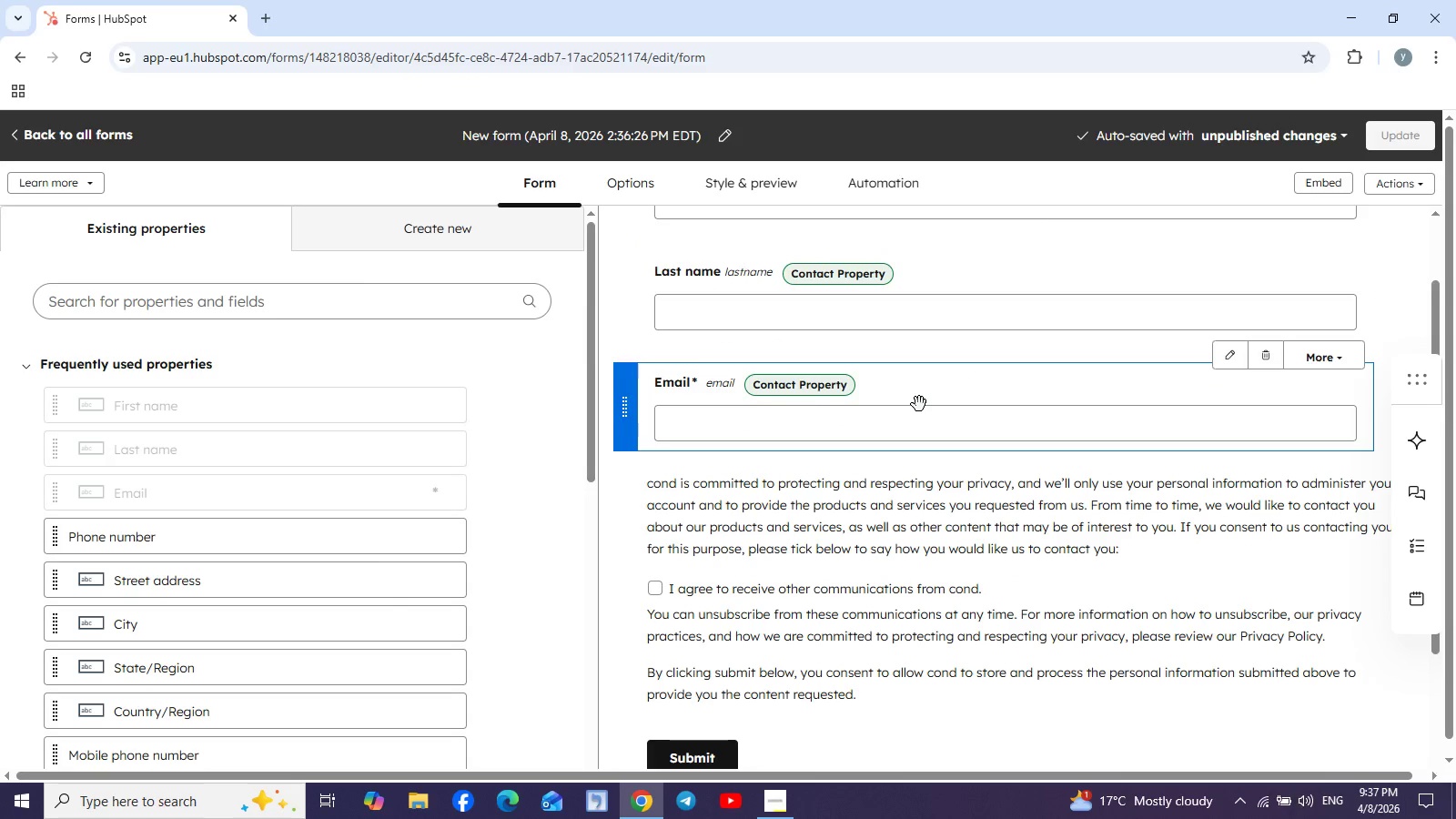 
scroll: coordinate [919, 404], scroll_direction: up, amount: 1.0
 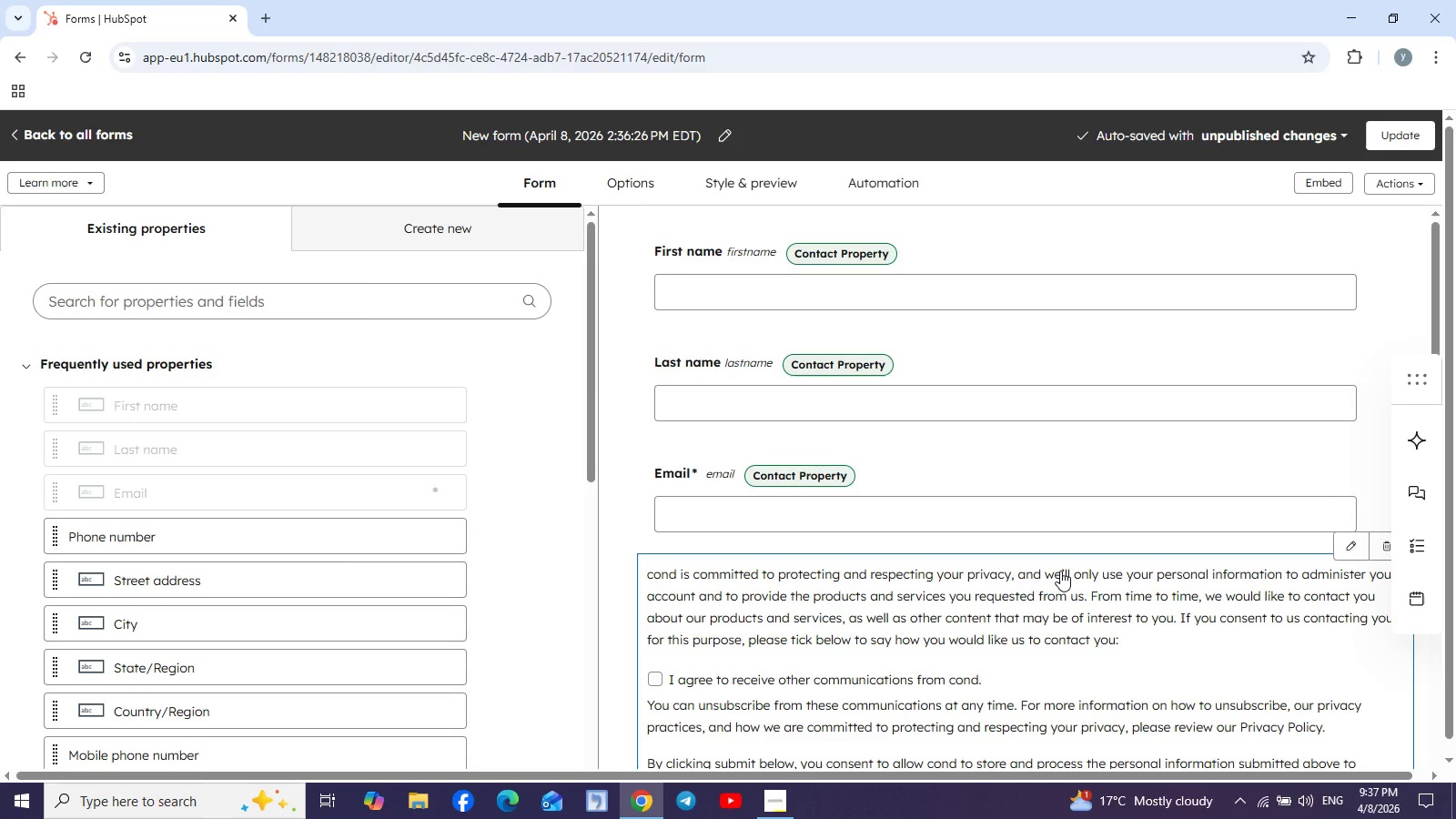 
wait(15.94)
 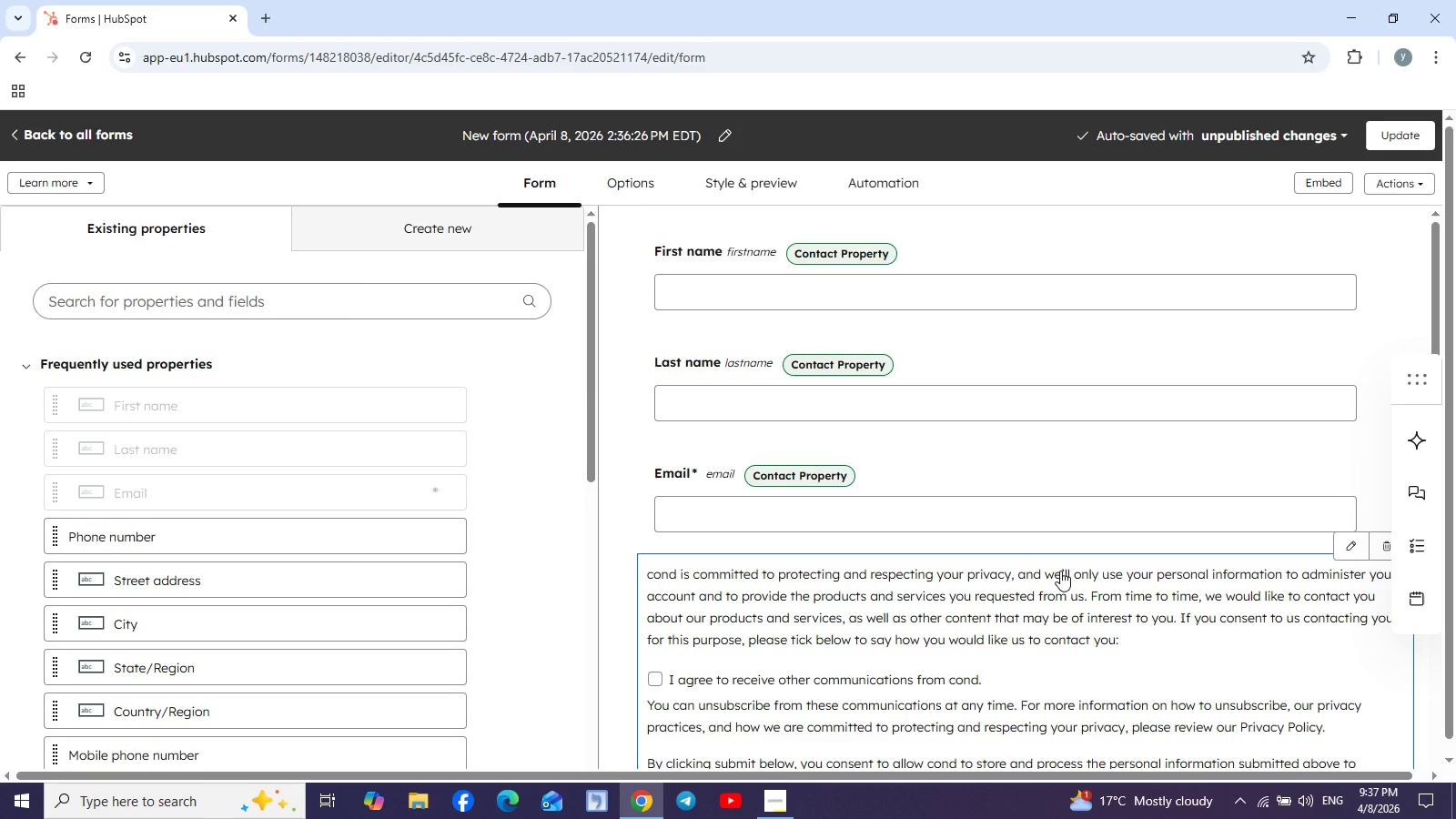 
scroll: coordinate [403, 543], scroll_direction: down, amount: 2.0
 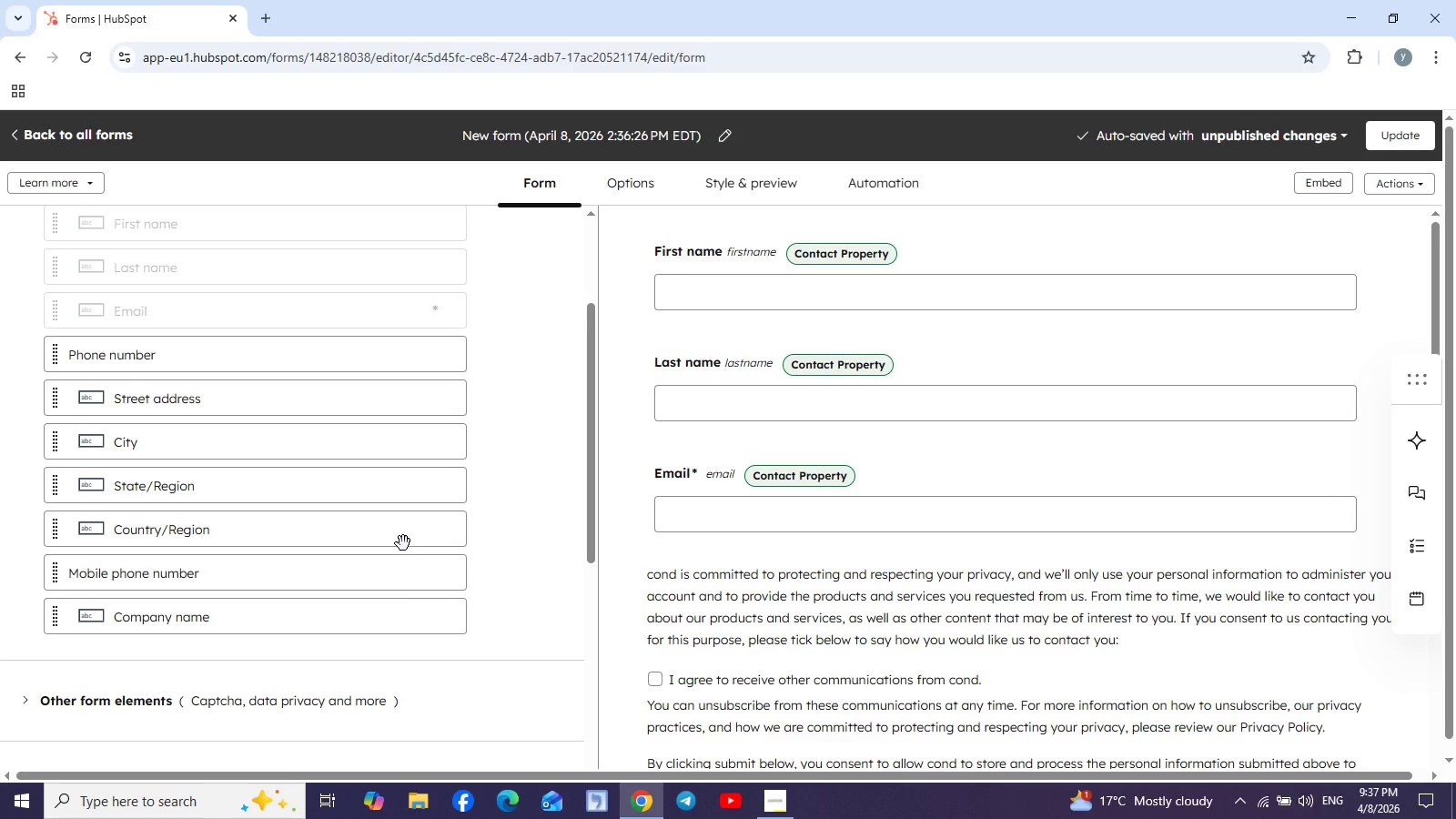 
scroll: coordinate [403, 543], scroll_direction: up, amount: 1.0
 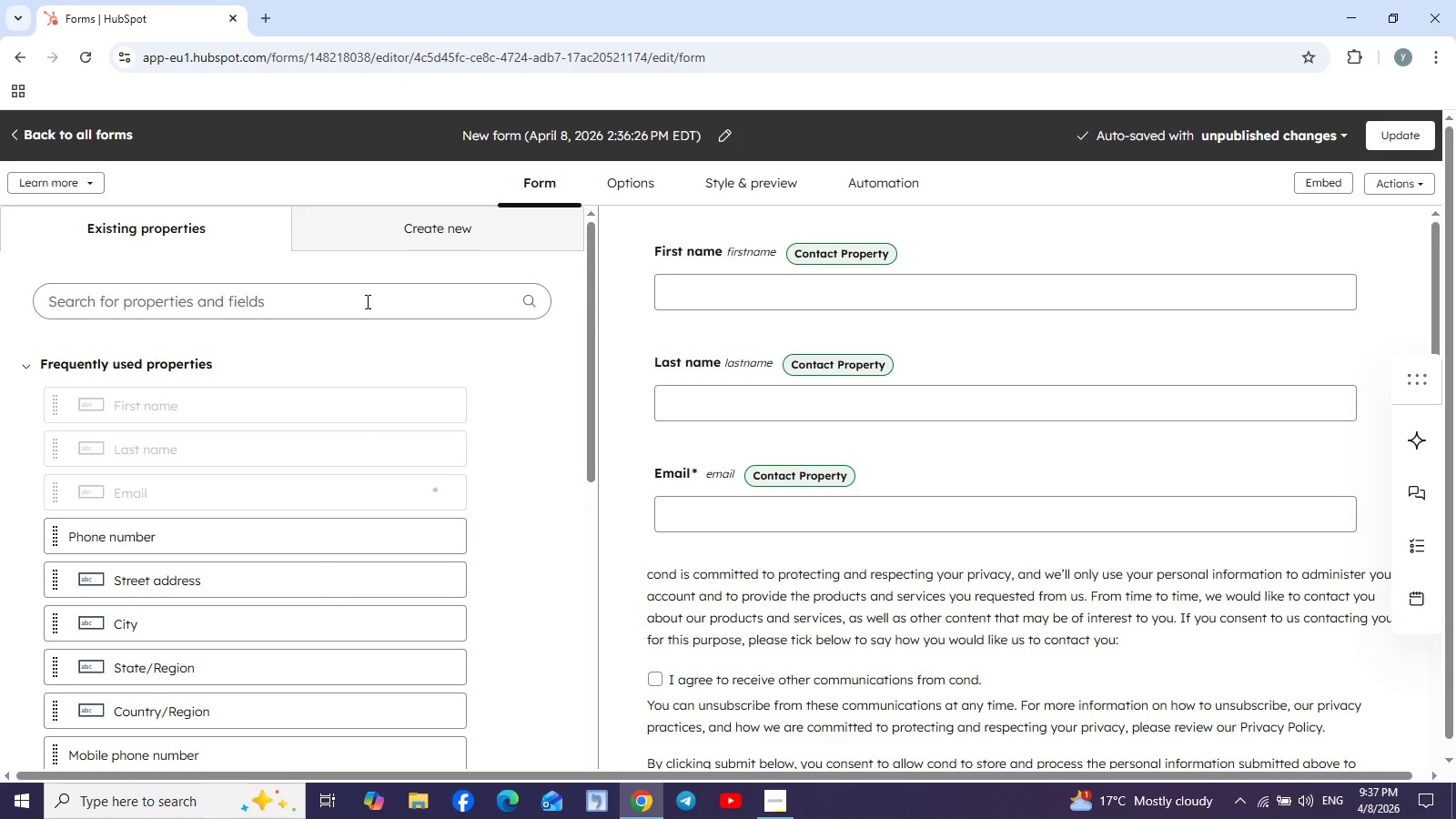 
left_click([442, 221])
 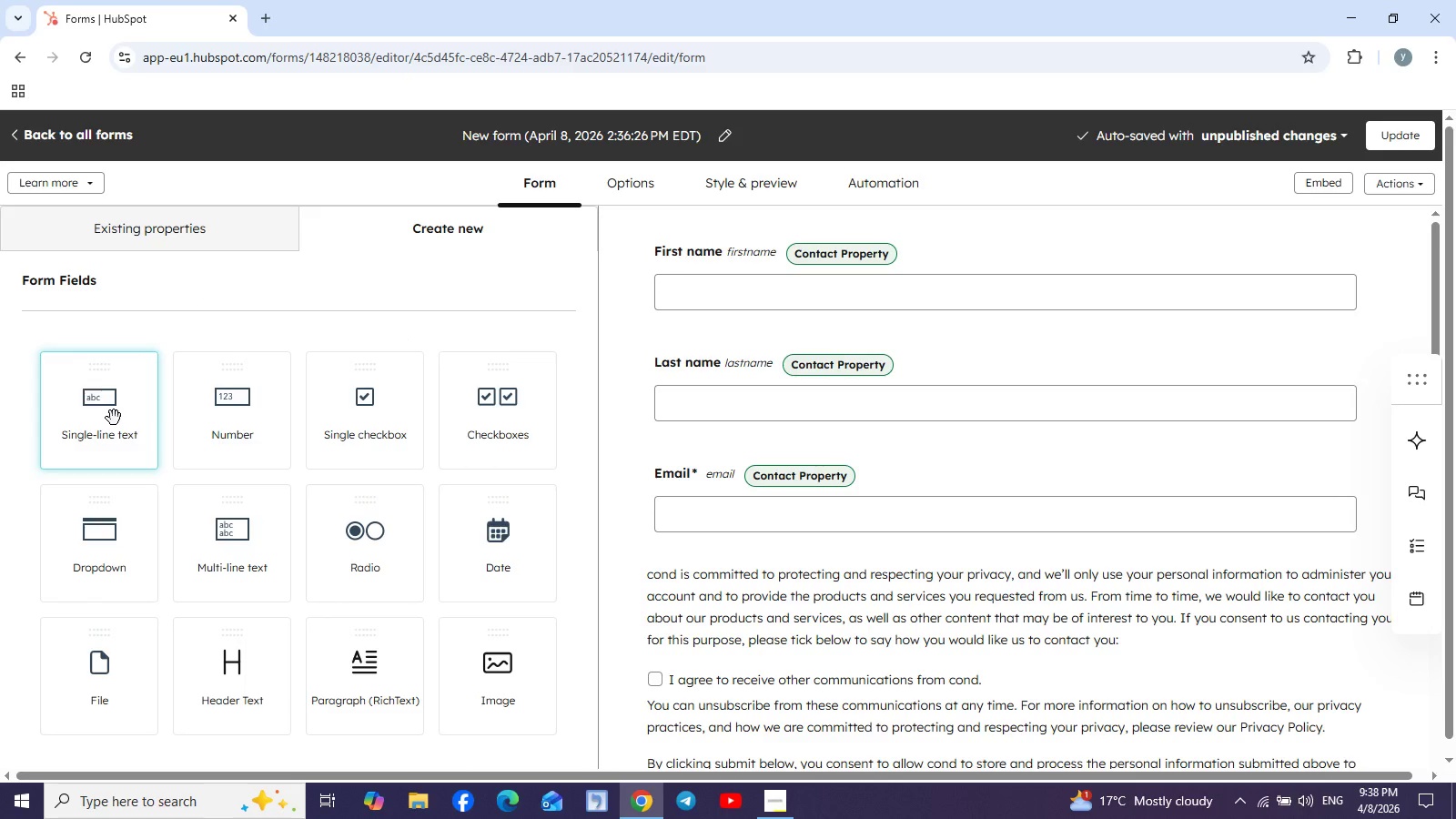 
wait(10.92)
 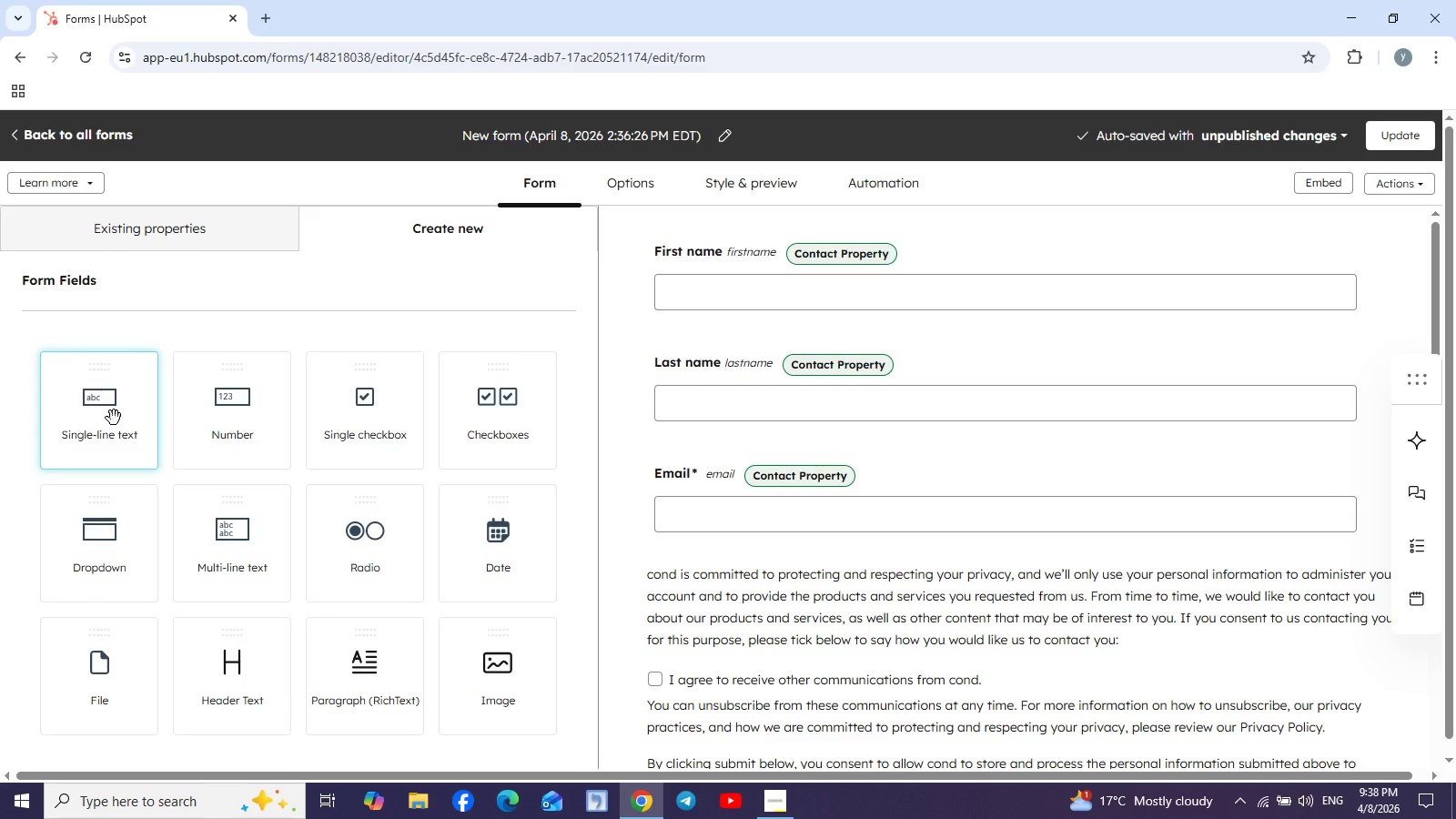 
left_click([114, 418])
 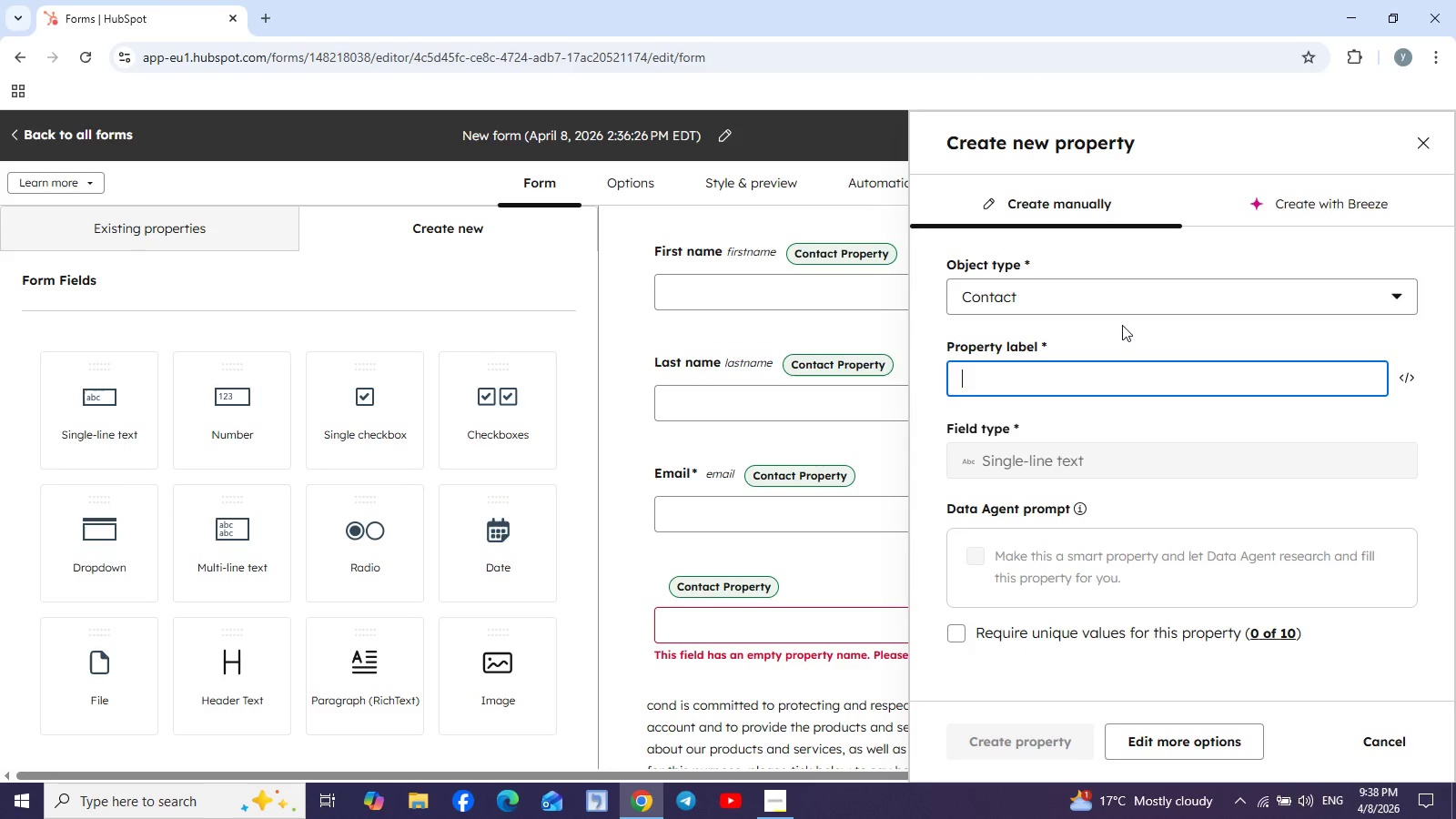 
wait(5.38)
 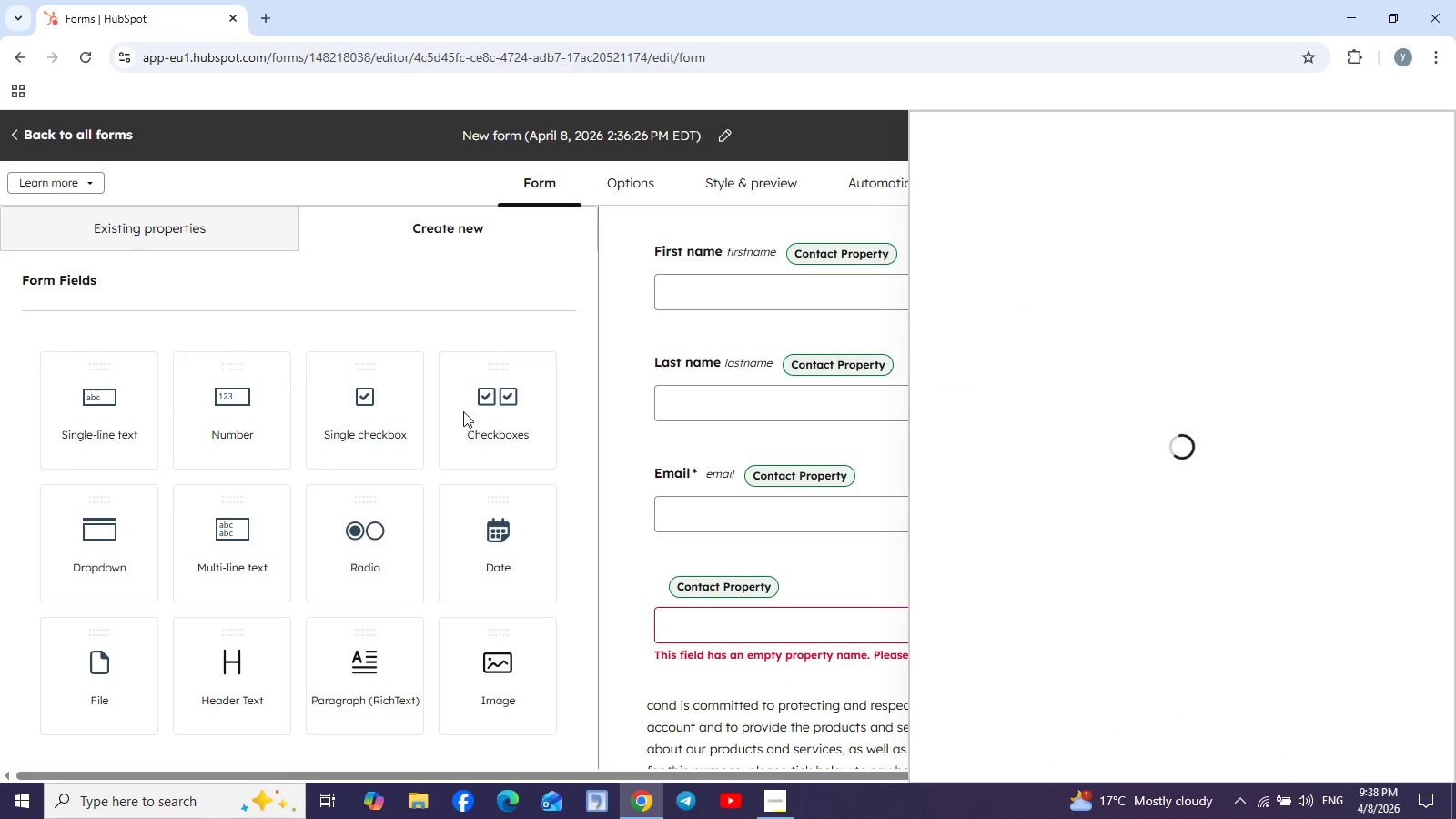 
left_click([1171, 290])
 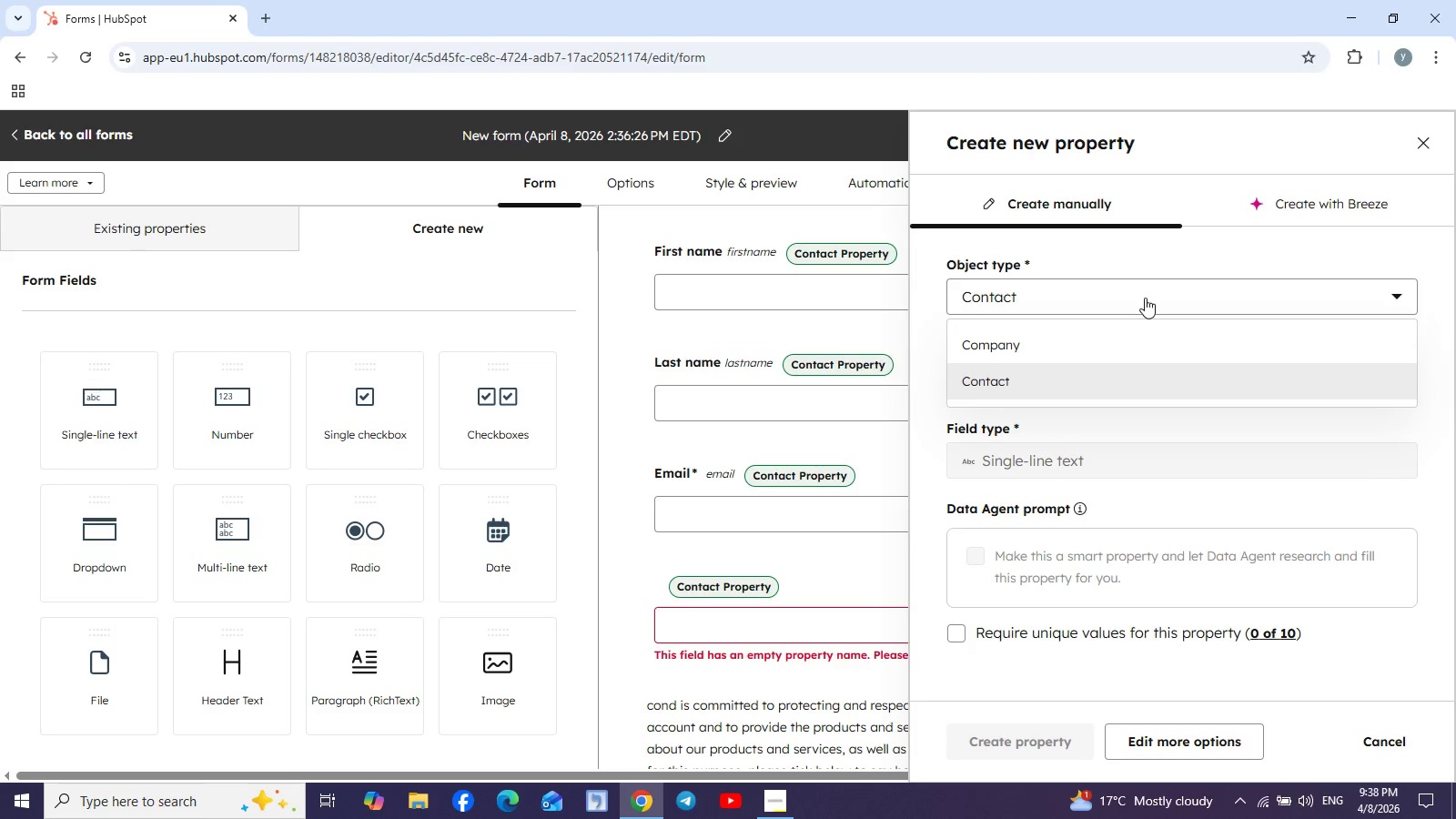 
left_click([1048, 378])
 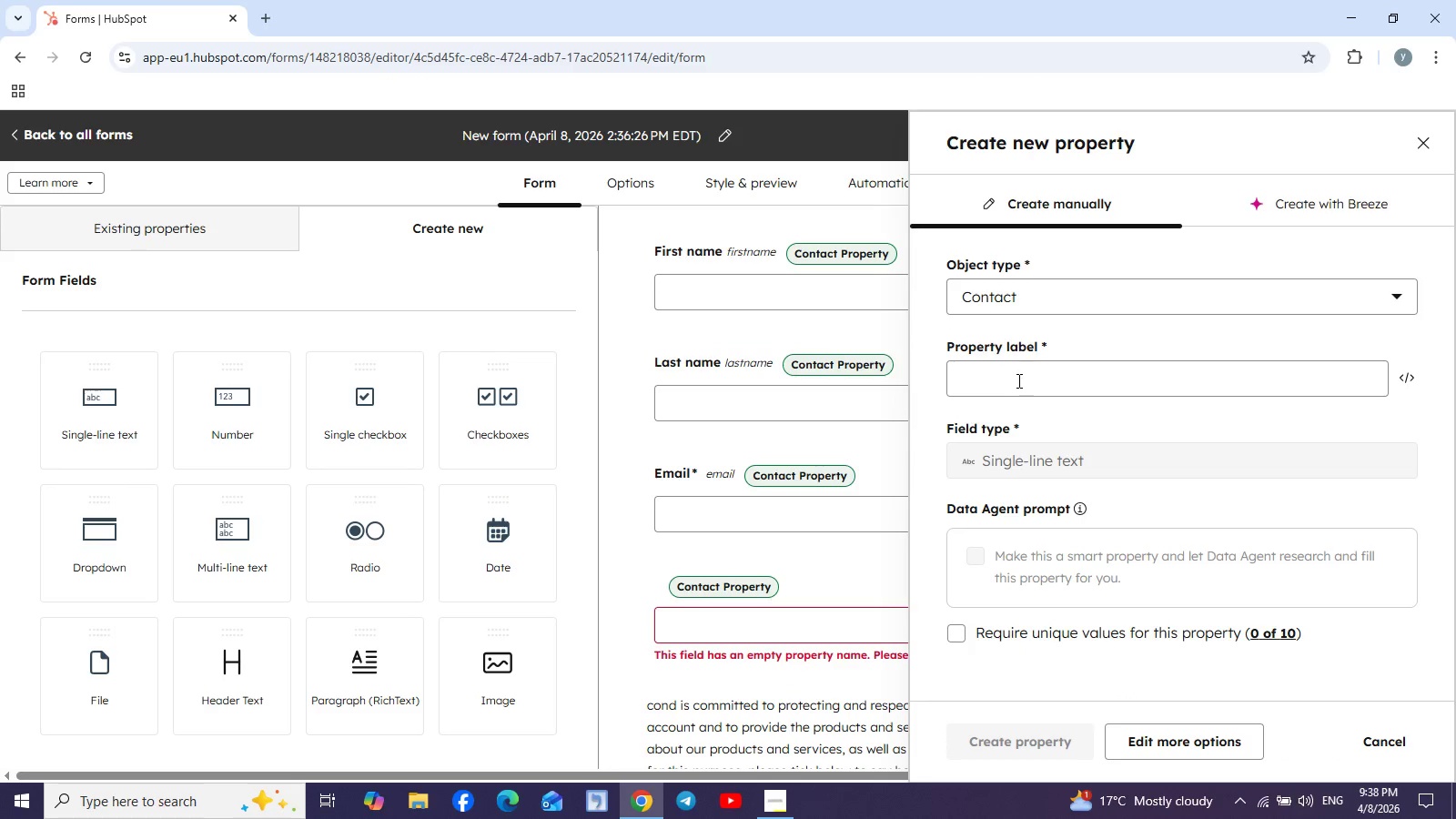 
left_click([1016, 380])
 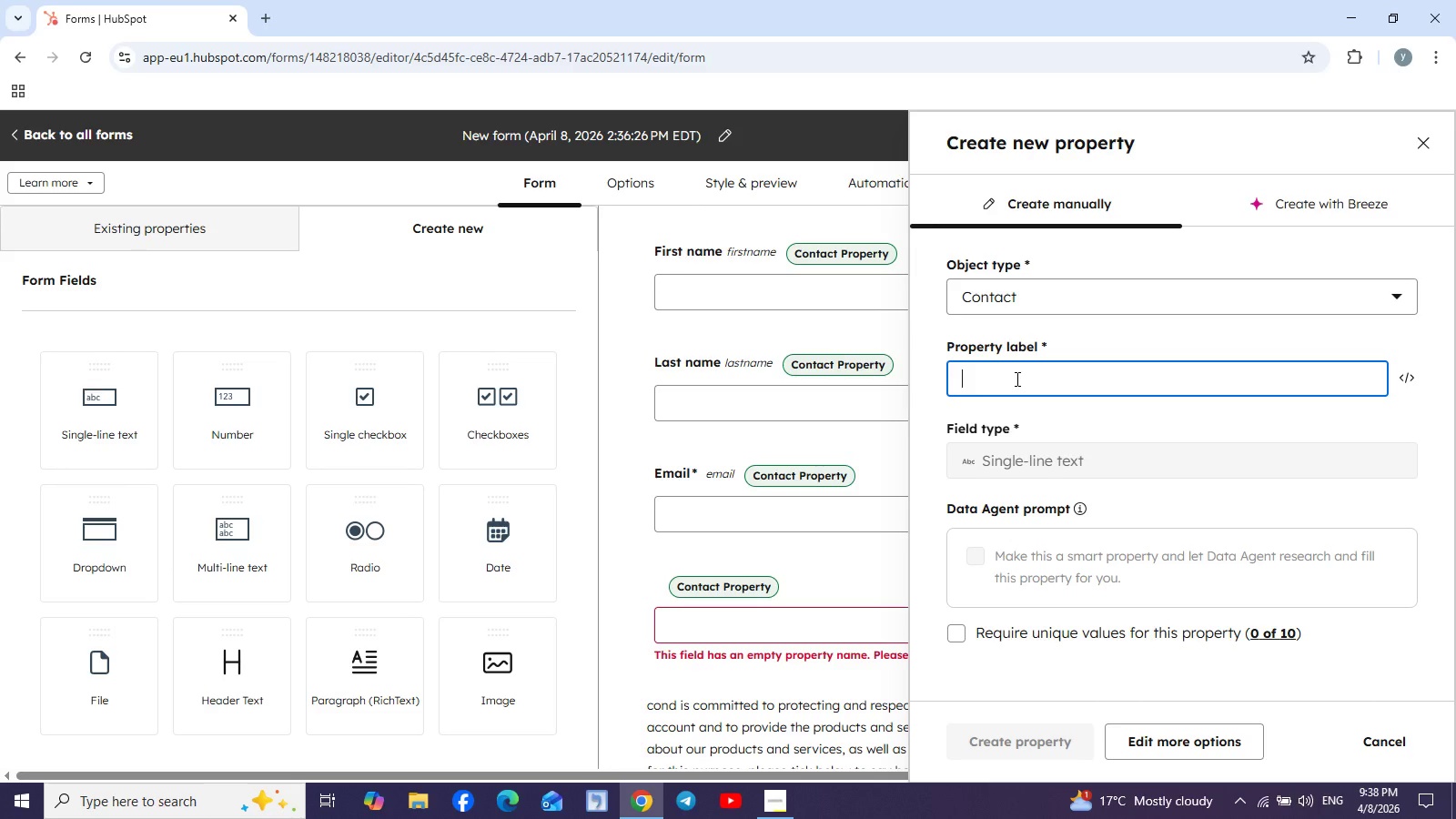 
type(Cou)
 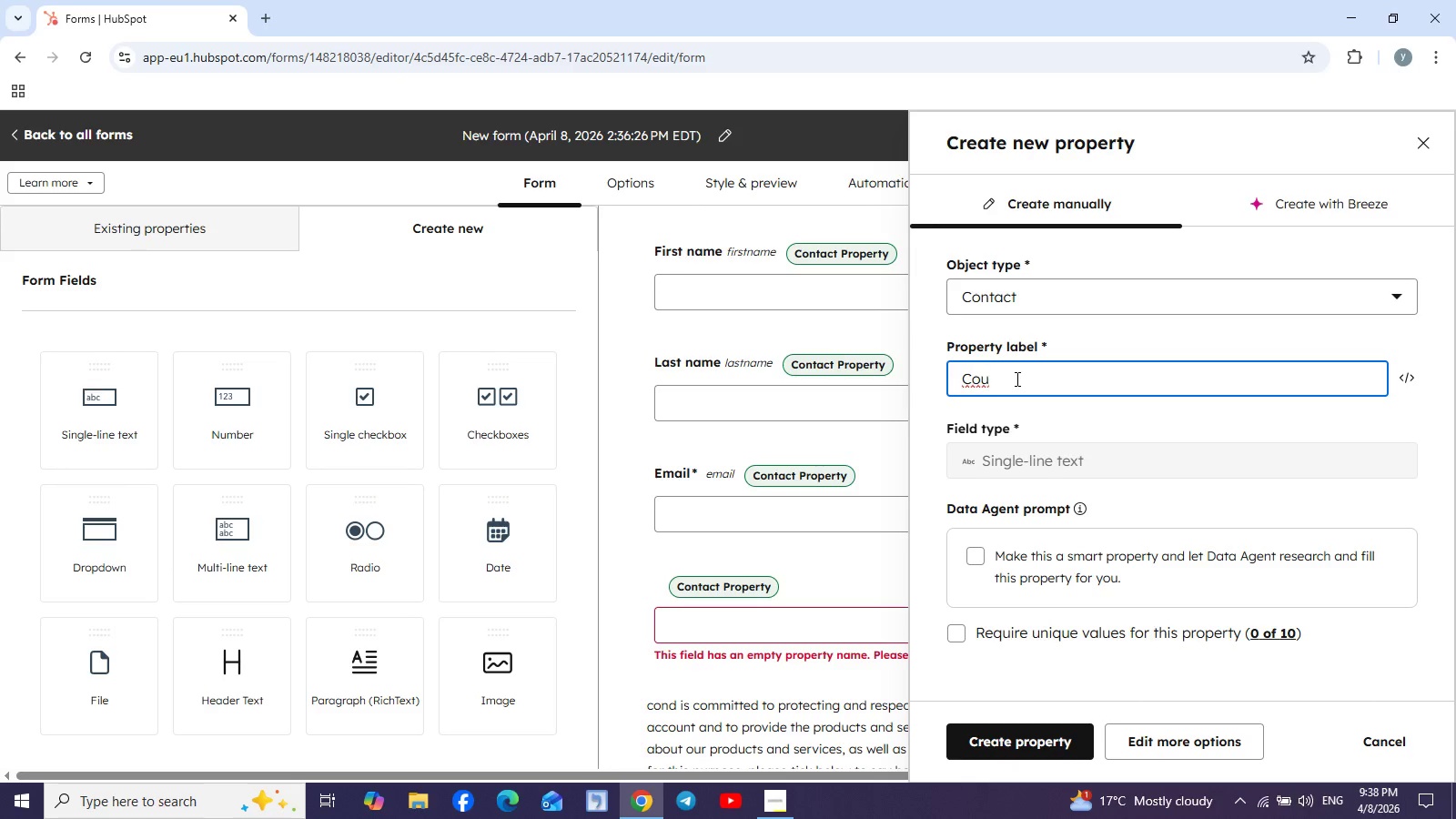 
wait(8.69)
 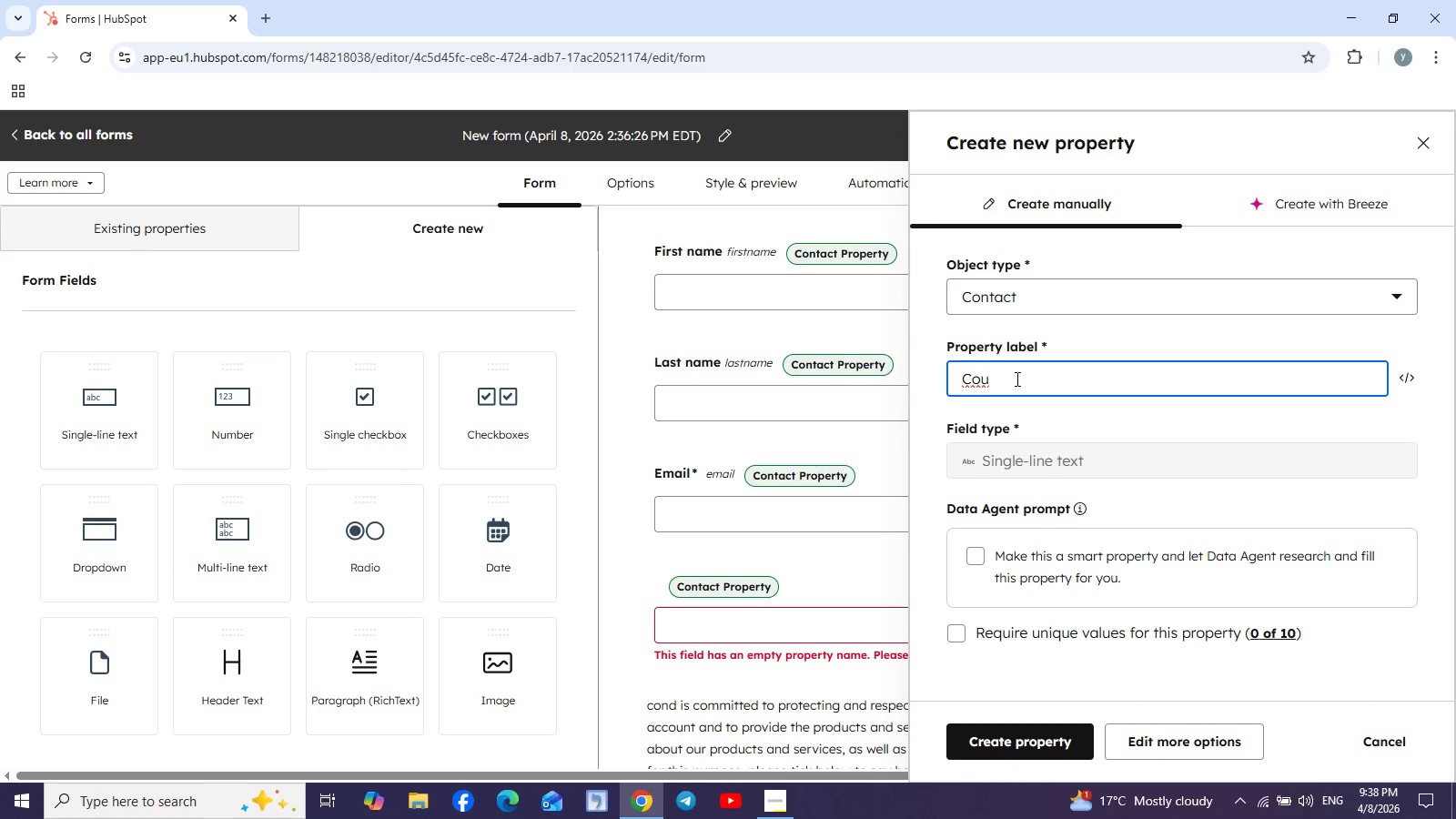 
type(ntry of Citzenship)
 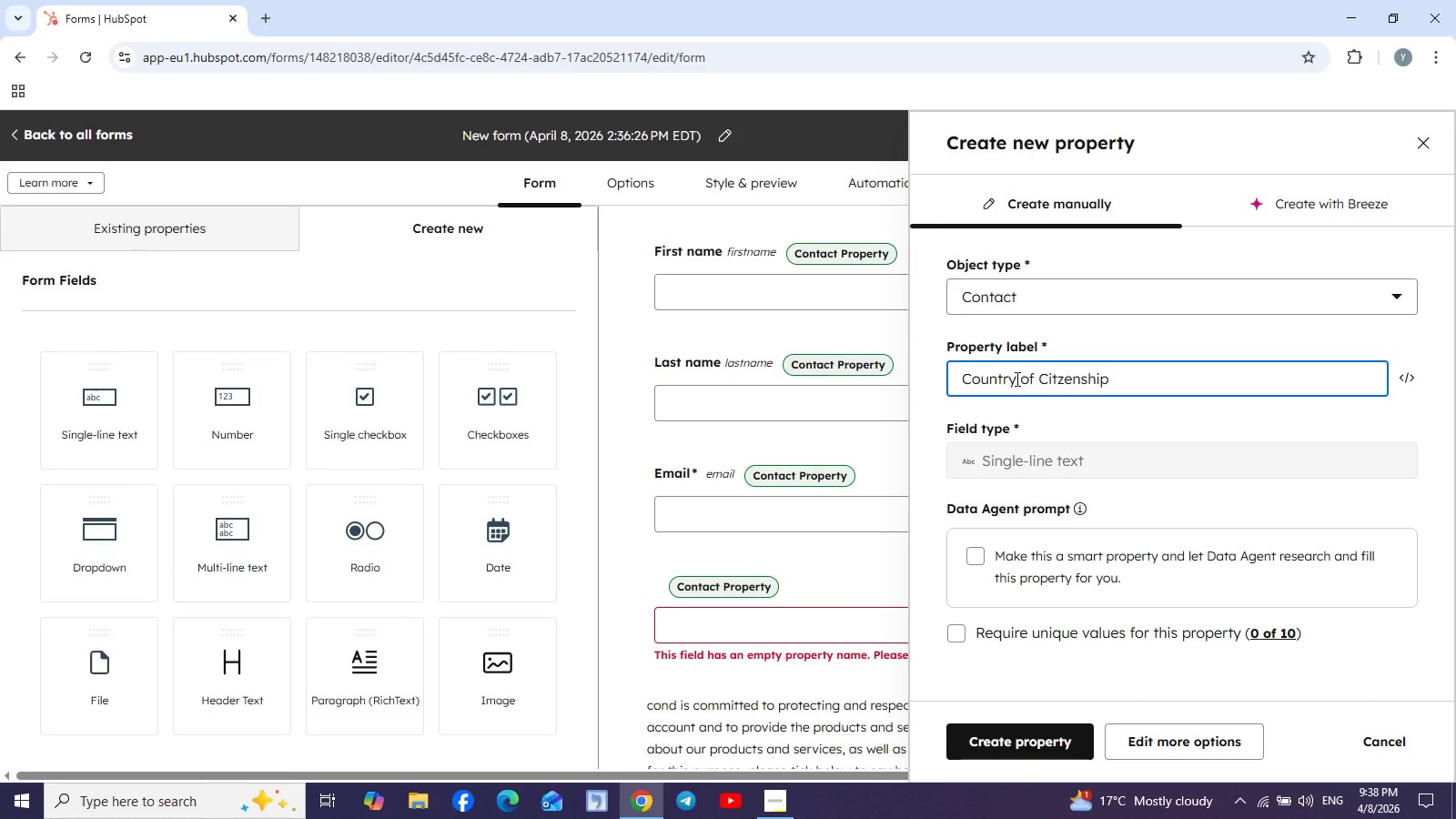 
wait(11.39)
 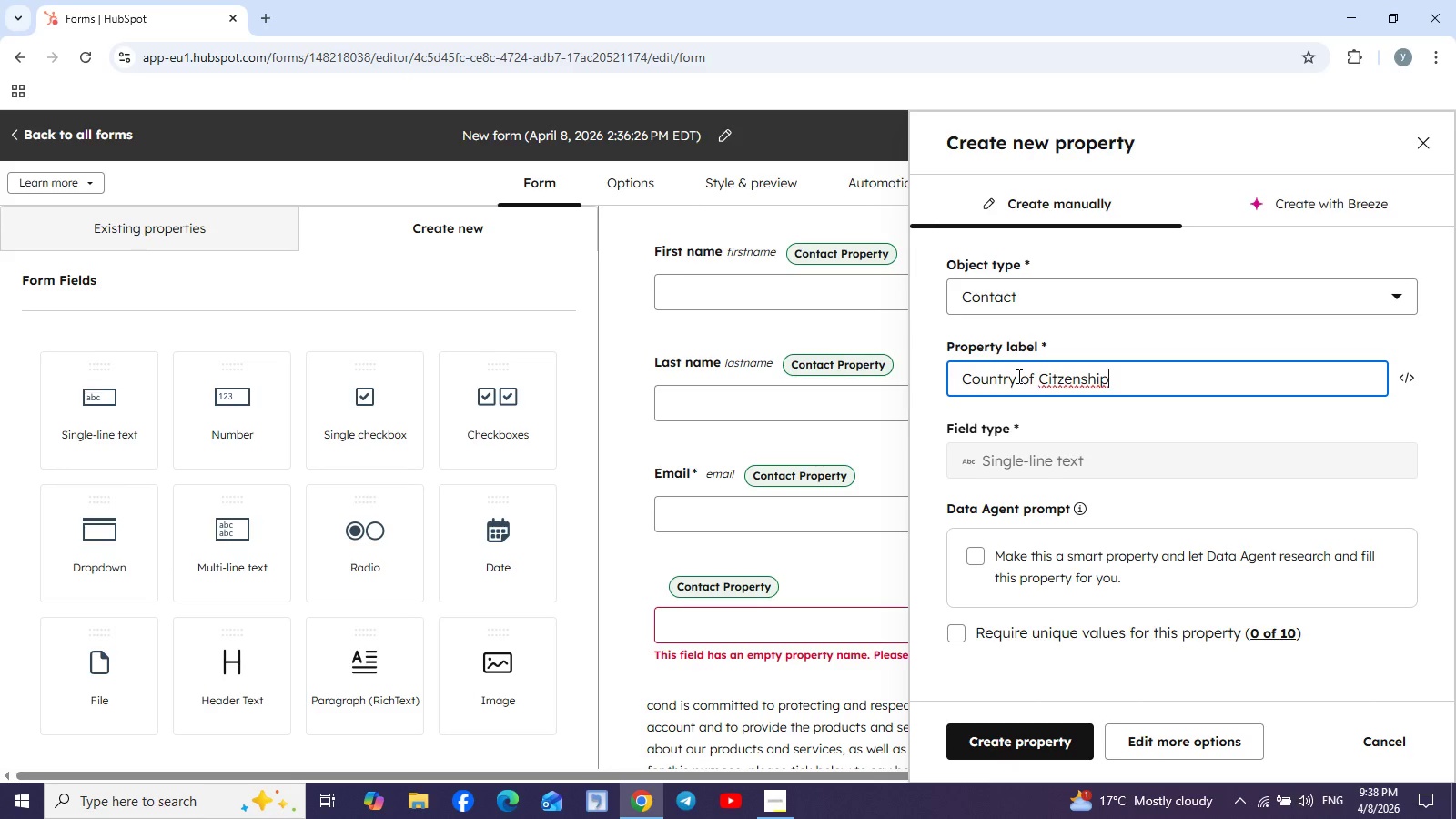 
left_click([1043, 736])
 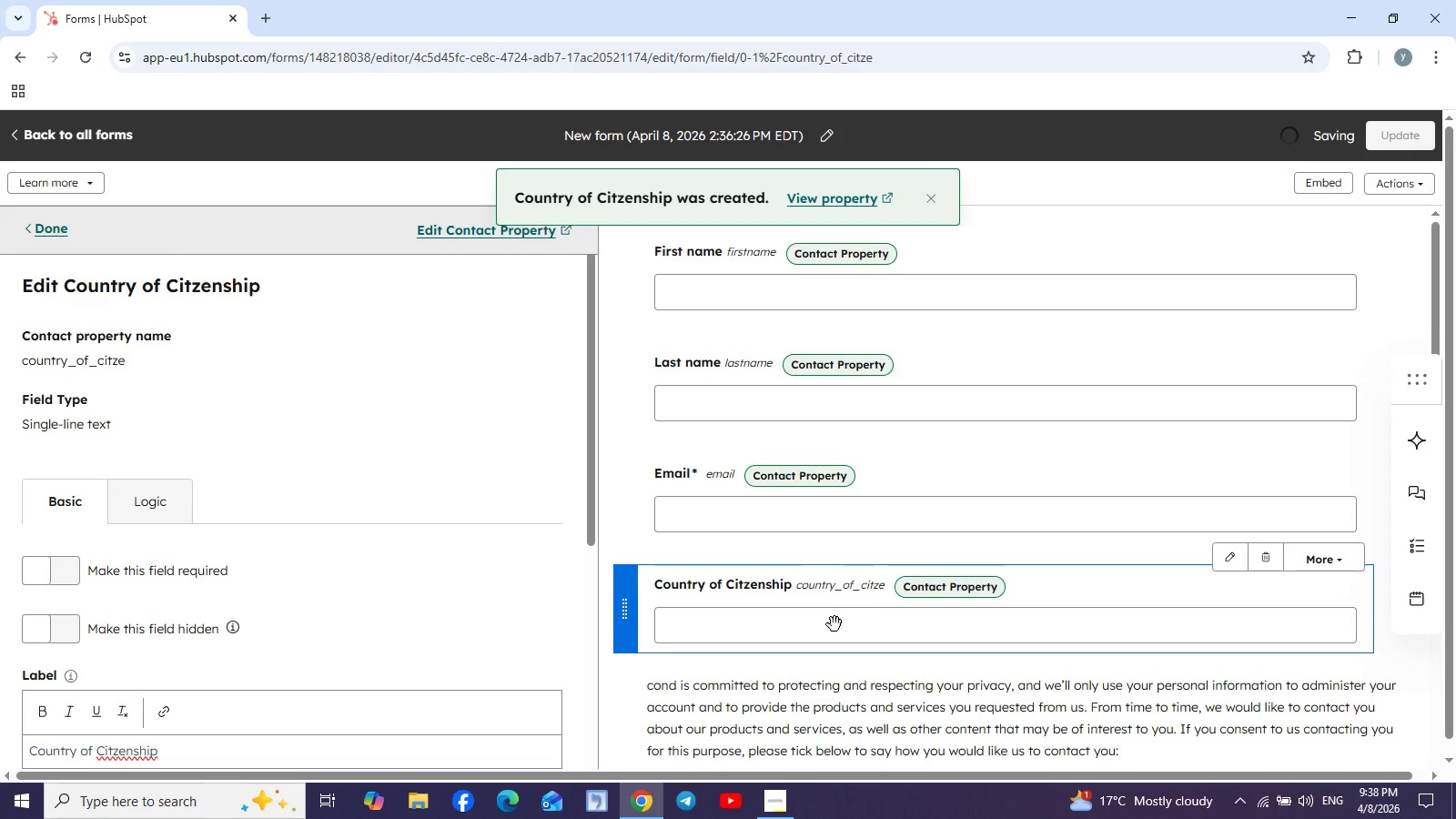 
wait(8.38)
 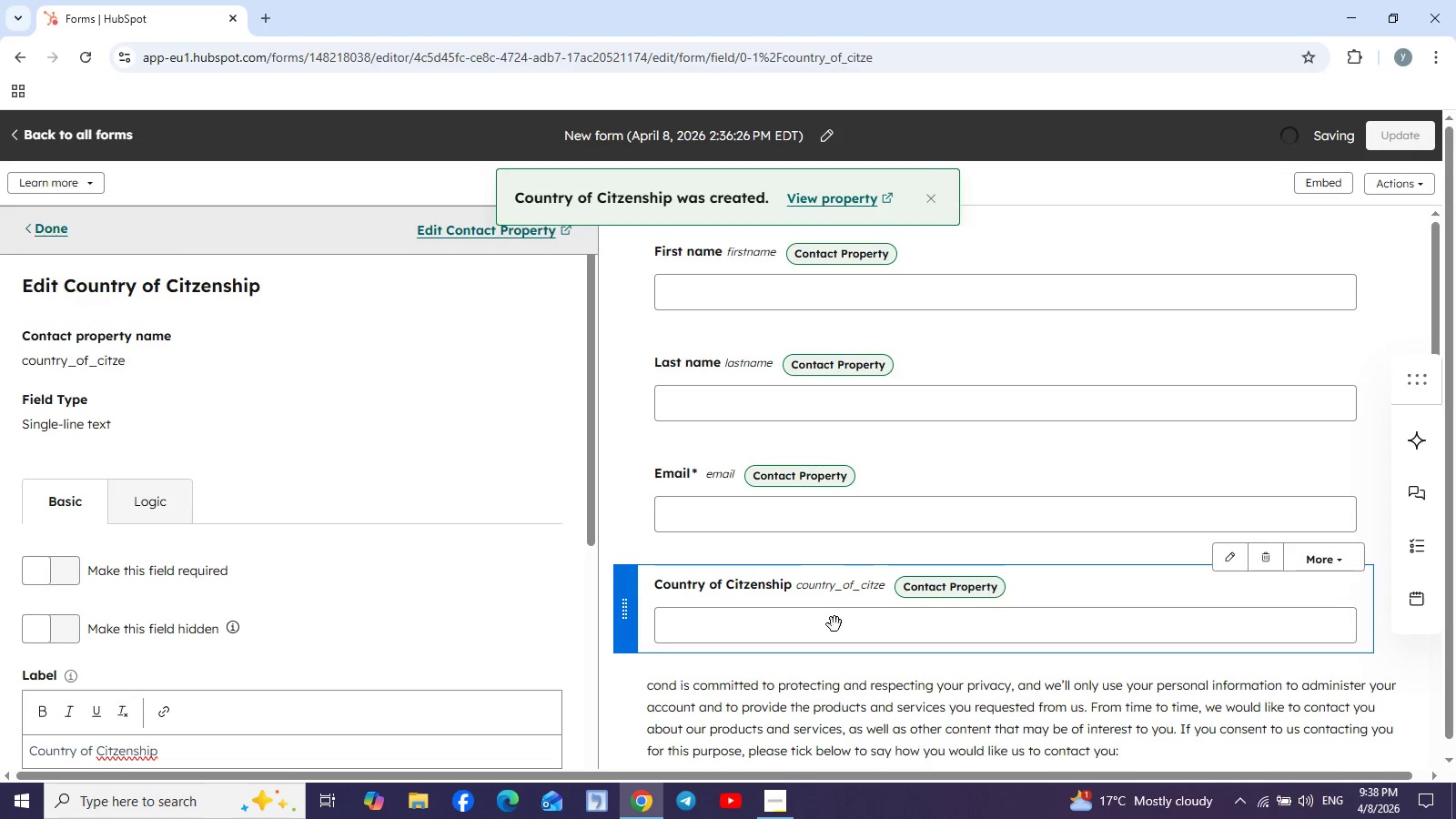 
scroll: coordinate [399, 310], scroll_direction: up, amount: 2.0
 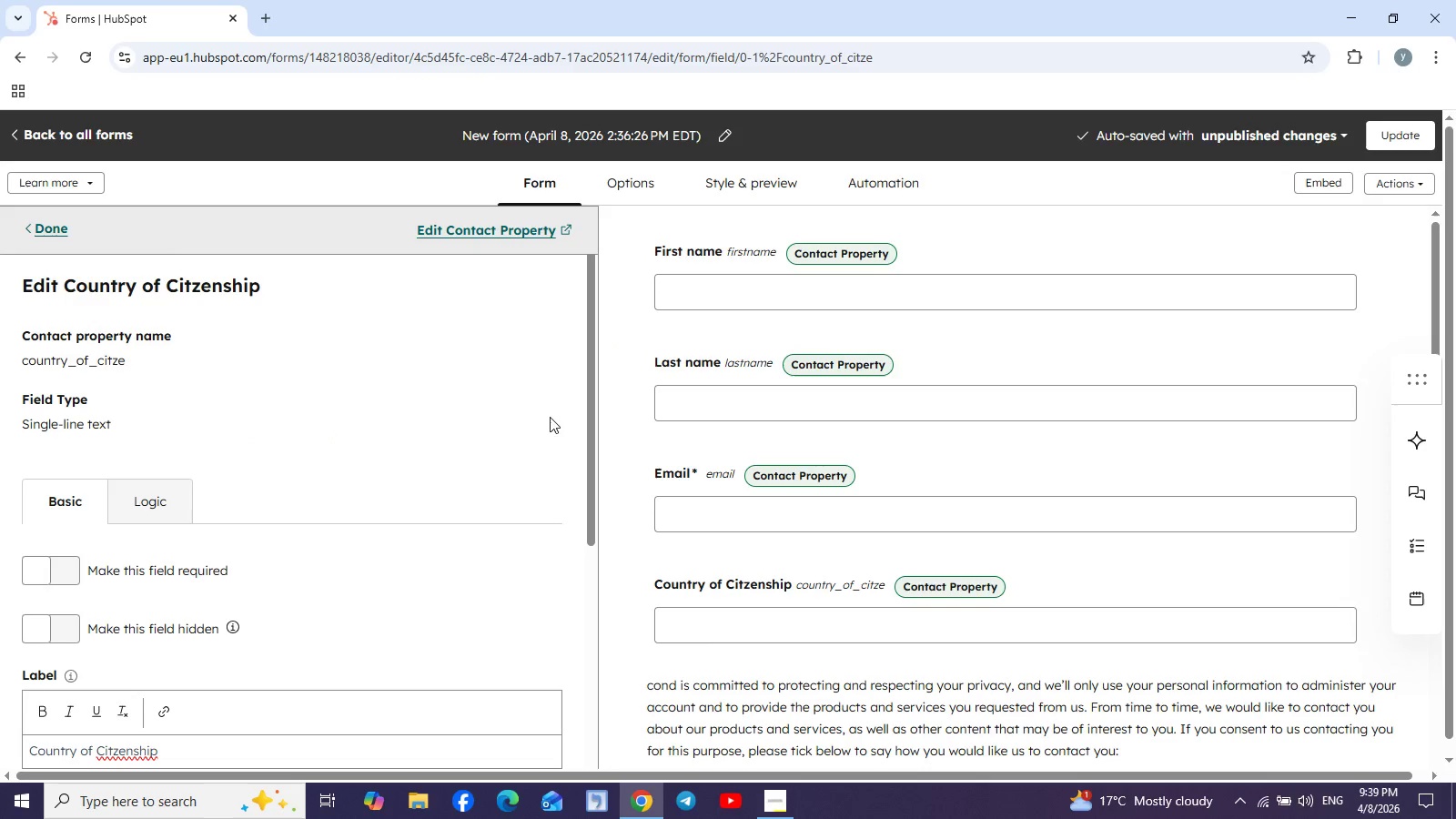 
scroll: coordinate [470, 448], scroll_direction: down, amount: 3.0
 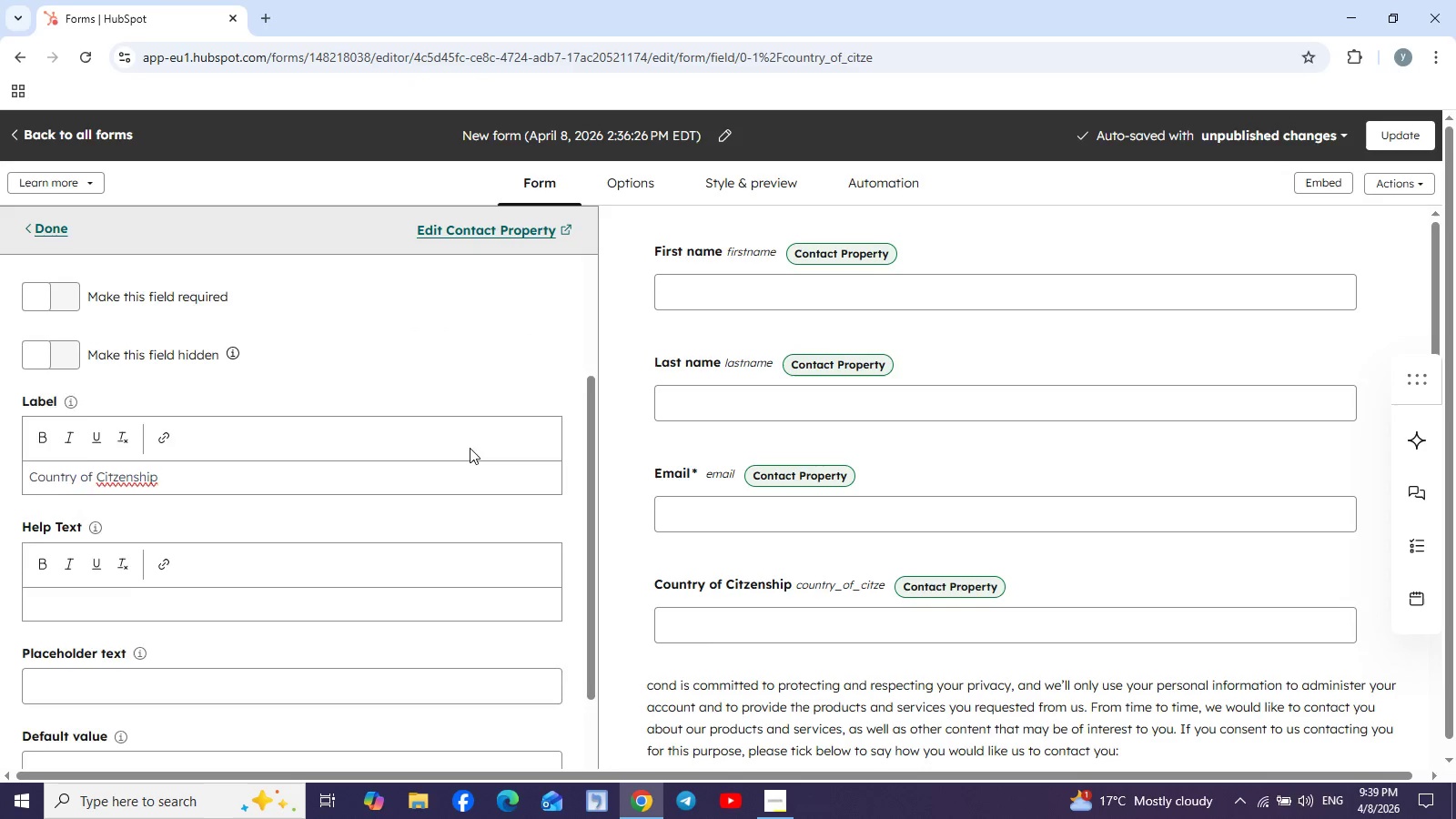 
scroll: coordinate [449, 423], scroll_direction: up, amount: 2.0
 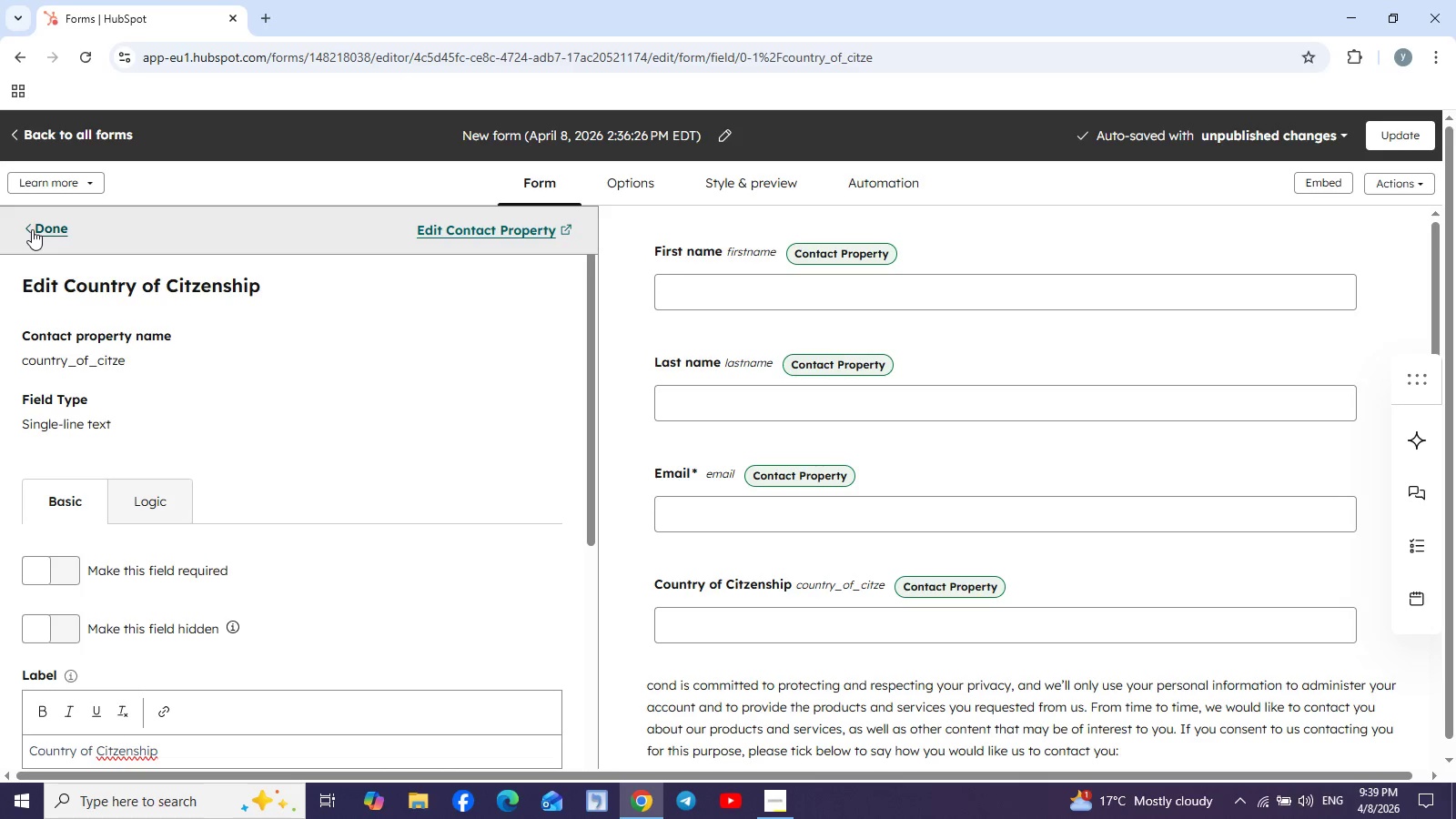 
left_click([32, 229])
 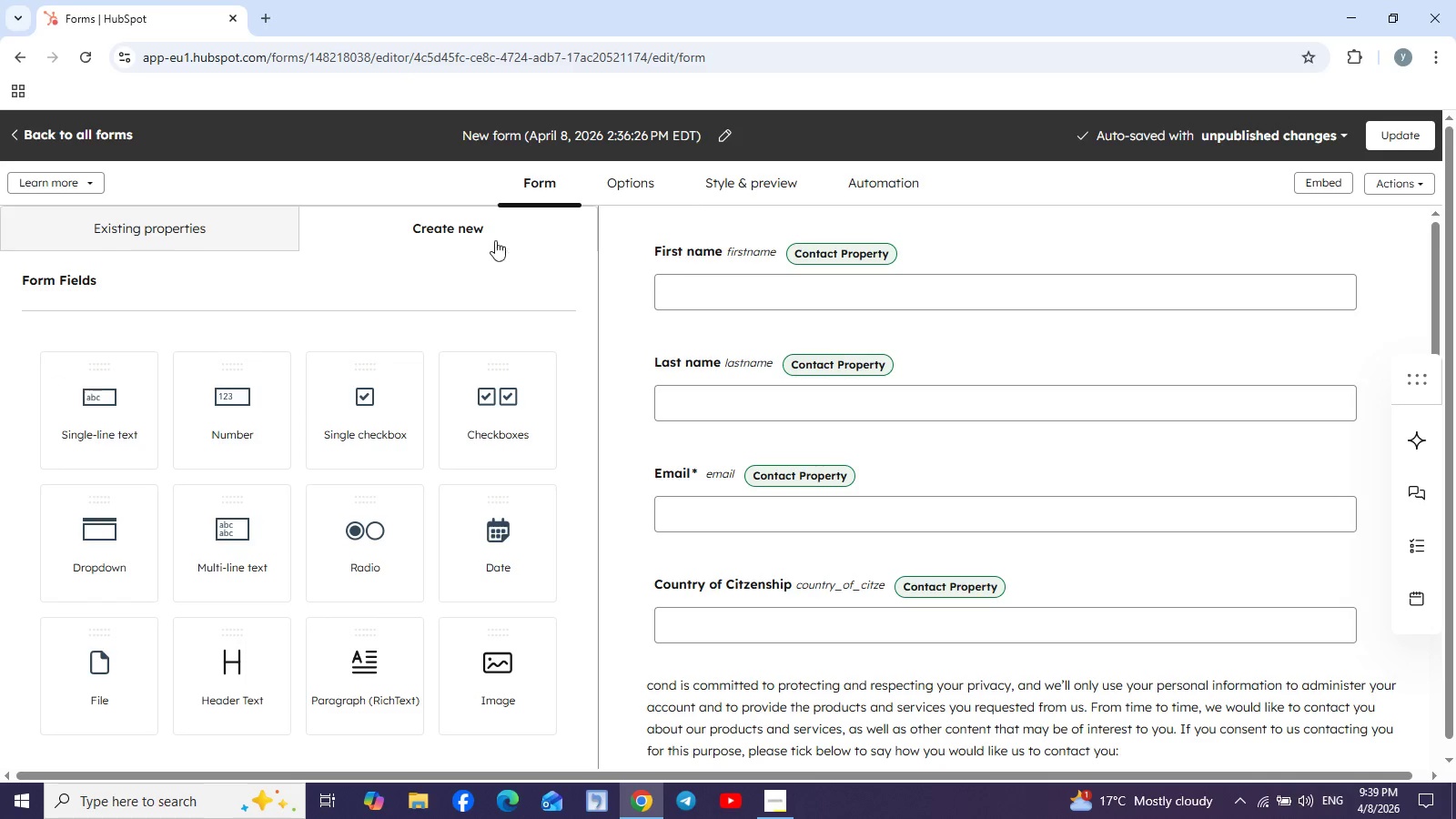 
wait(9.8)
 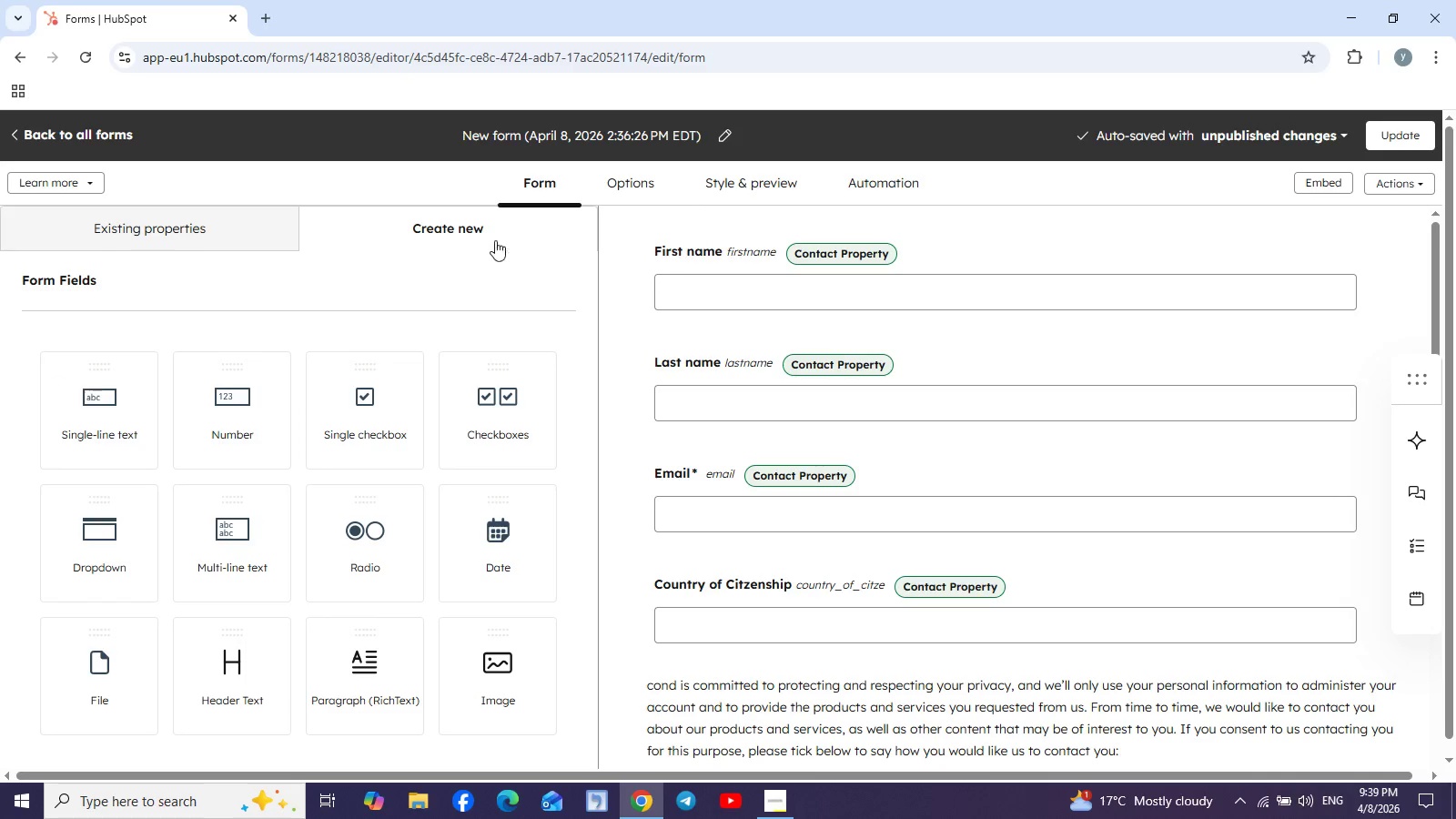 
left_click([78, 415])
 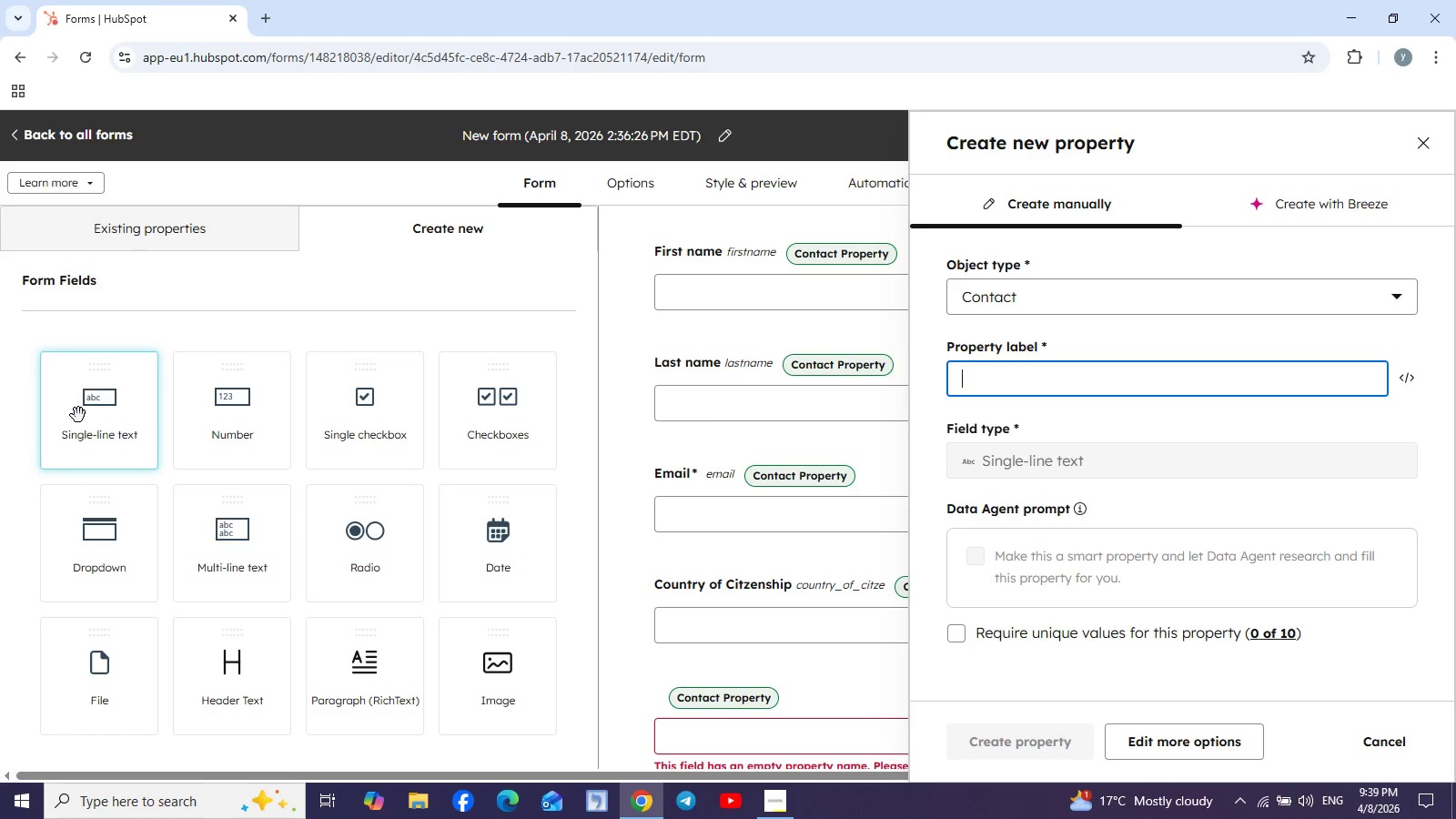 
wait(8.25)
 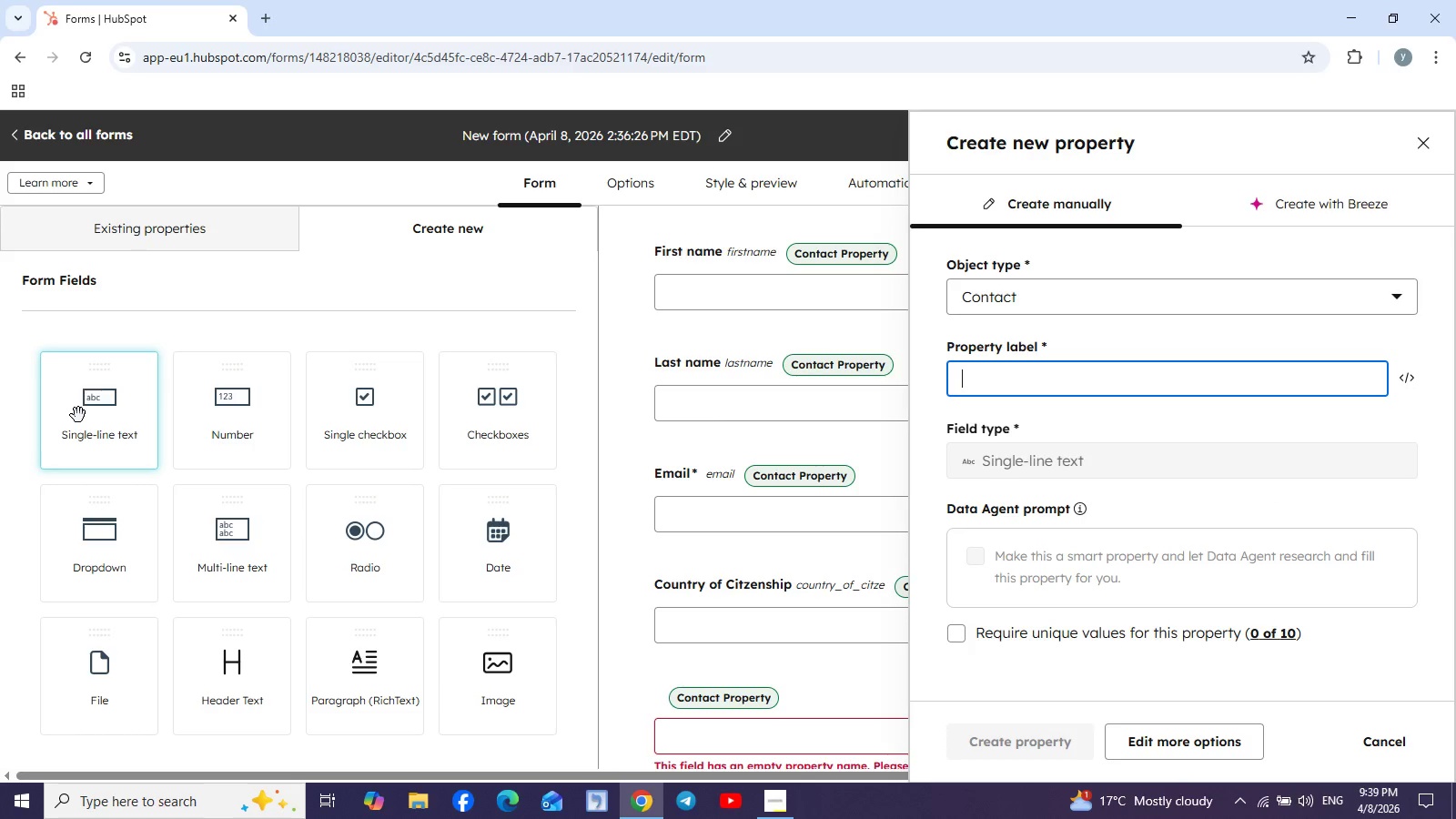 
type(Planned Move Date)
 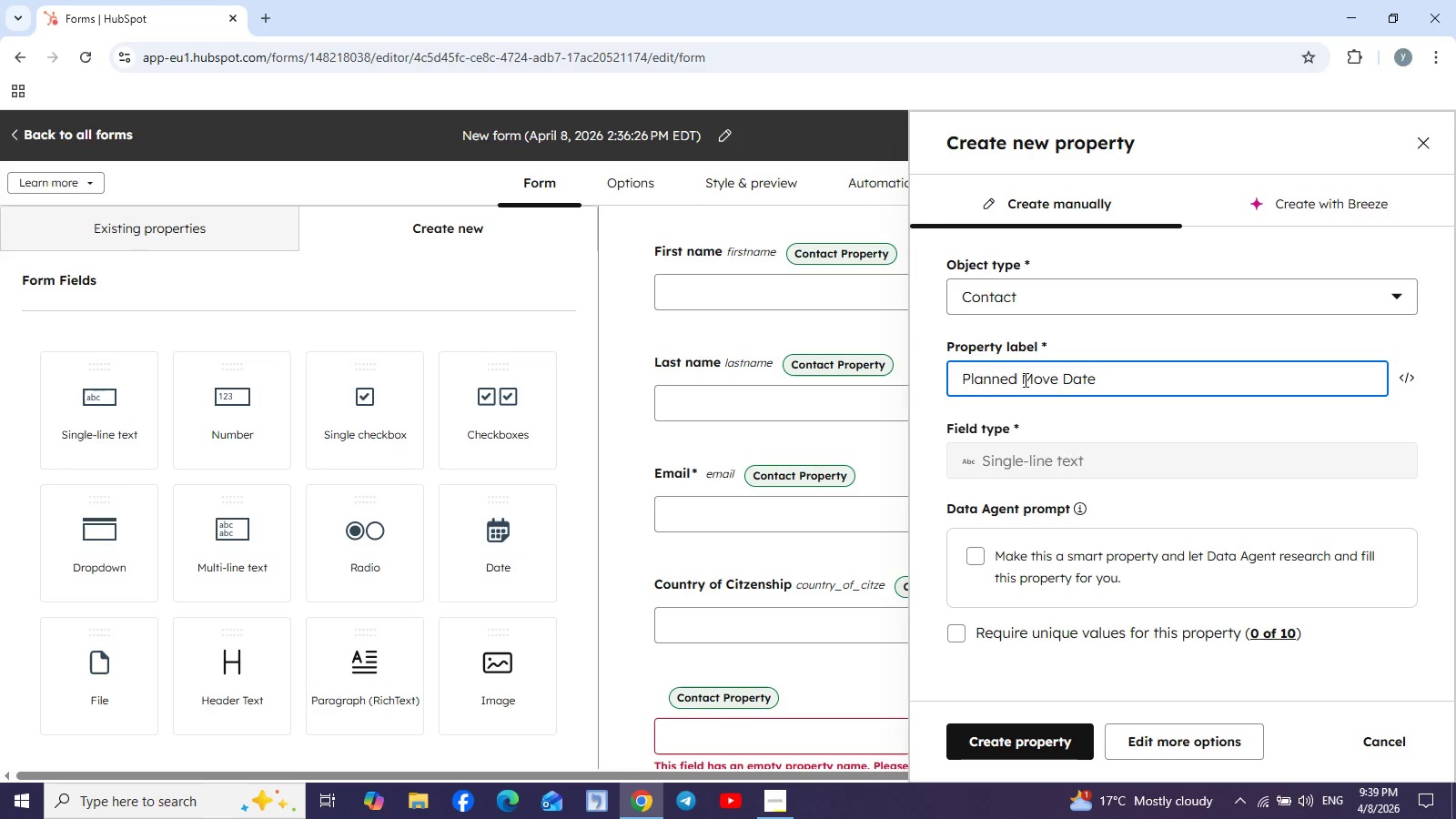 
wait(11.0)
 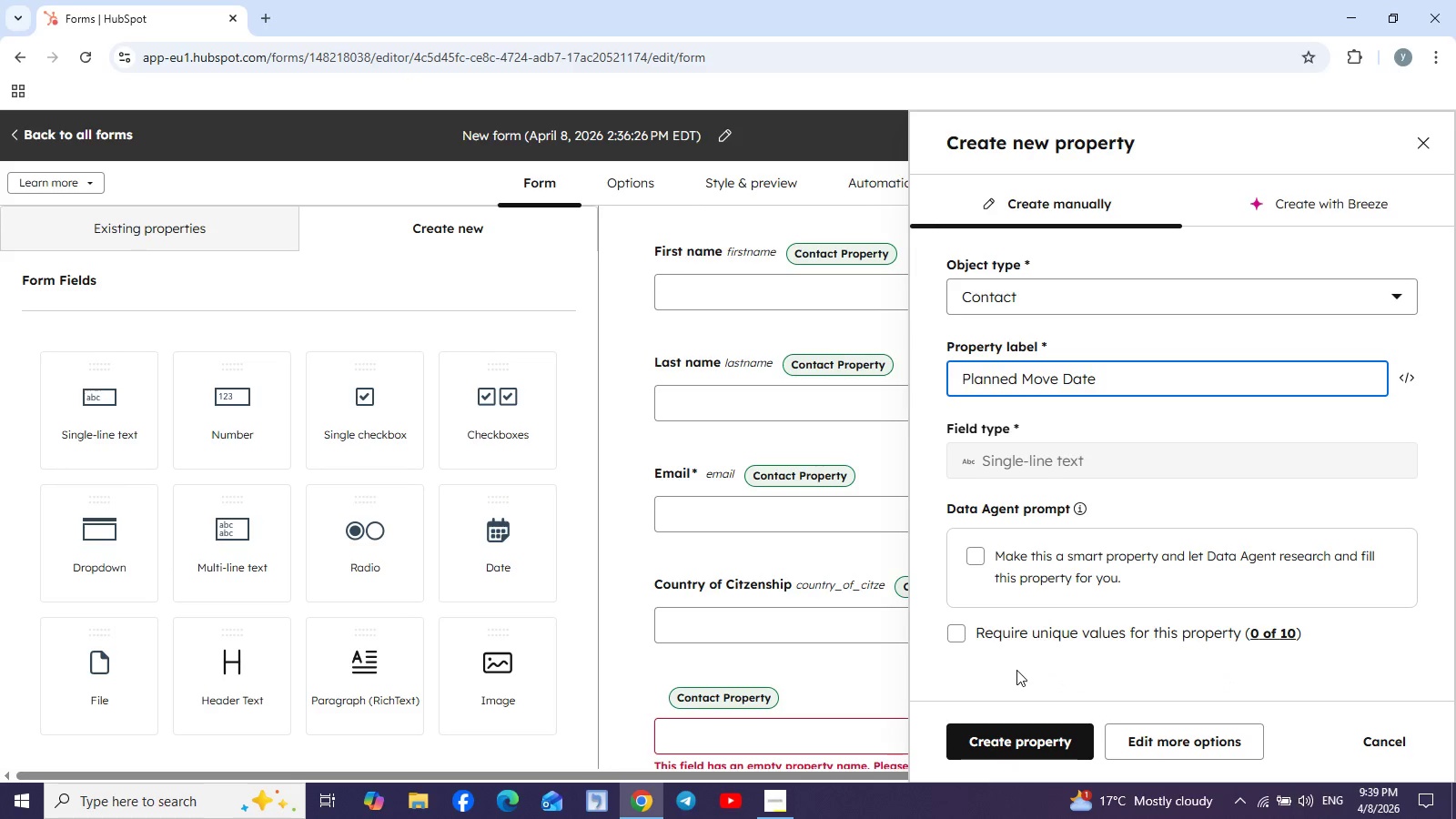 
left_click([956, 633])
 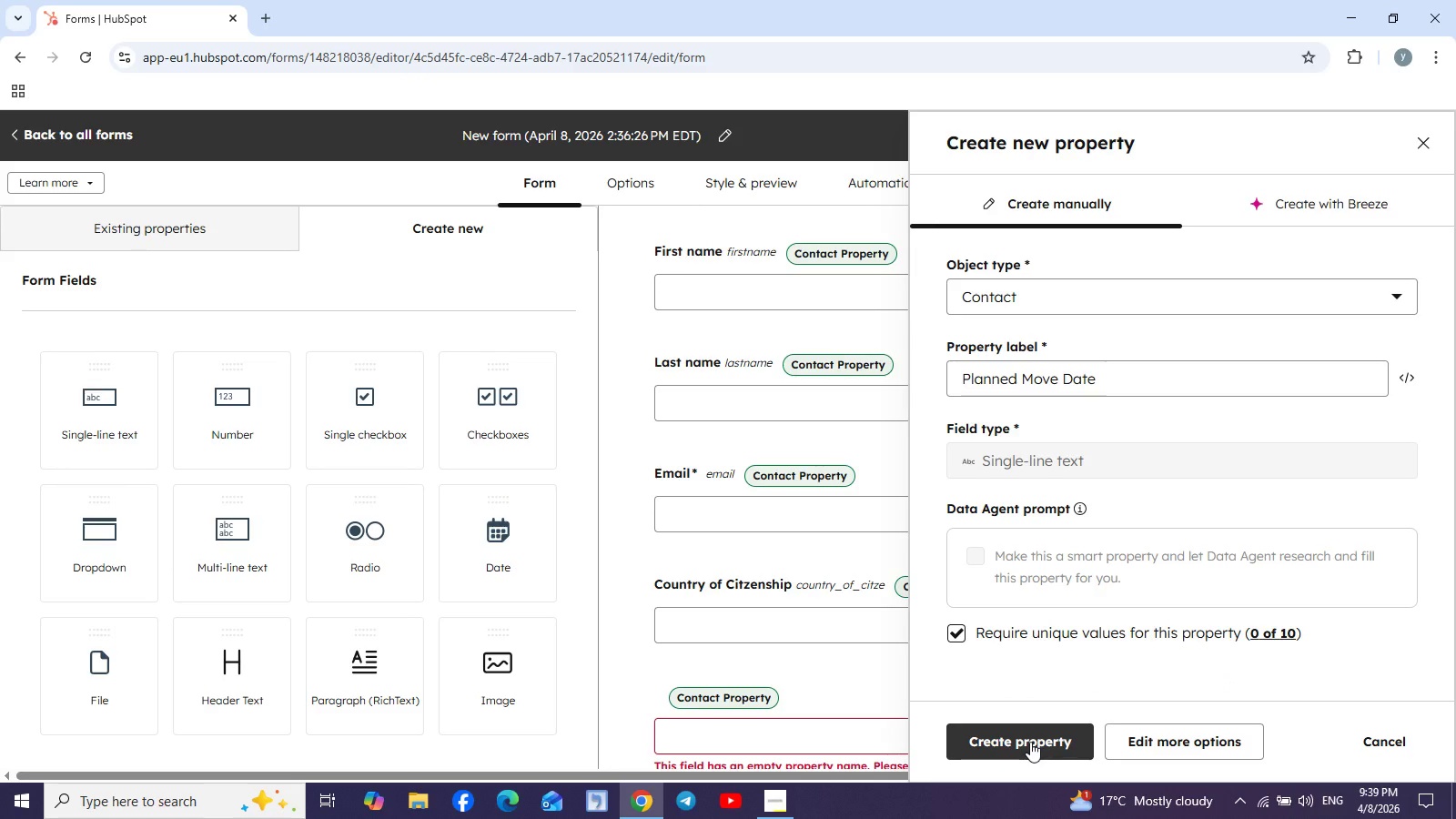 
wait(6.77)
 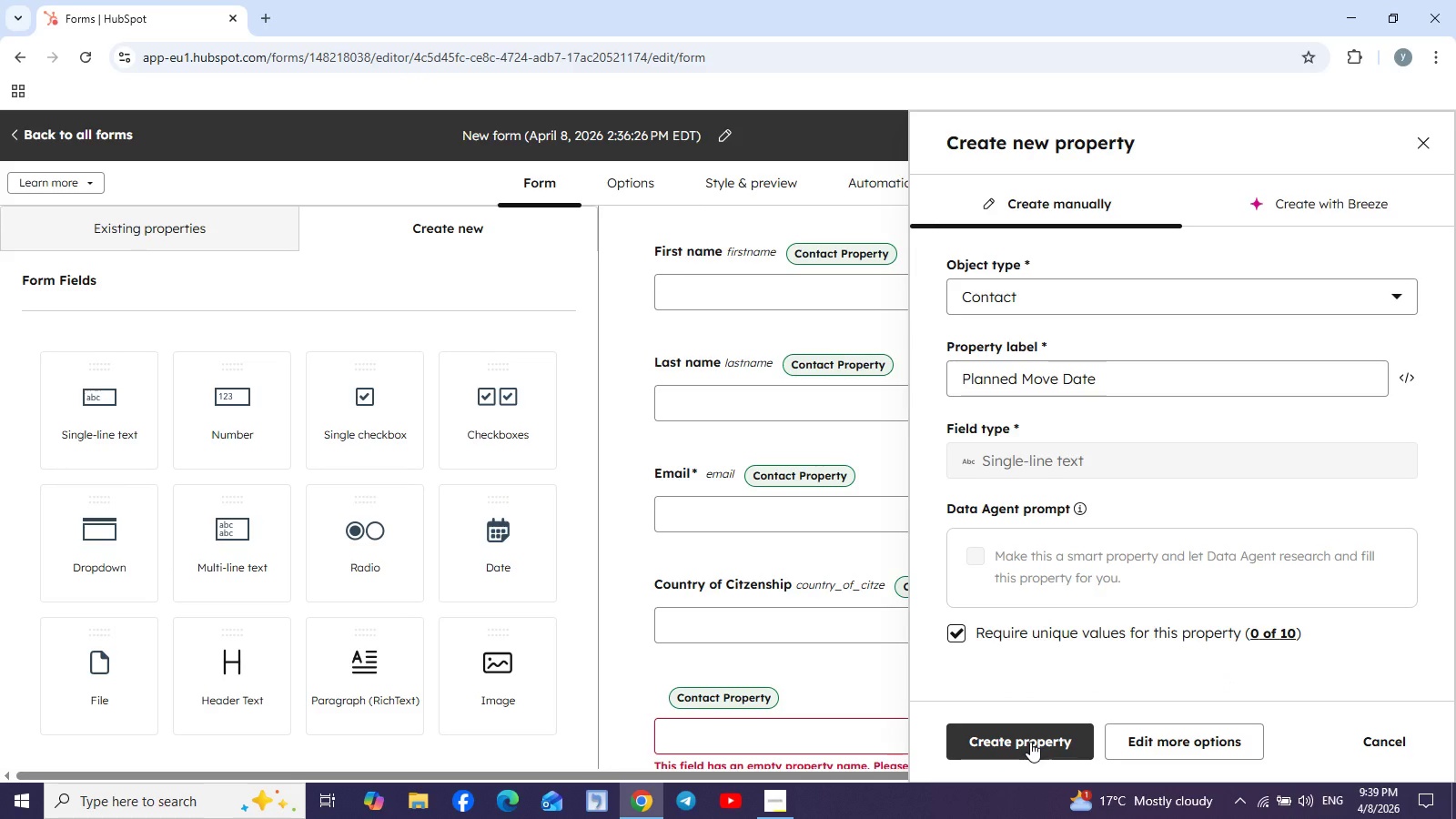 
left_click([1030, 742])
 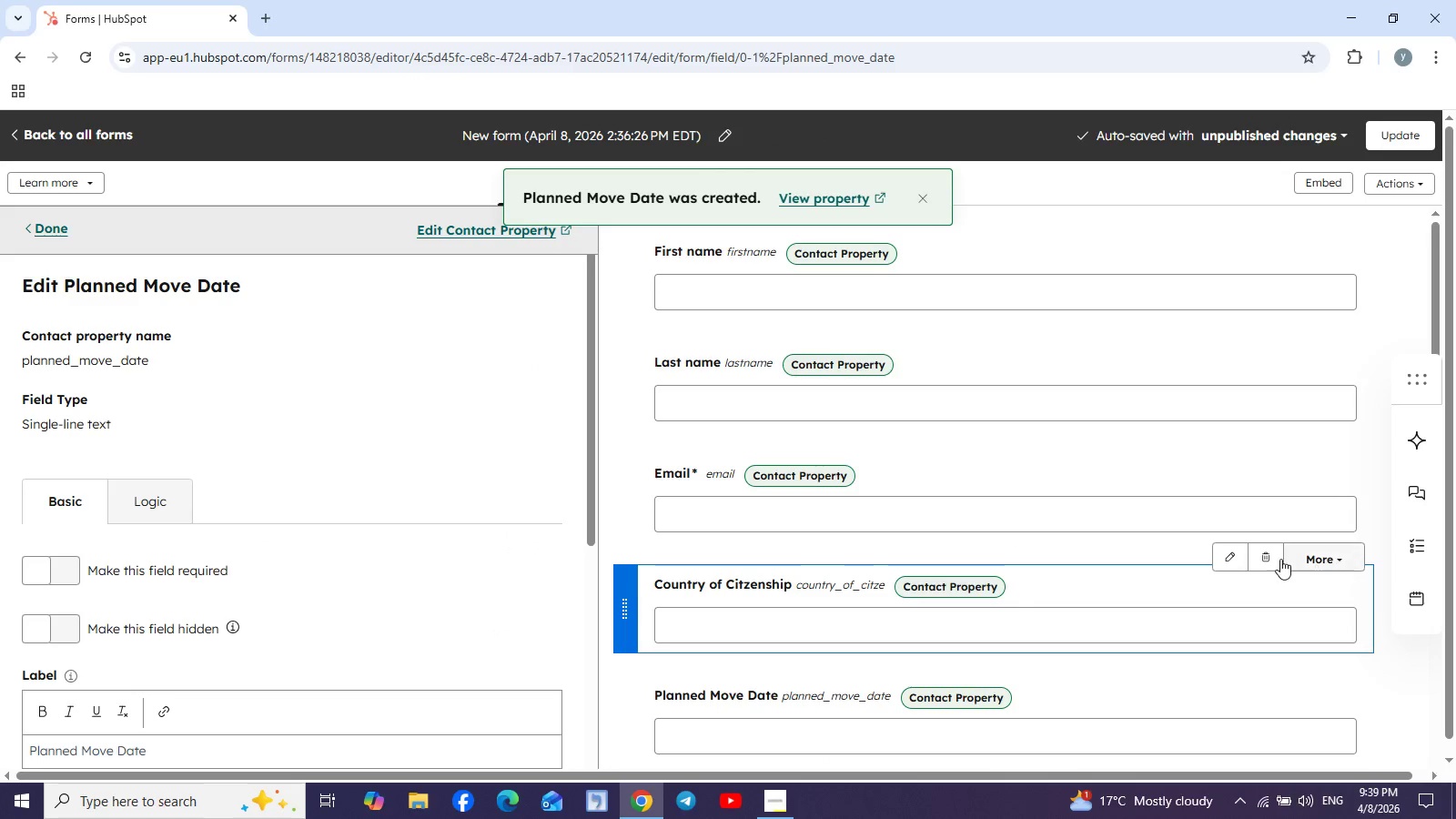 
wait(6.55)
 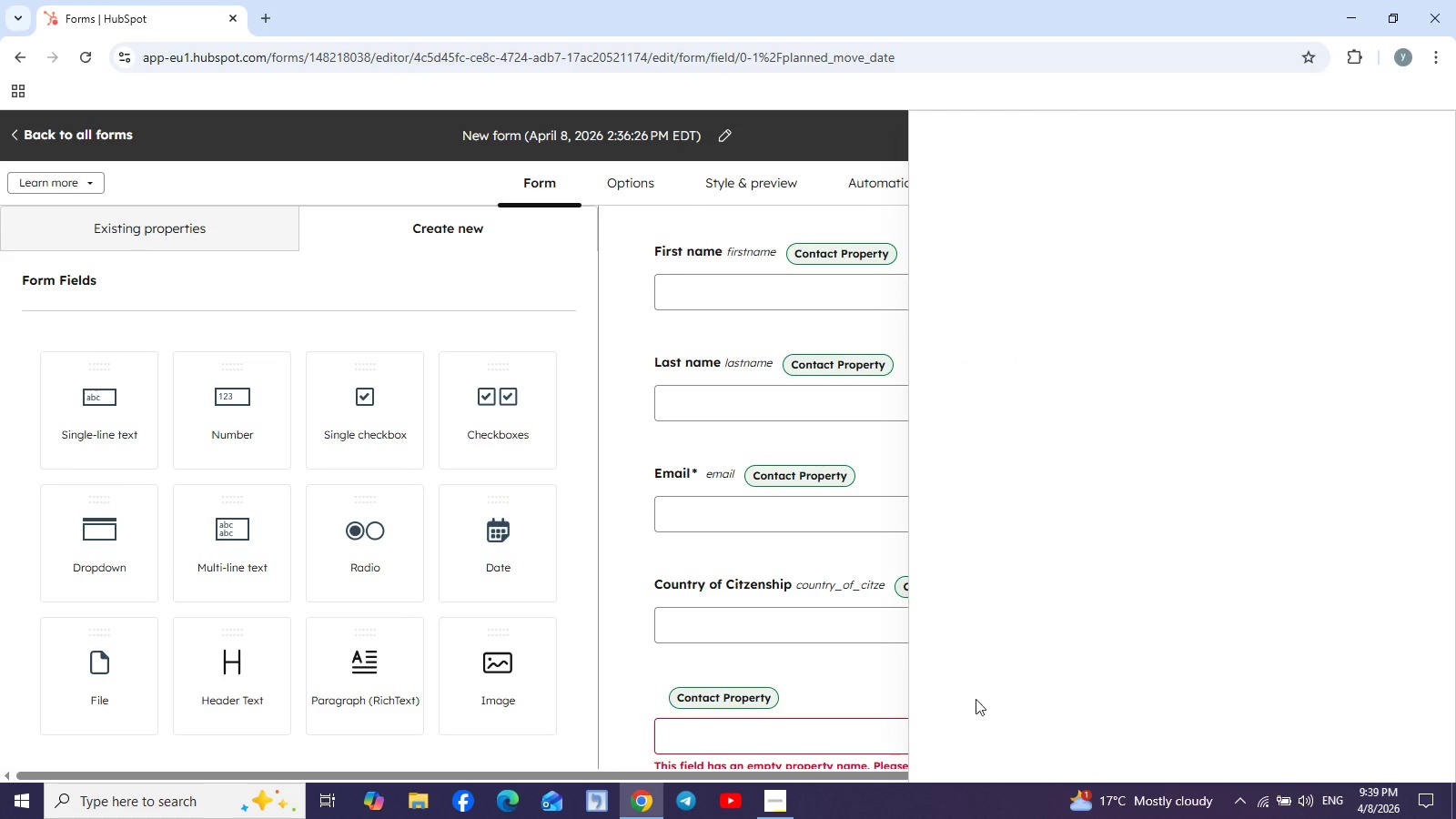 
left_click([1228, 556])
 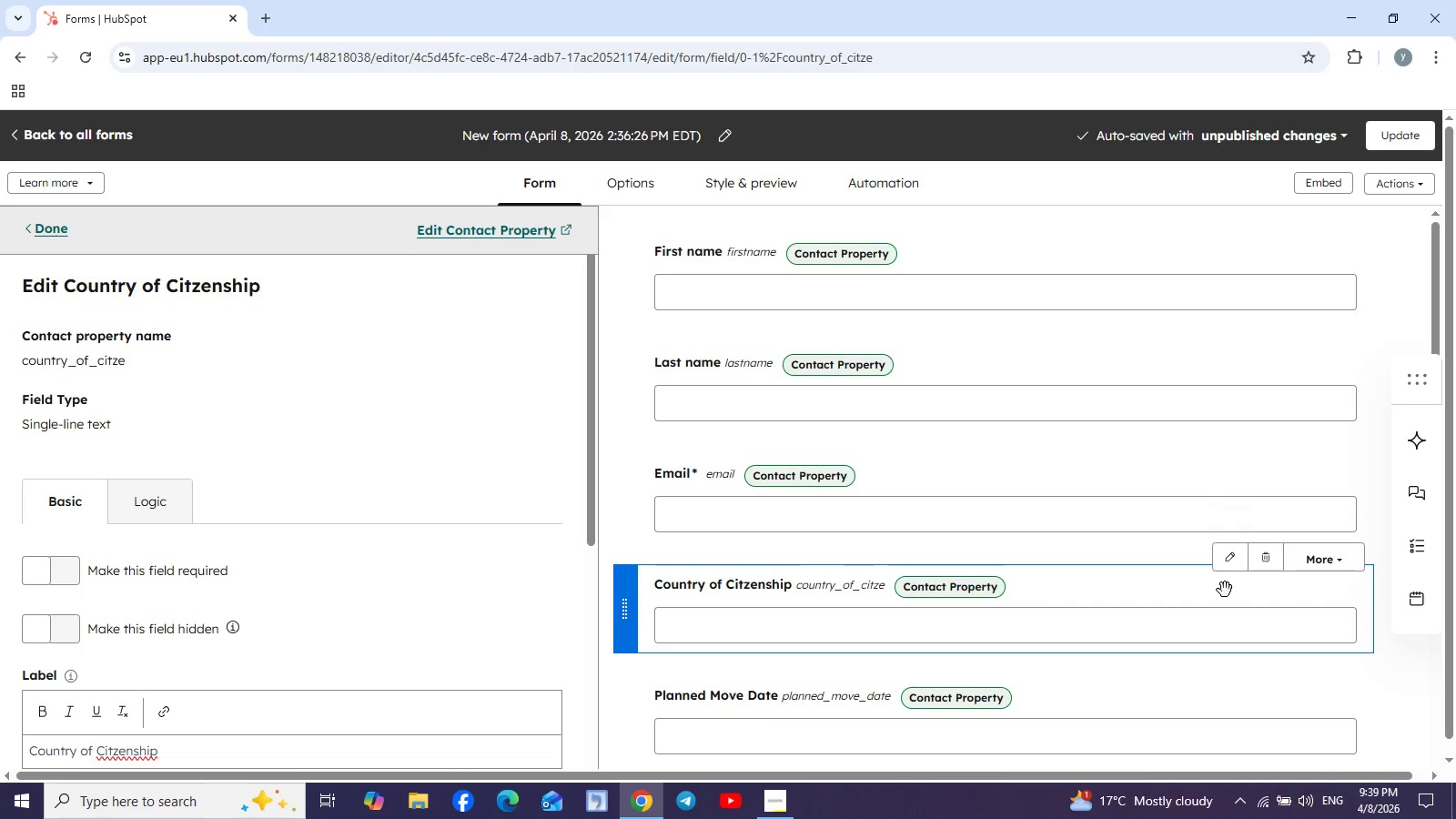 
scroll: coordinate [444, 524], scroll_direction: down, amount: 8.0
 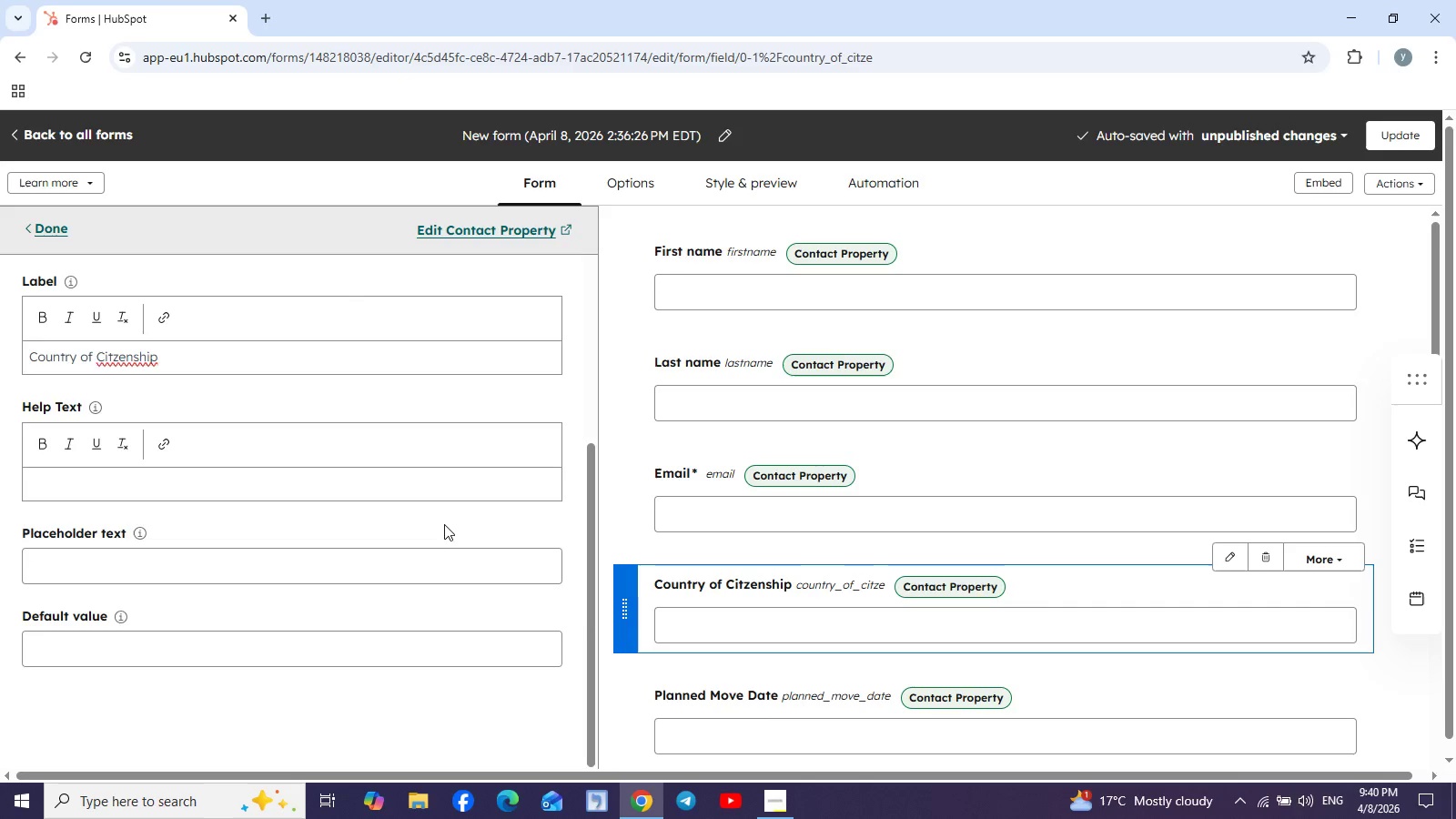 
scroll: coordinate [444, 524], scroll_direction: up, amount: 9.0
 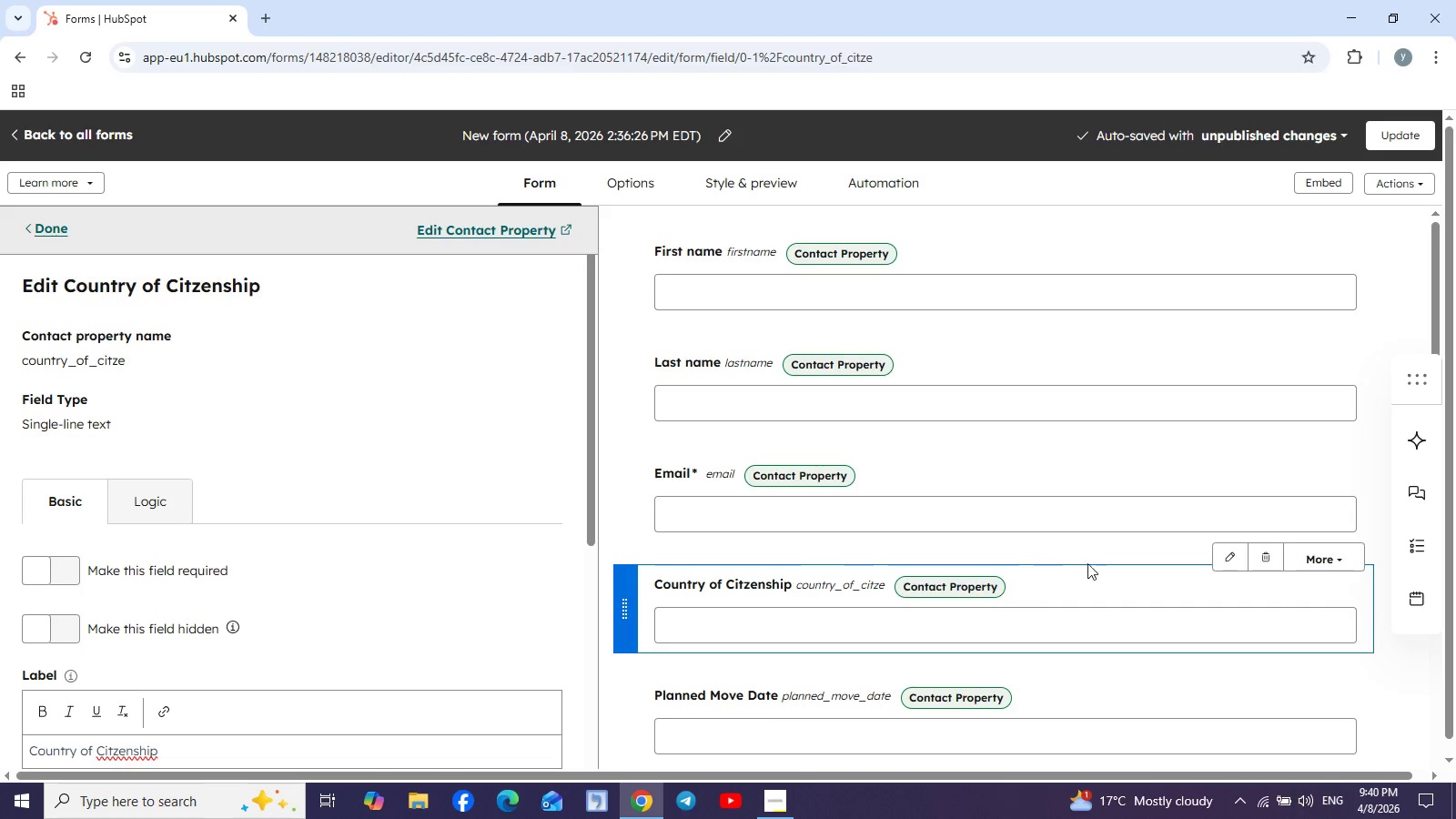 
wait(5.77)
 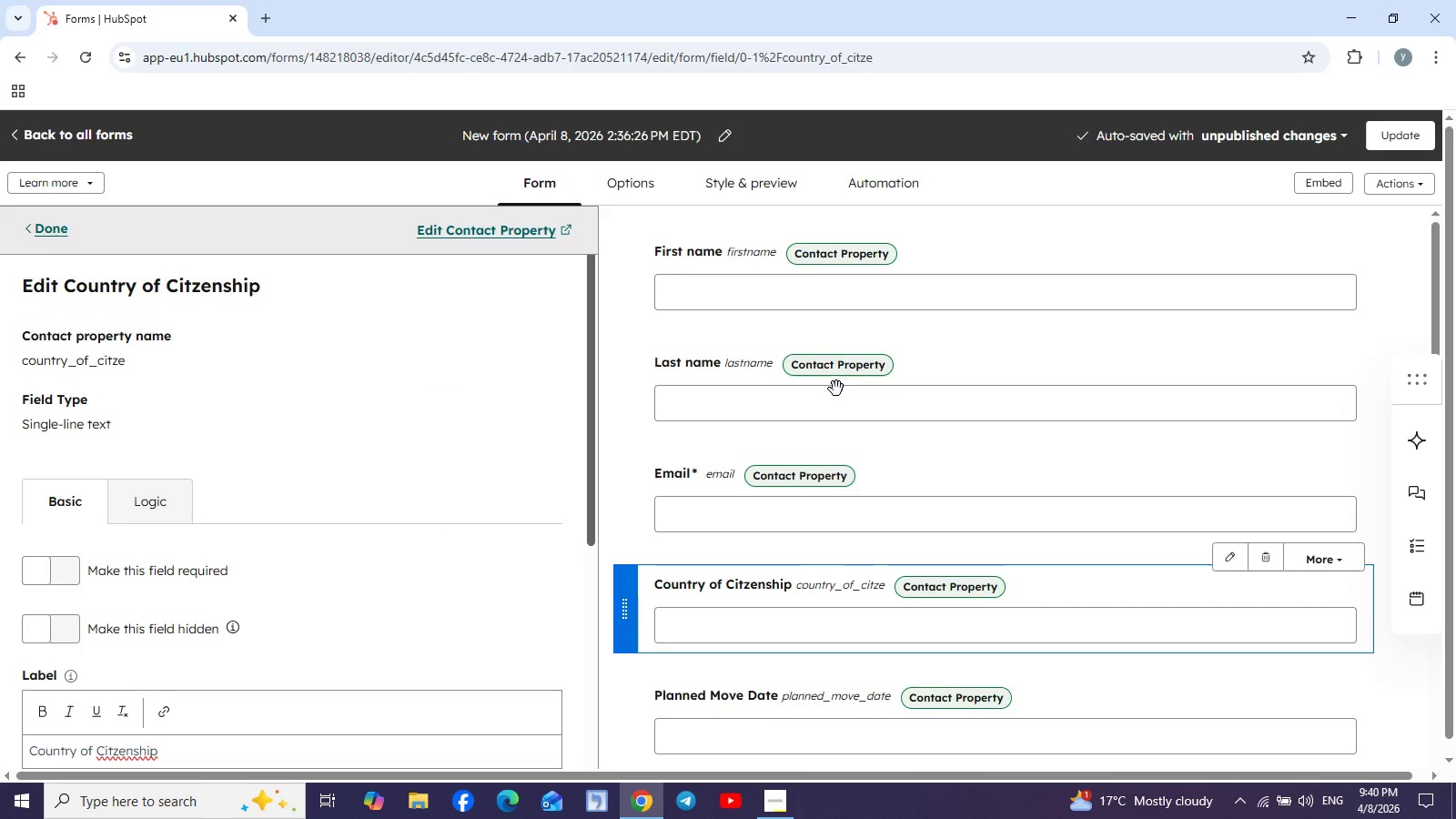 
left_click([1341, 448])
 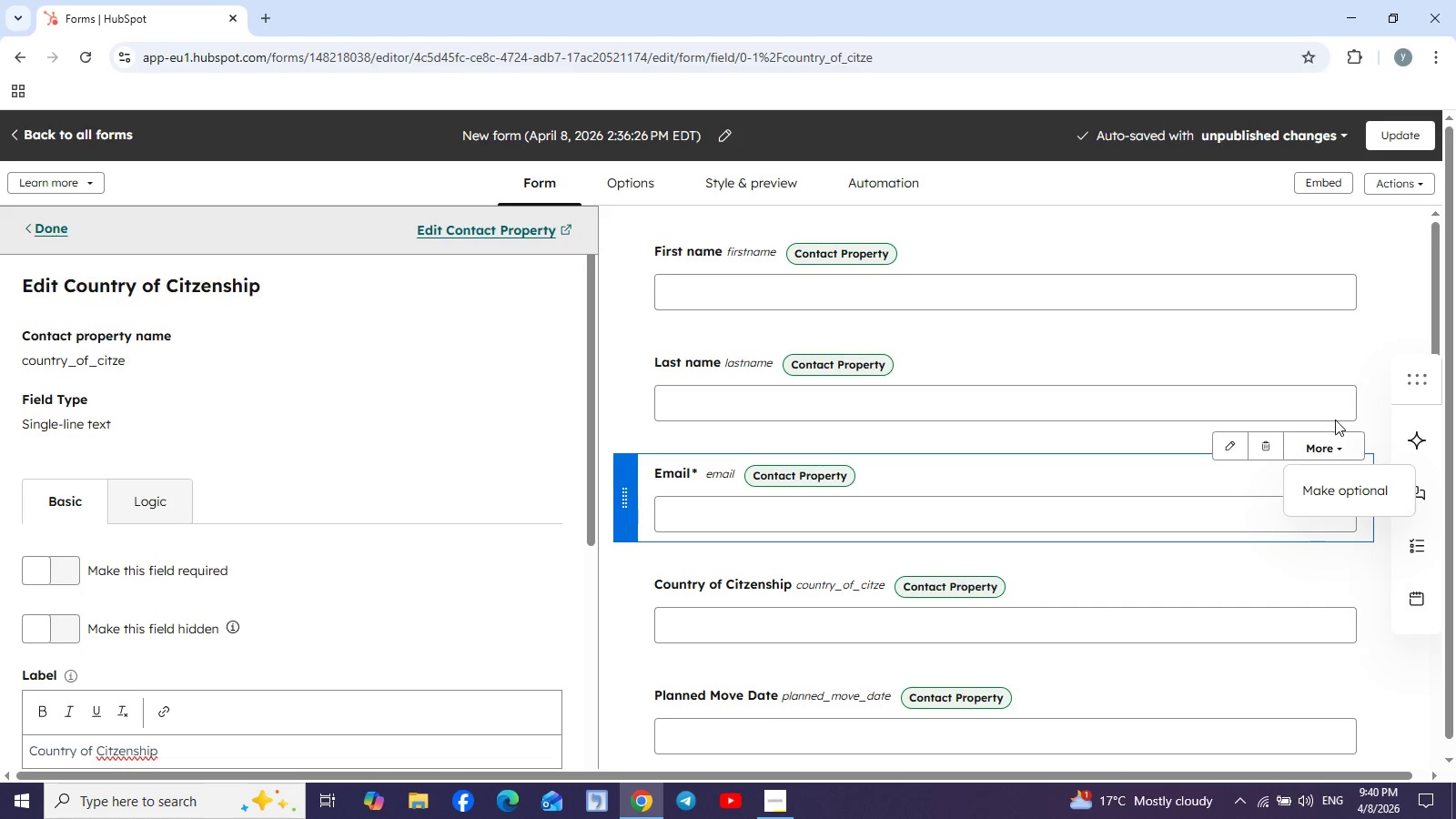 
left_click([1347, 342])
 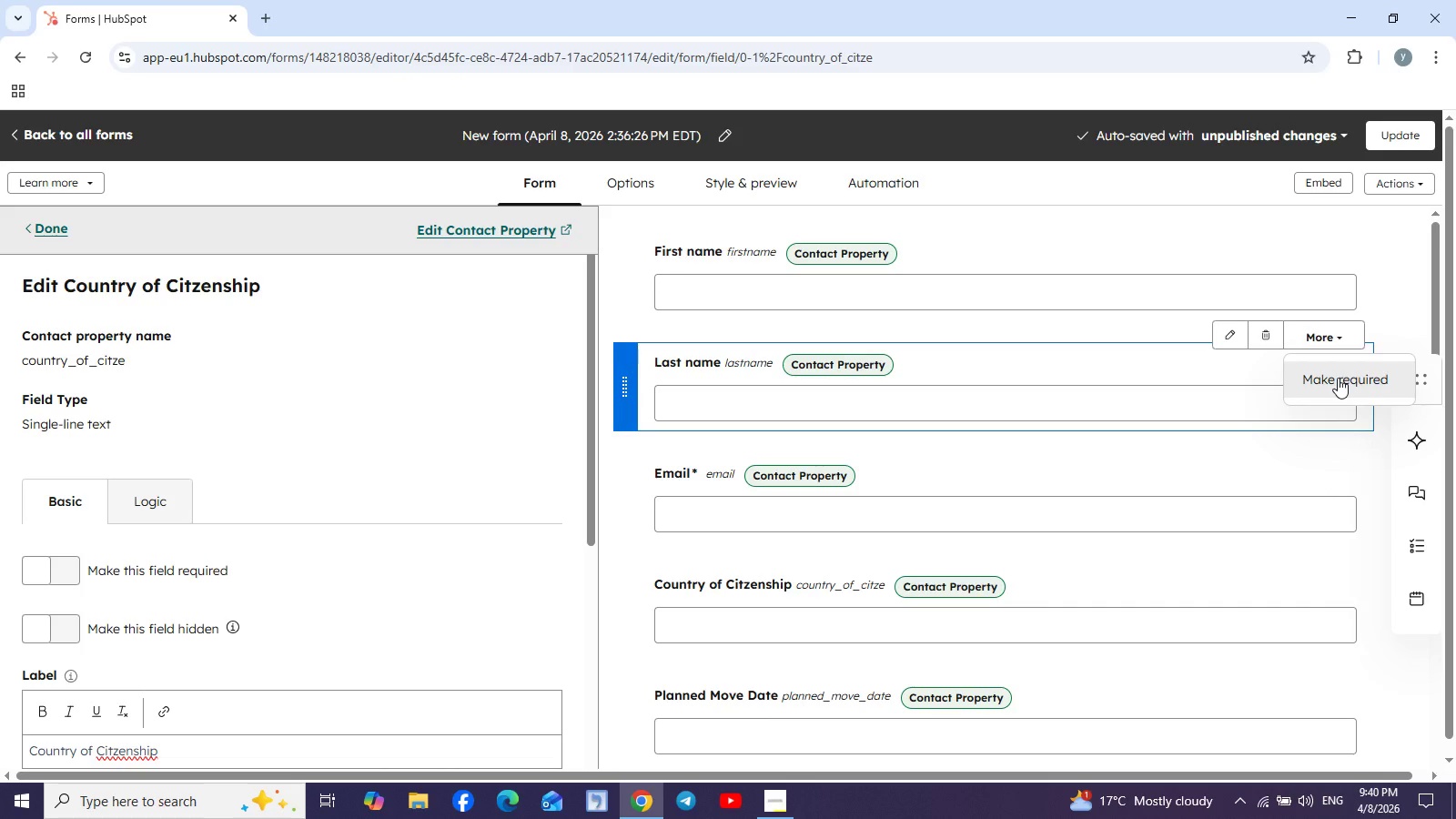 
left_click([1338, 378])
 